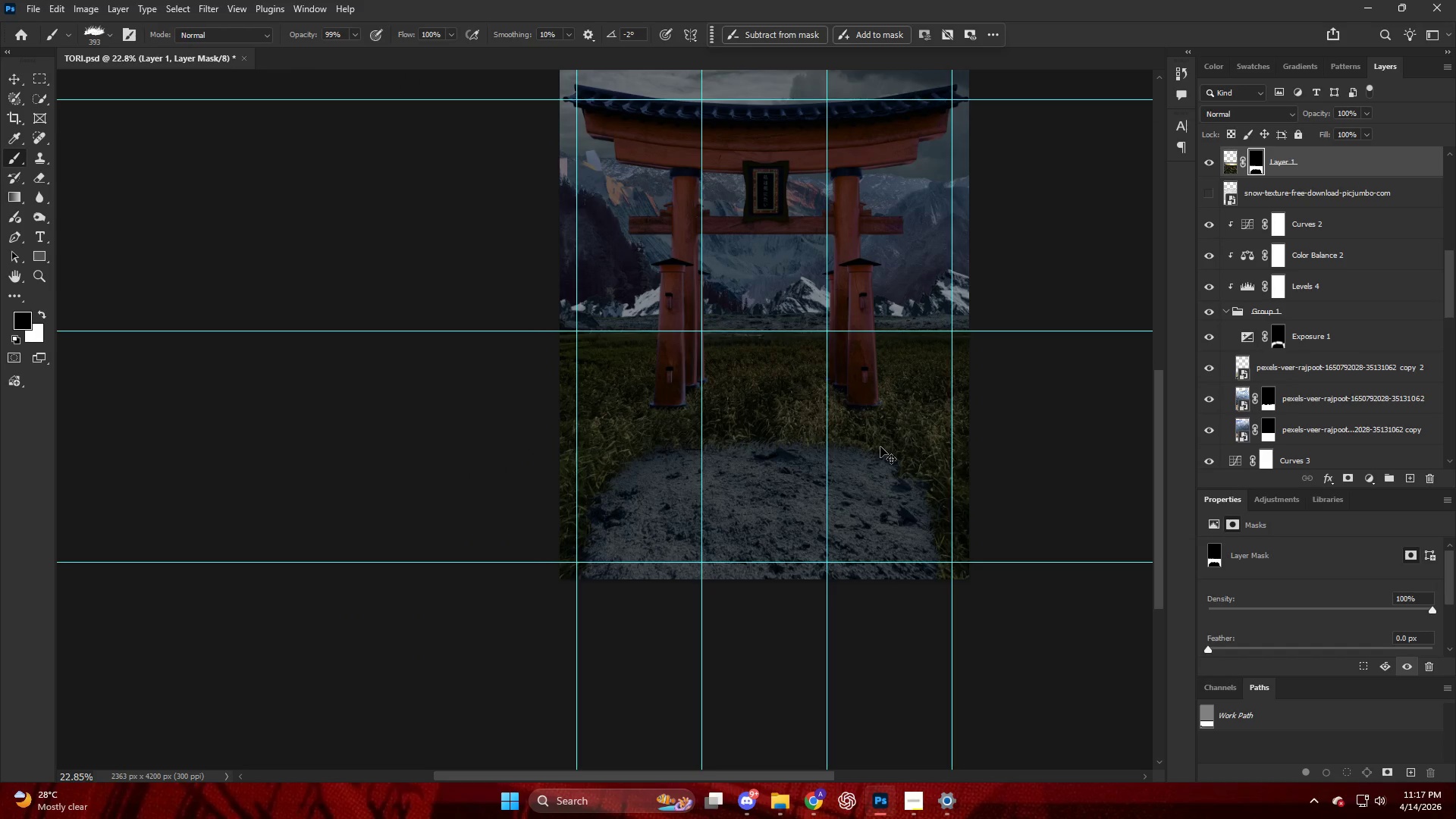 
key(Control+H)
 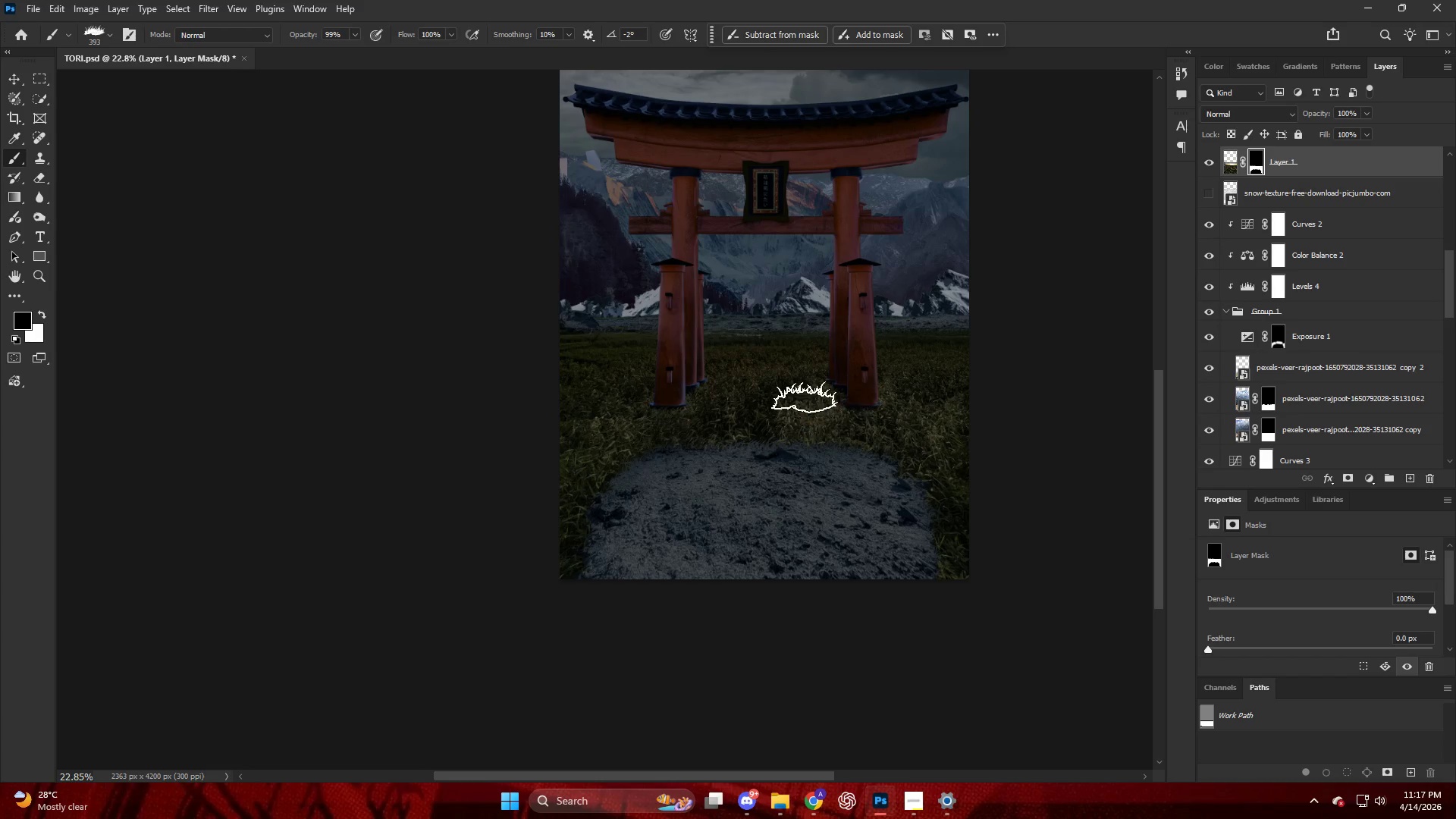 
key(Alt+AltLeft)
 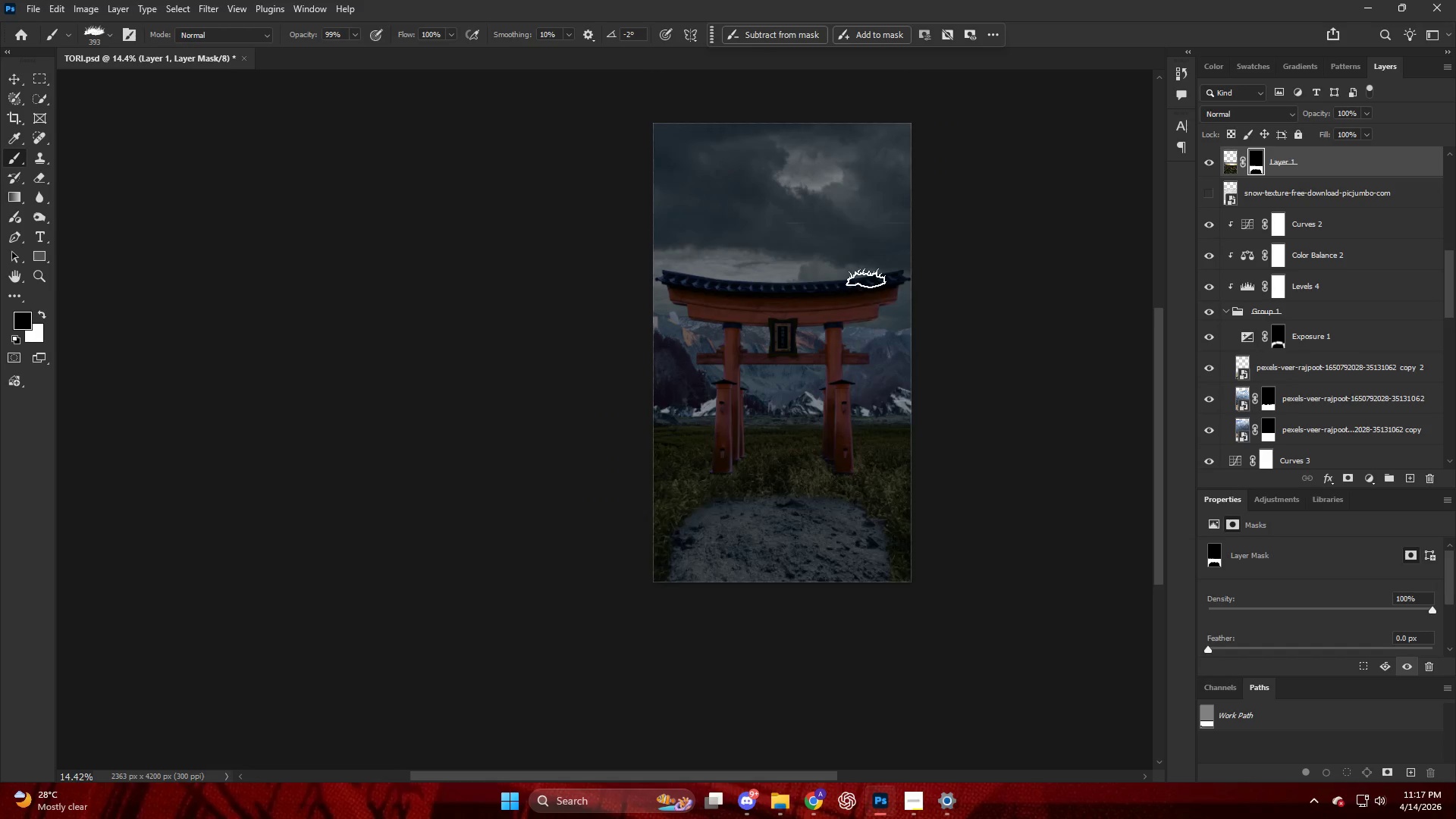 
hold_key(key=AltLeft, duration=0.66)
scroll: coordinate [852, 519], scroll_direction: up, amount: 9.0
 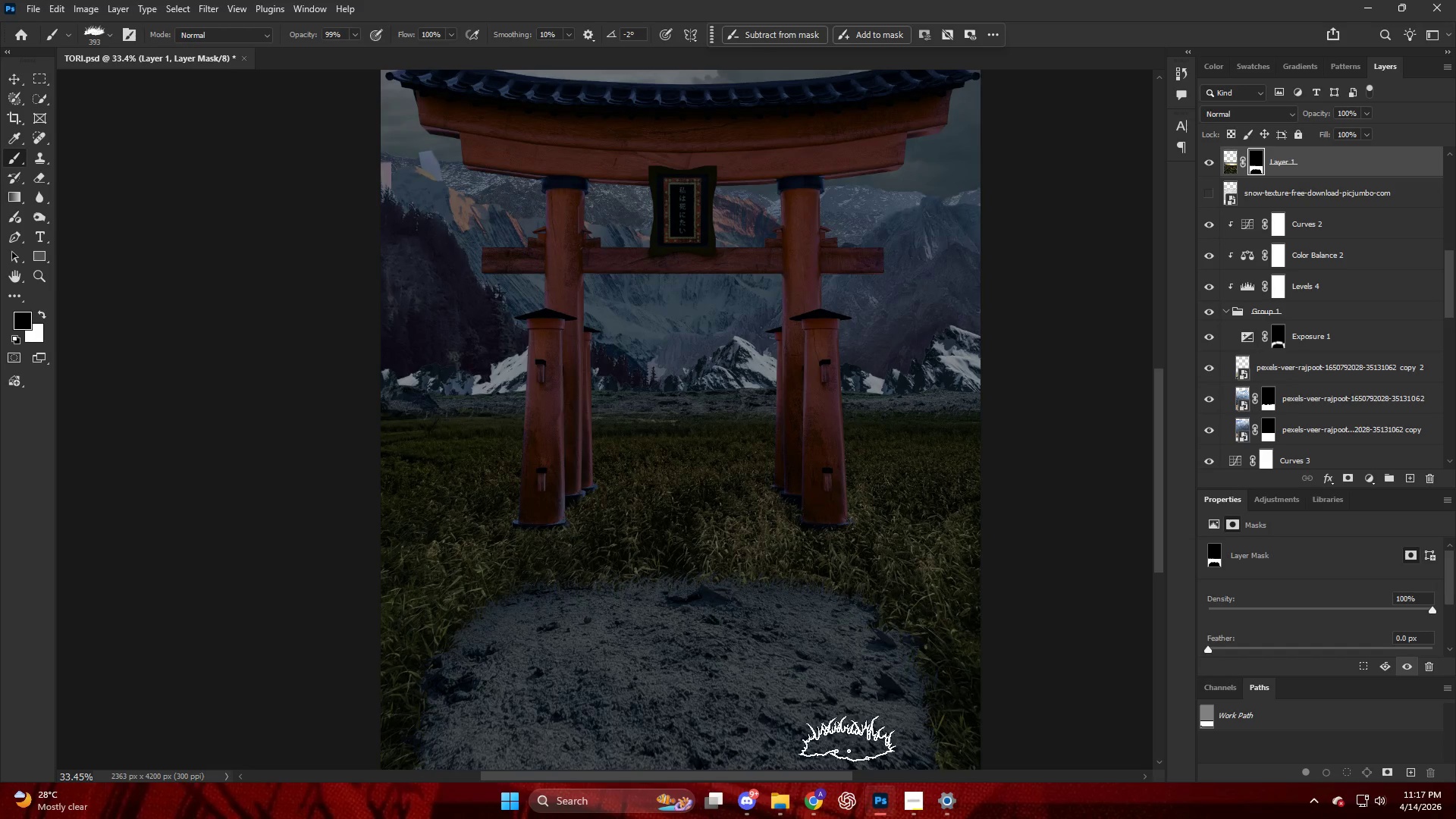 
left_click([814, 796])
 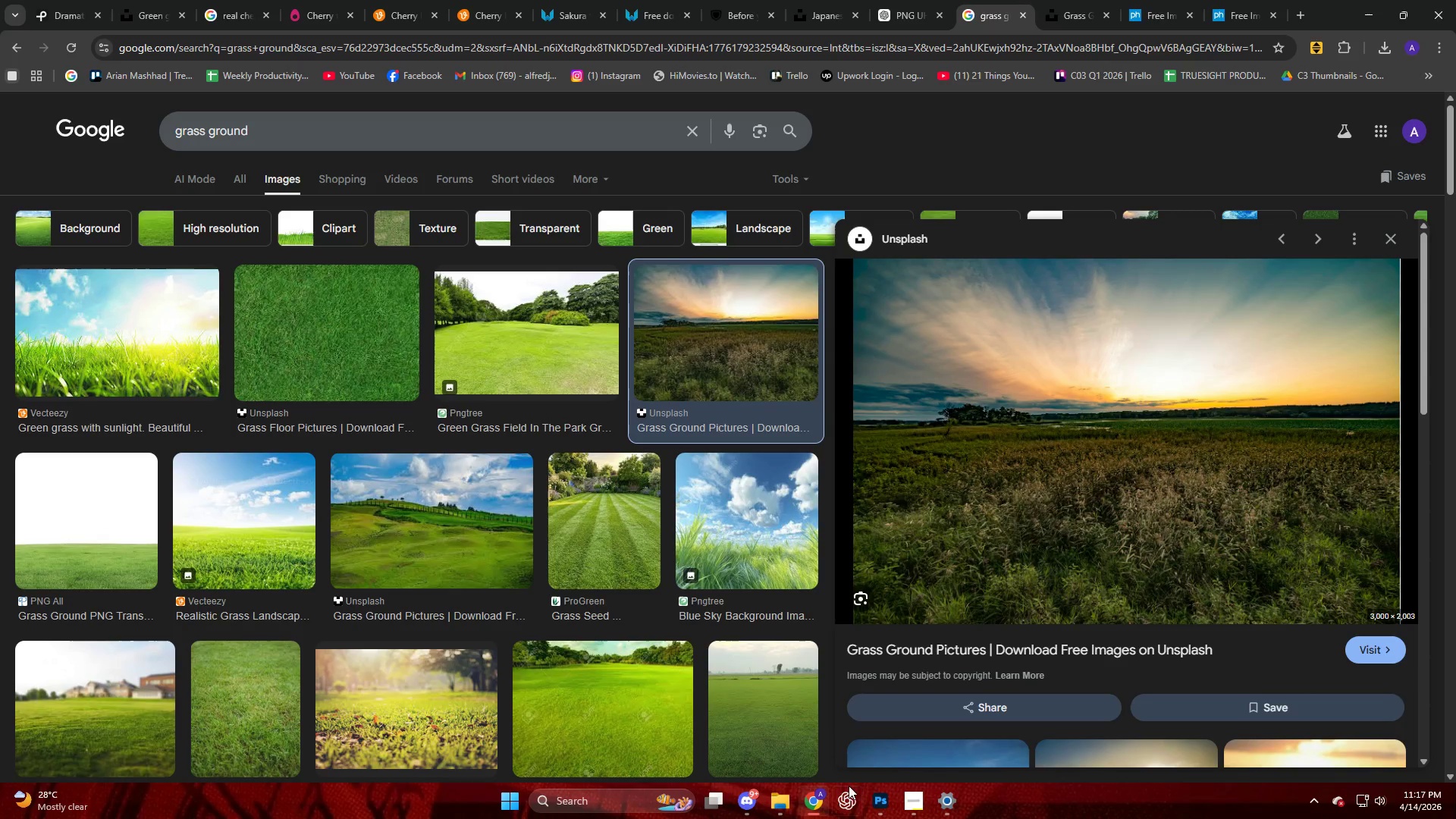 
left_click([887, 802])
 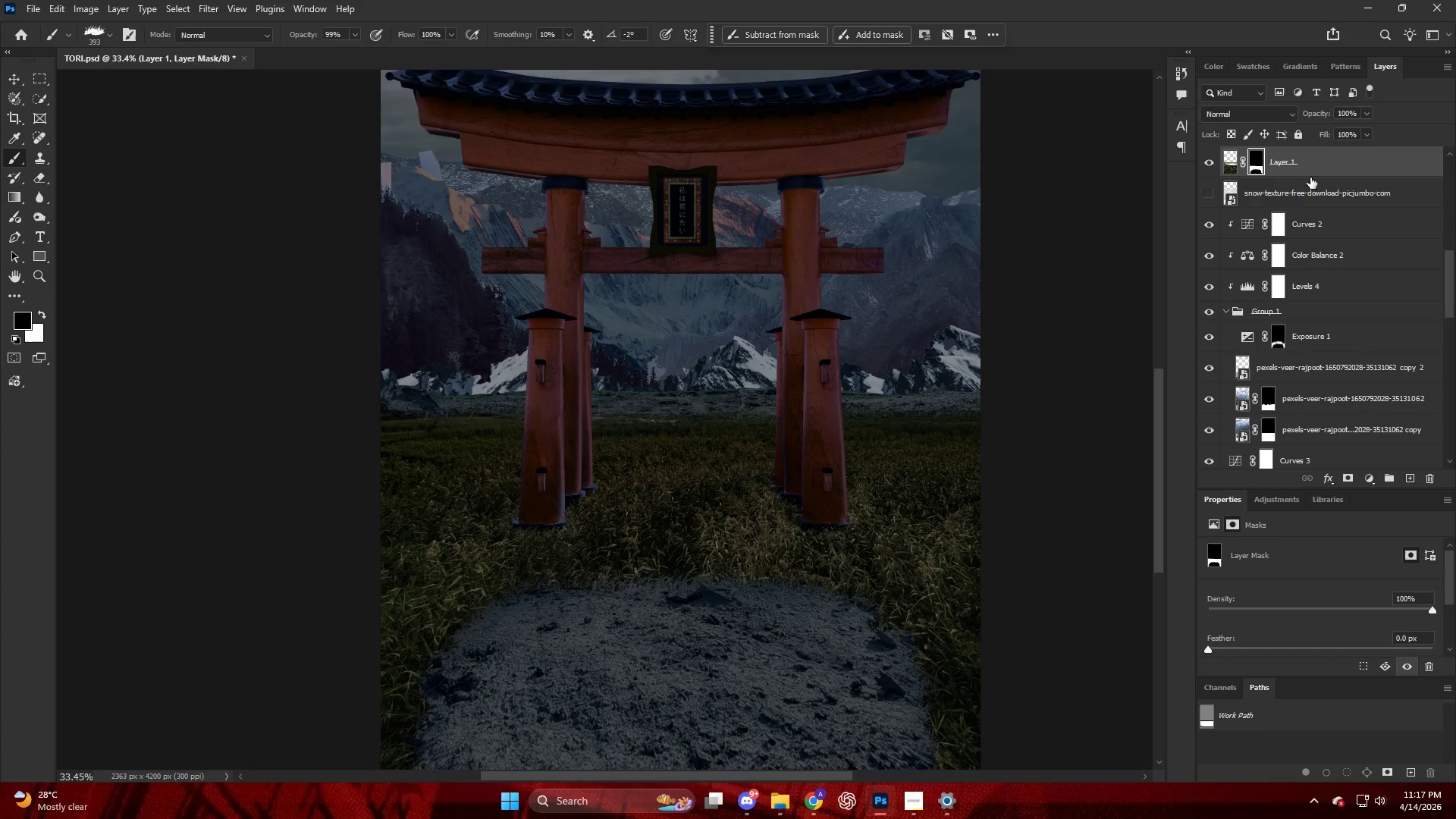 
scroll: coordinate [1279, 215], scroll_direction: up, amount: 20.0
 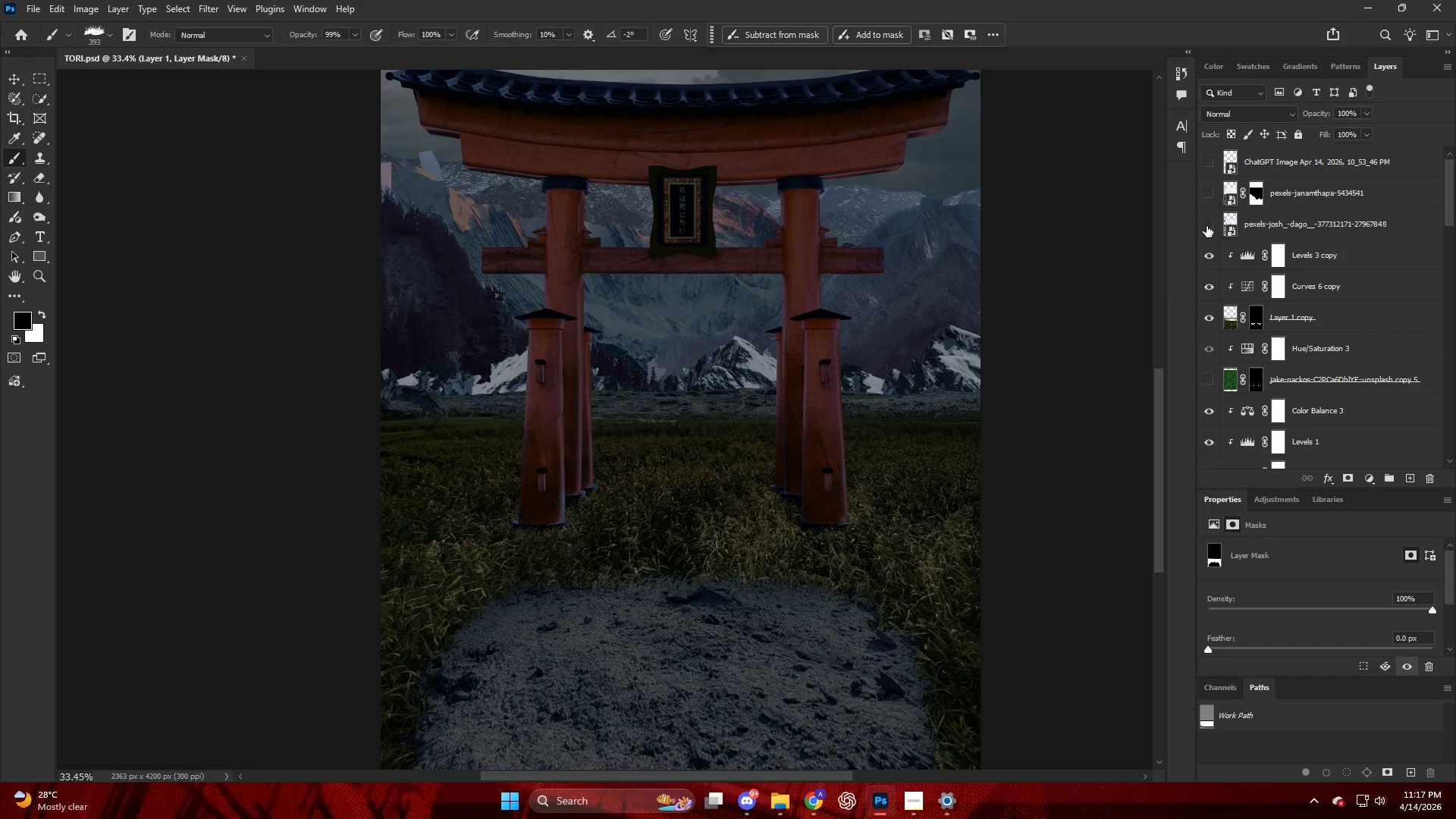 
left_click([1207, 226])
 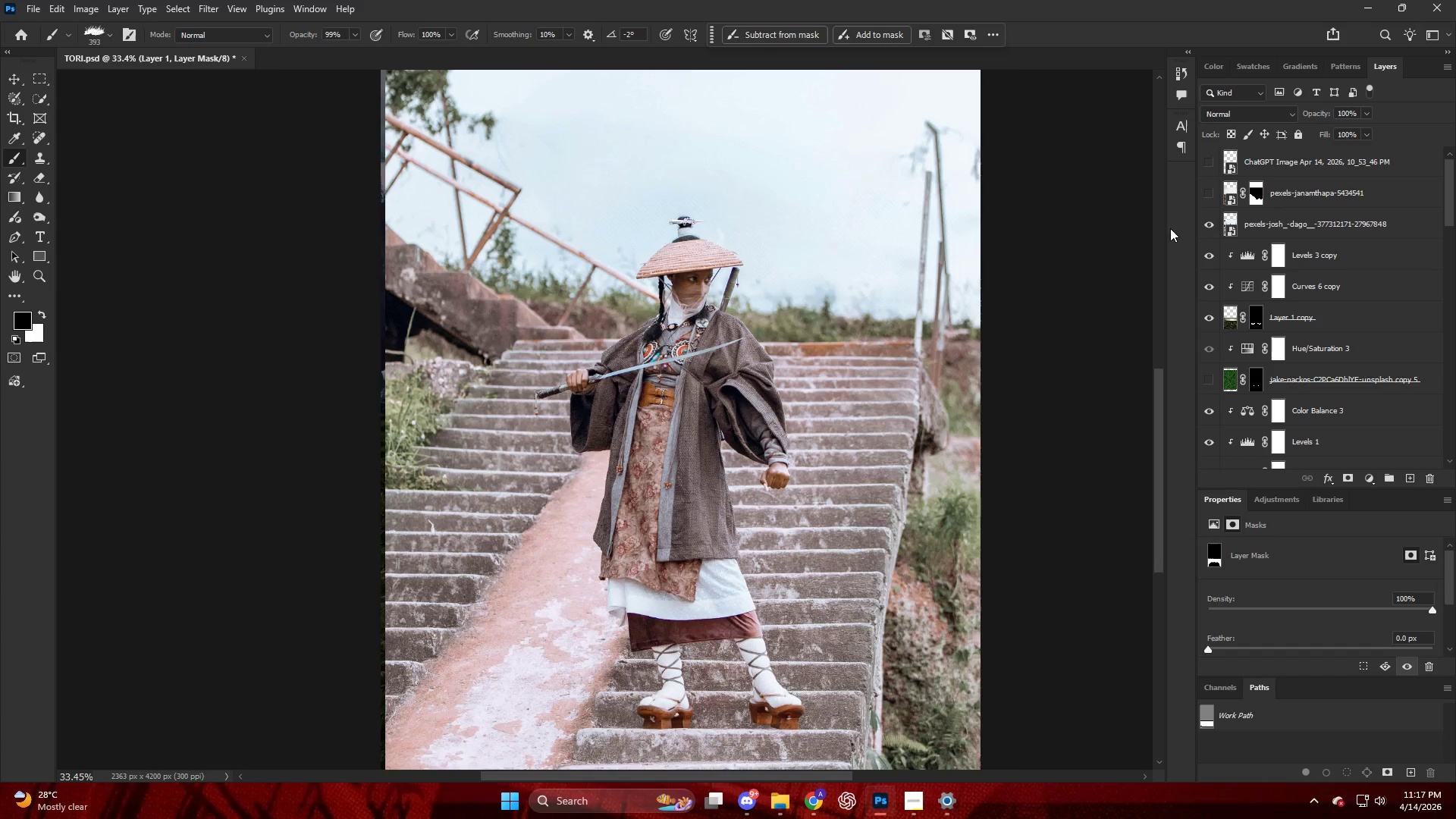 
hold_key(key=AltLeft, duration=0.7)
scroll: coordinate [716, 315], scroll_direction: up, amount: 16.0
 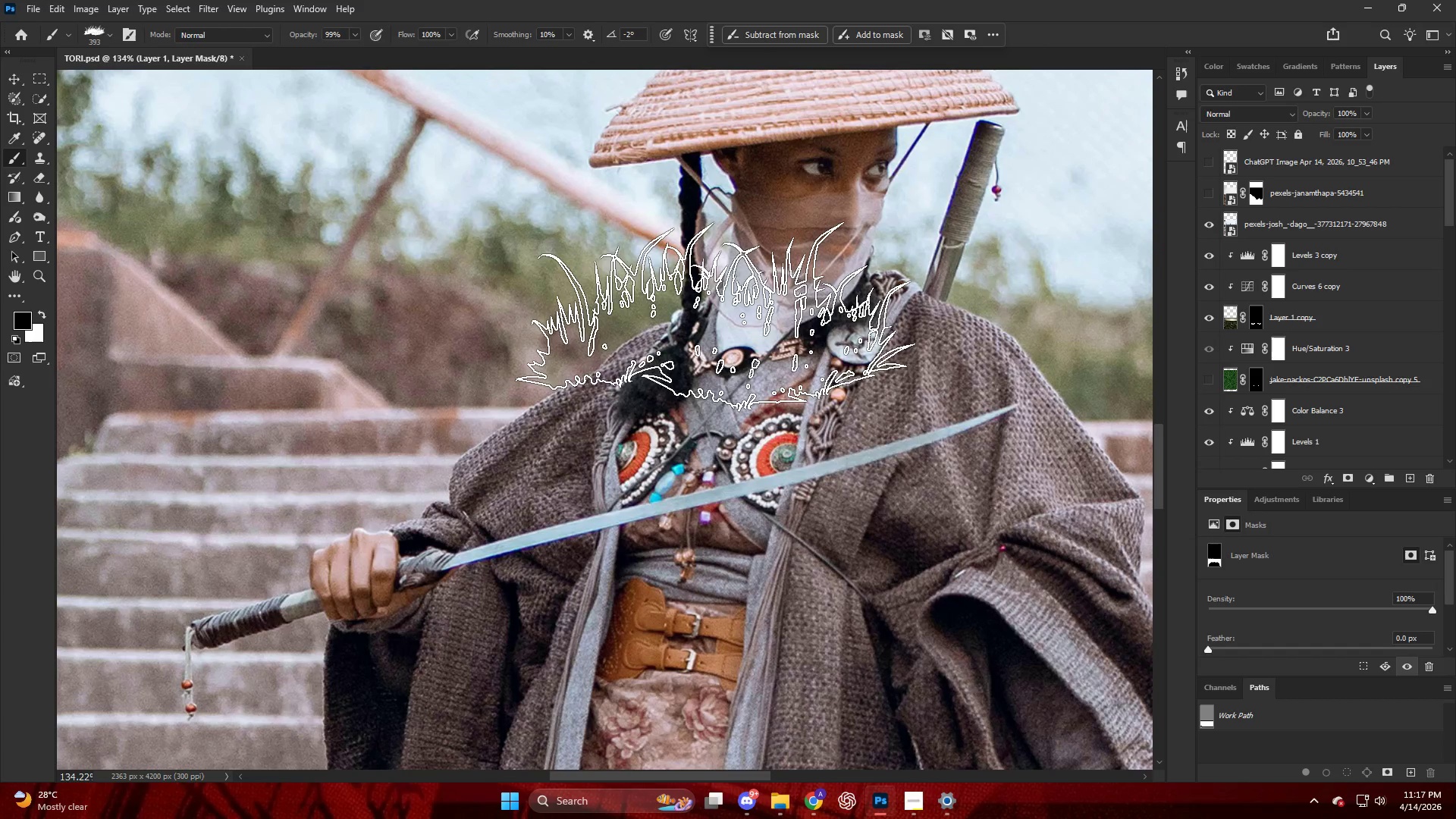 
key(CapsLock)
 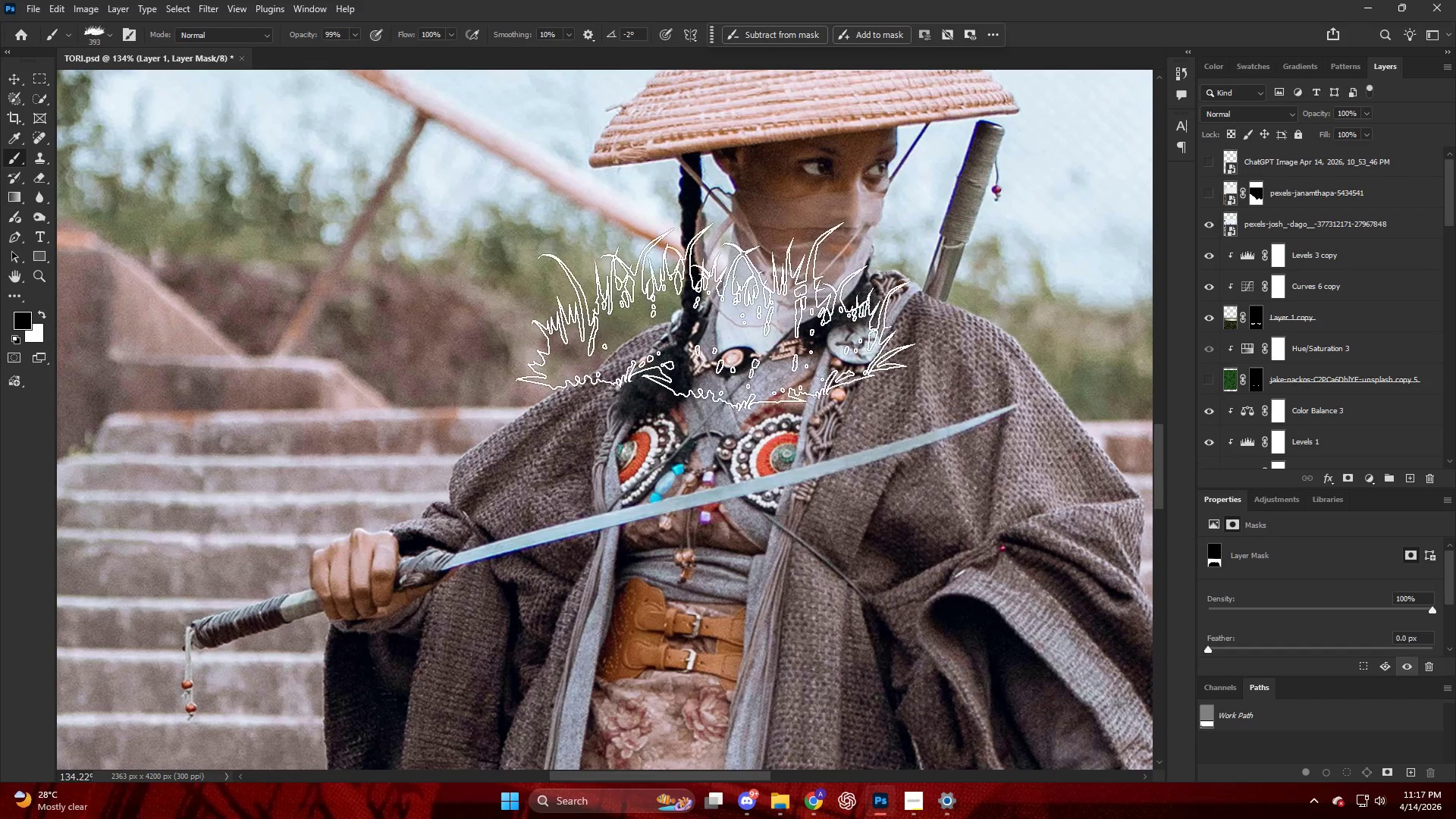 
key(CapsLock)
 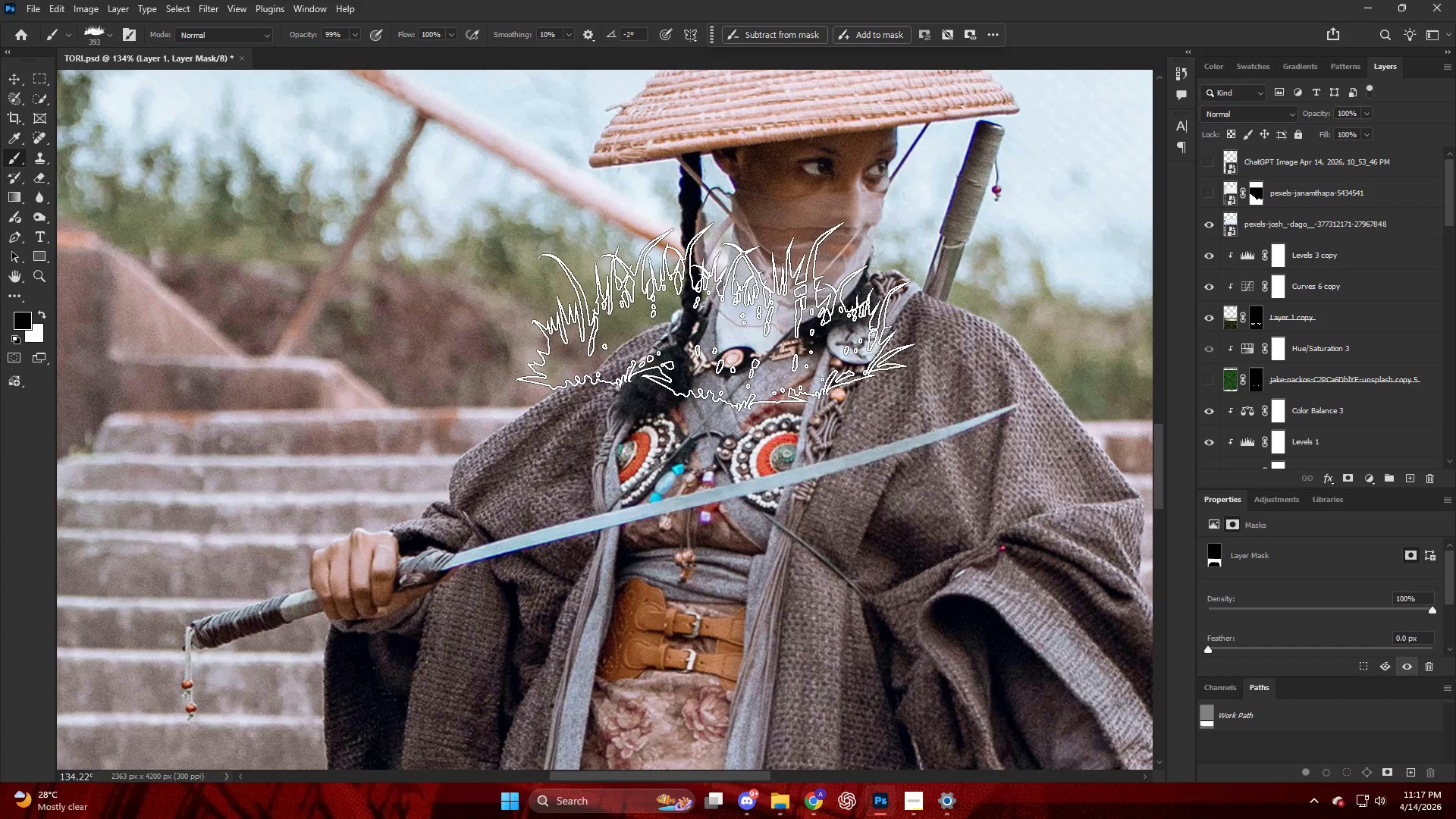 
hold_key(key=AltLeft, duration=0.42)
 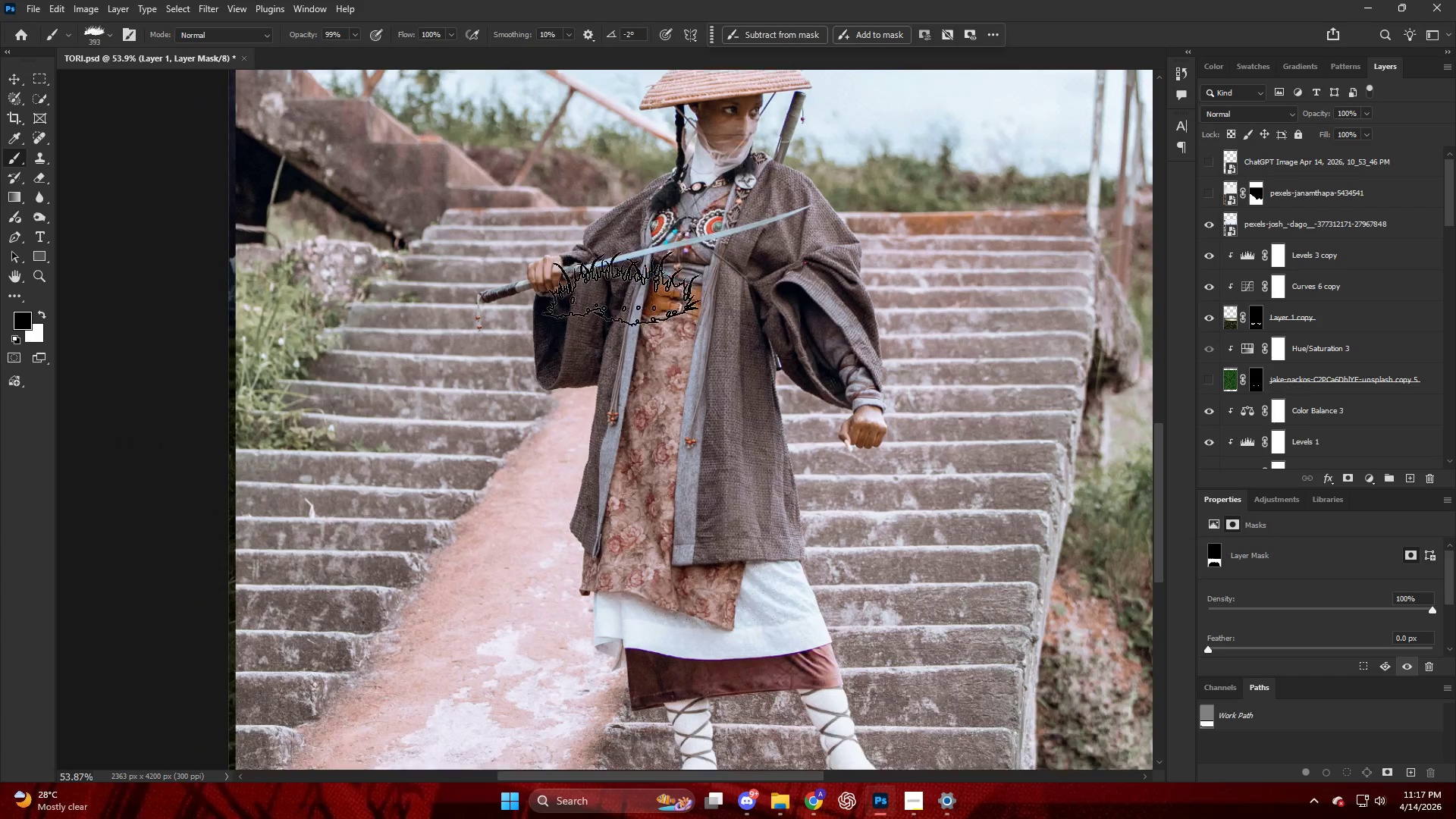 
key(P)
 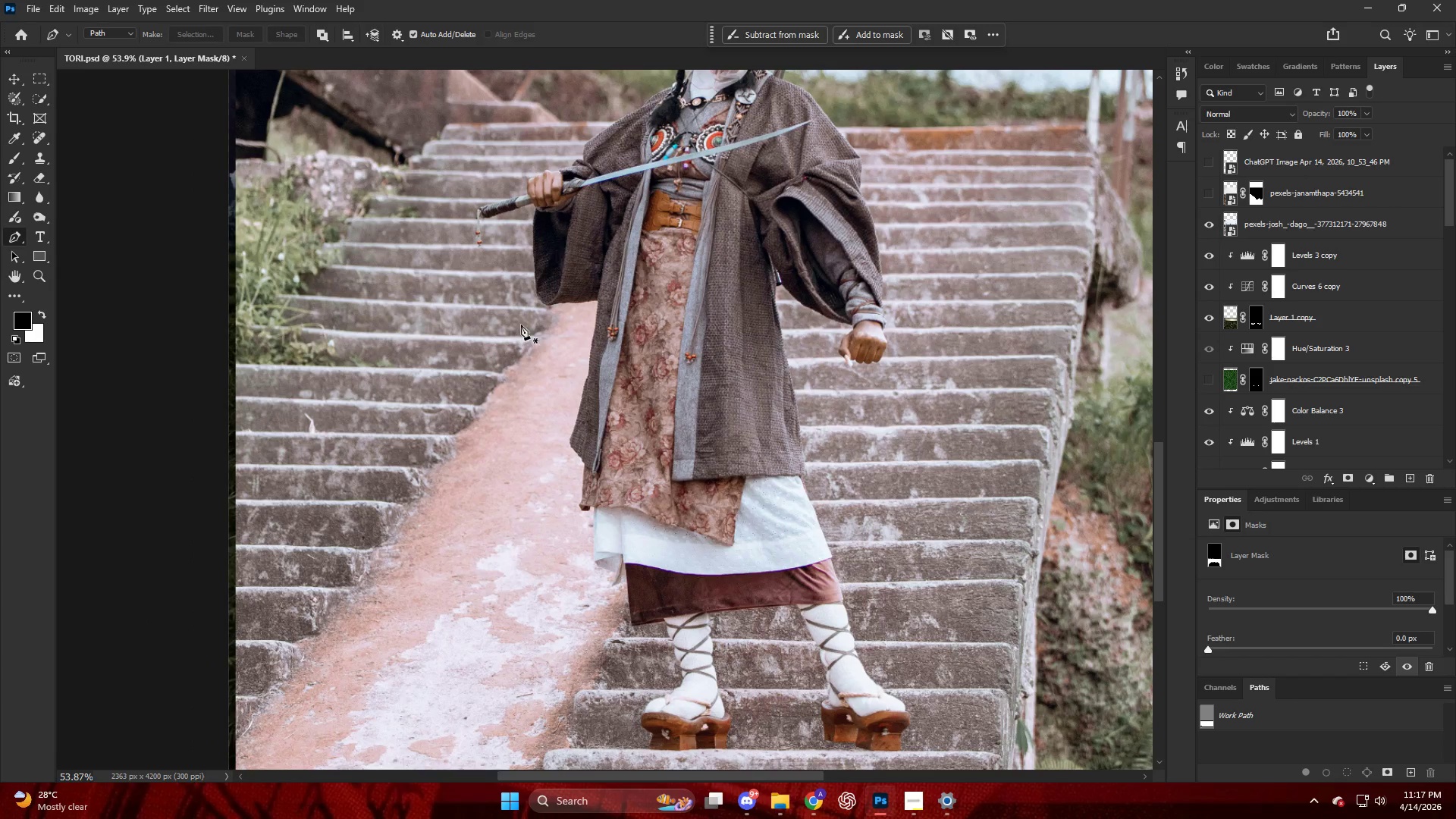 
scroll: coordinate [628, 283], scroll_direction: down, amount: 28.0
 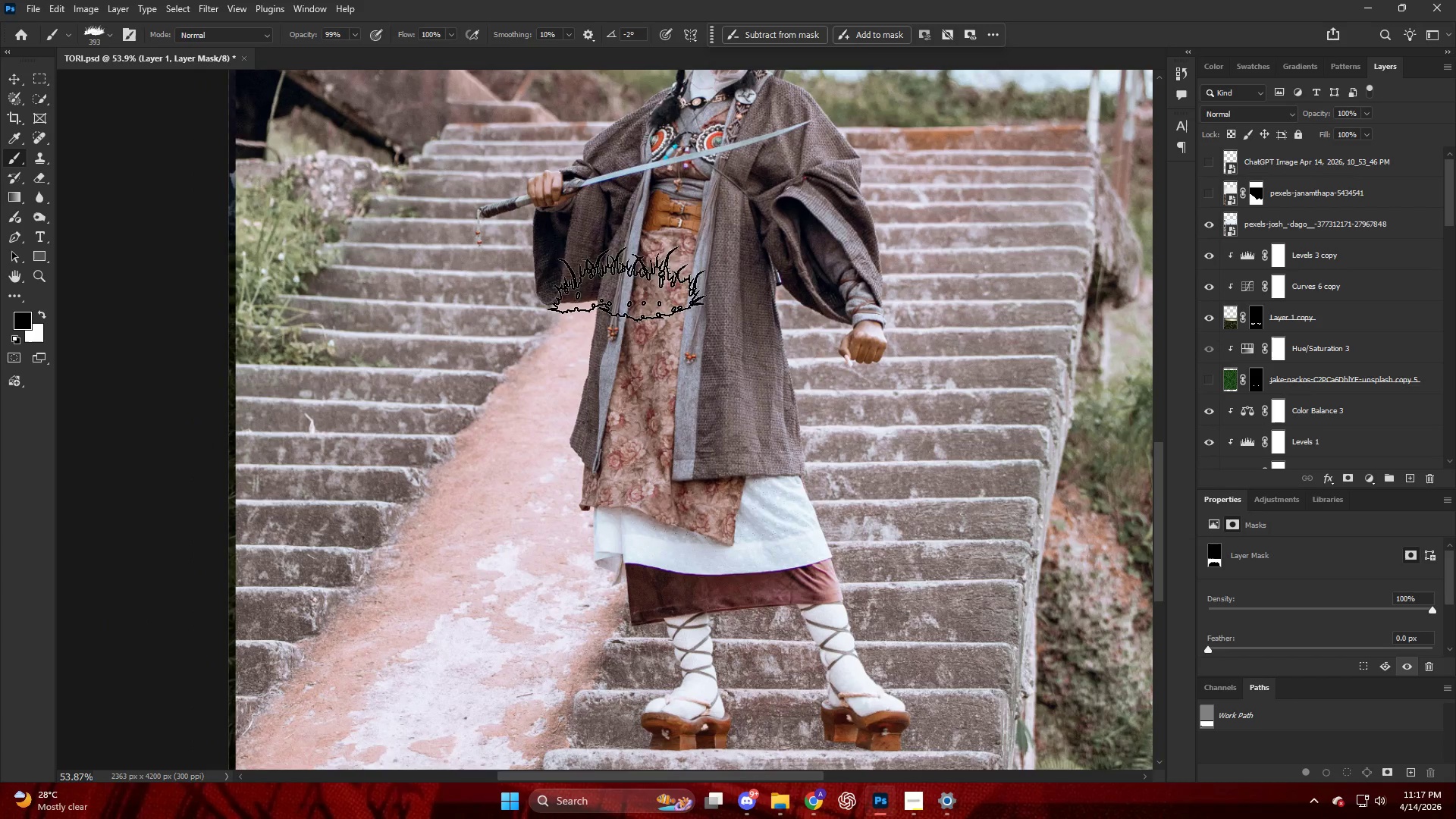 
hold_key(key=AltLeft, duration=0.47)
hold_key(key=AltLeft, duration=0.92)
scroll: coordinate [767, 362], scroll_direction: up, amount: 29.0
 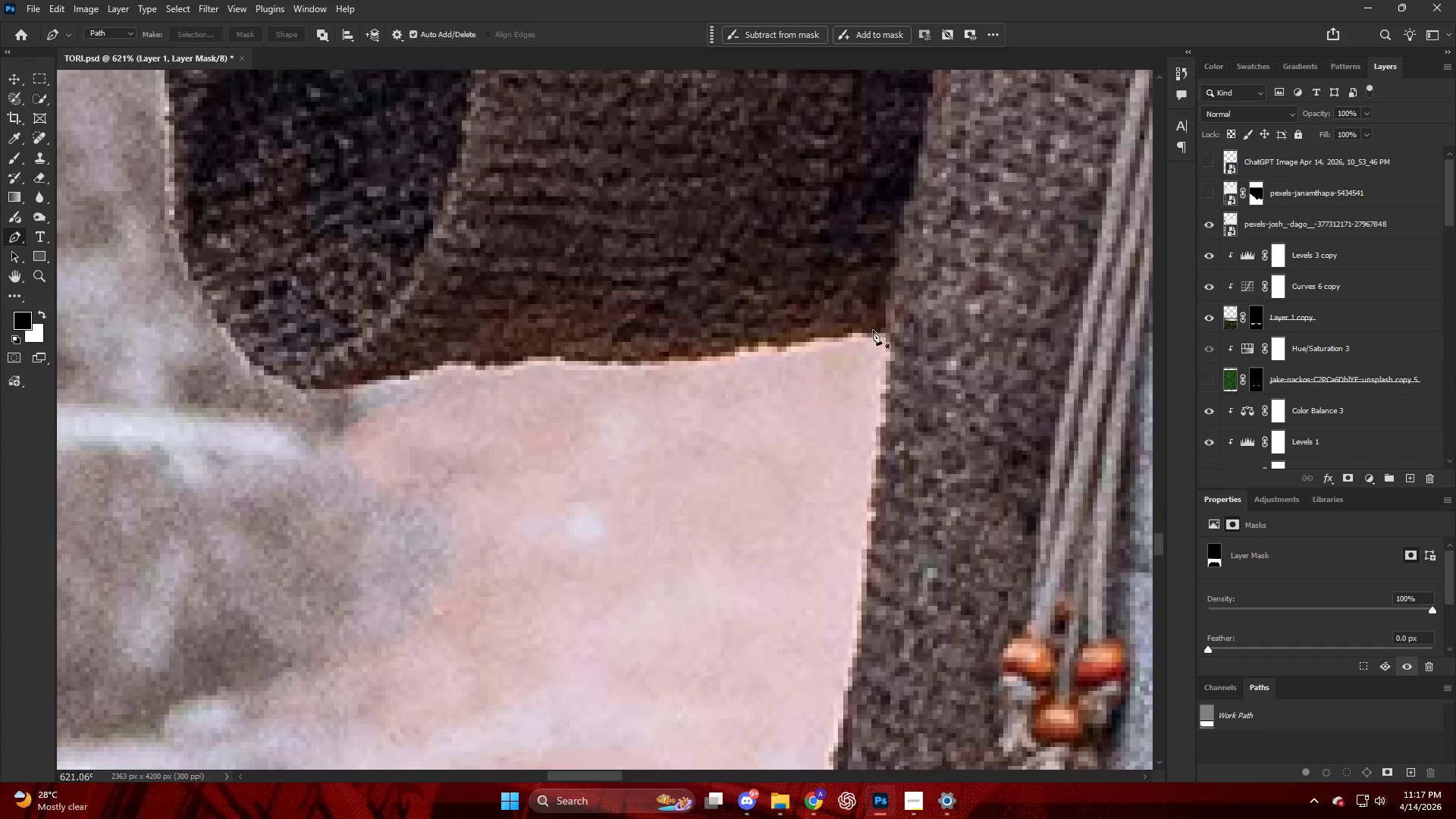 
left_click([883, 333])
 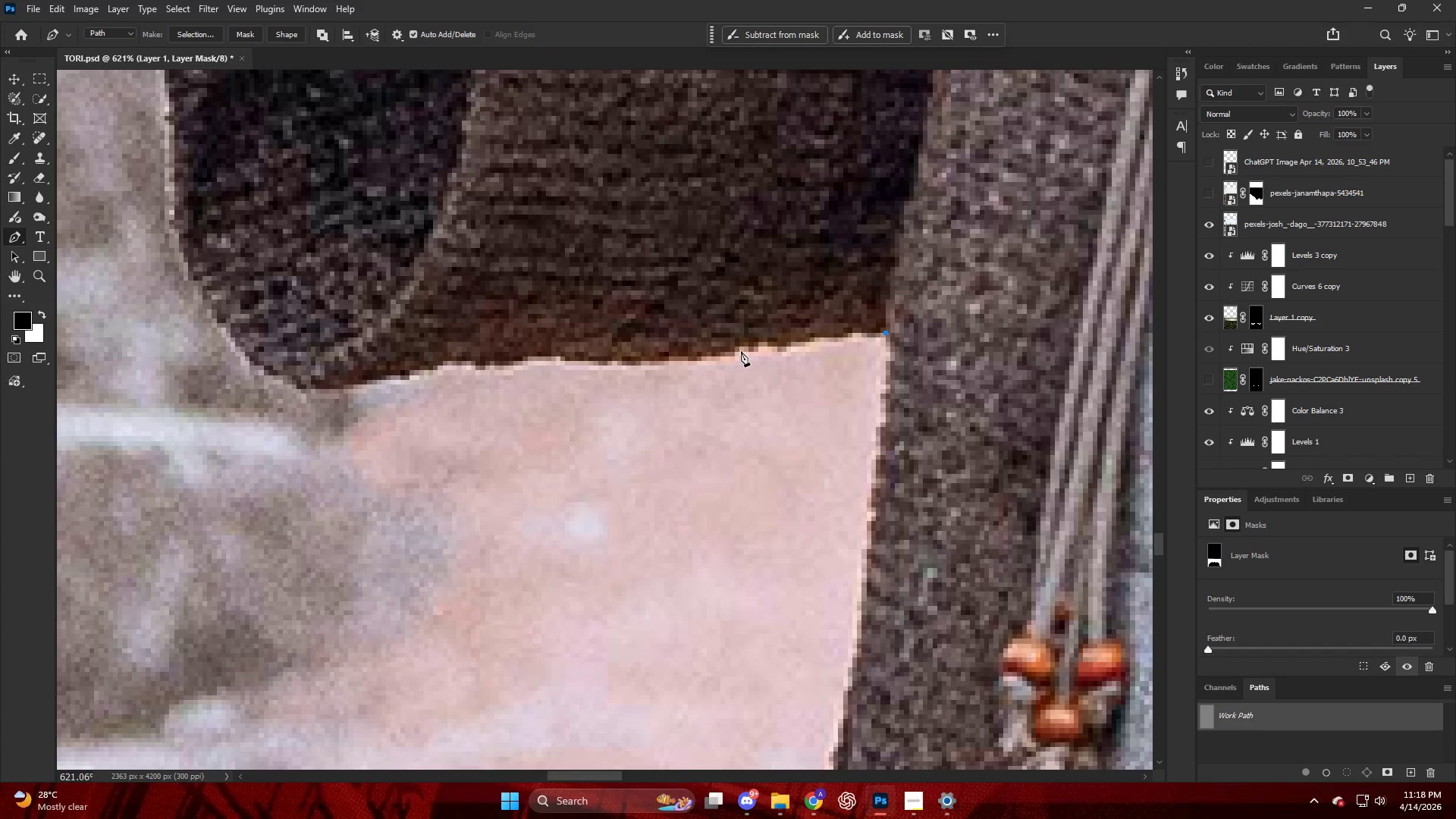 
left_click_drag(start_coordinate=[740, 349], to_coordinate=[696, 355])
 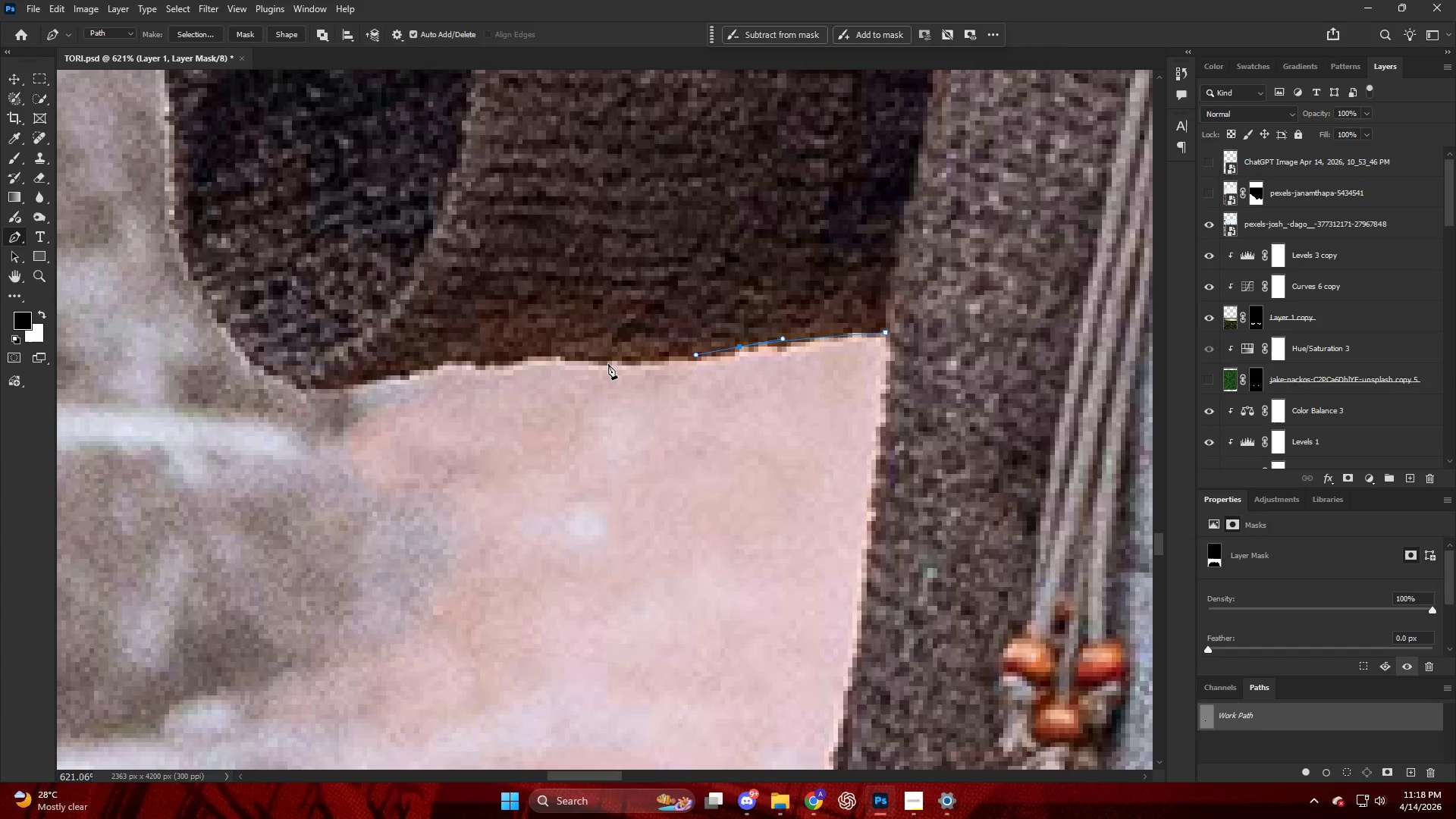 
left_click_drag(start_coordinate=[602, 364], to_coordinate=[588, 361])
 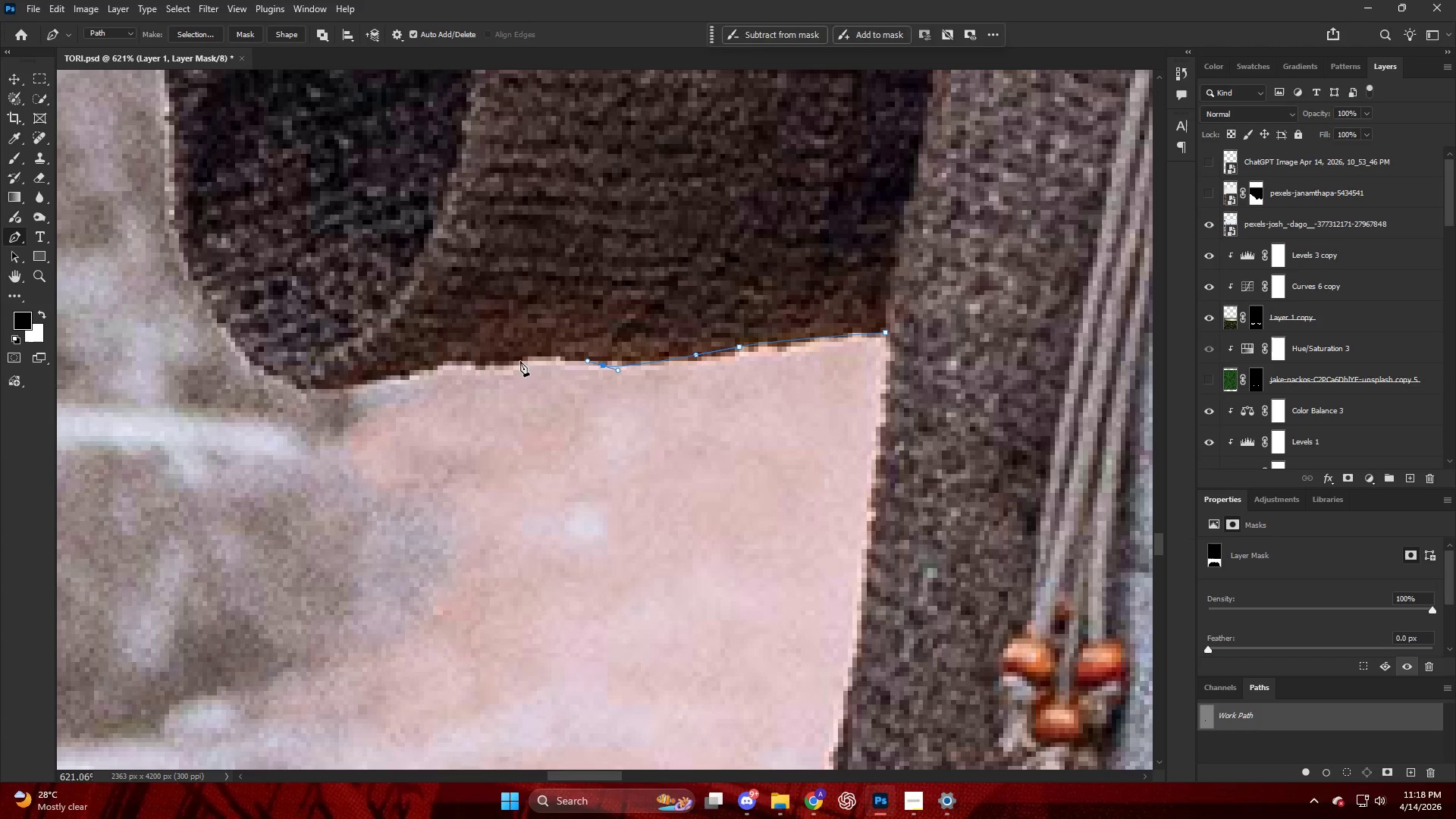 
left_click_drag(start_coordinate=[517, 361], to_coordinate=[495, 361])
 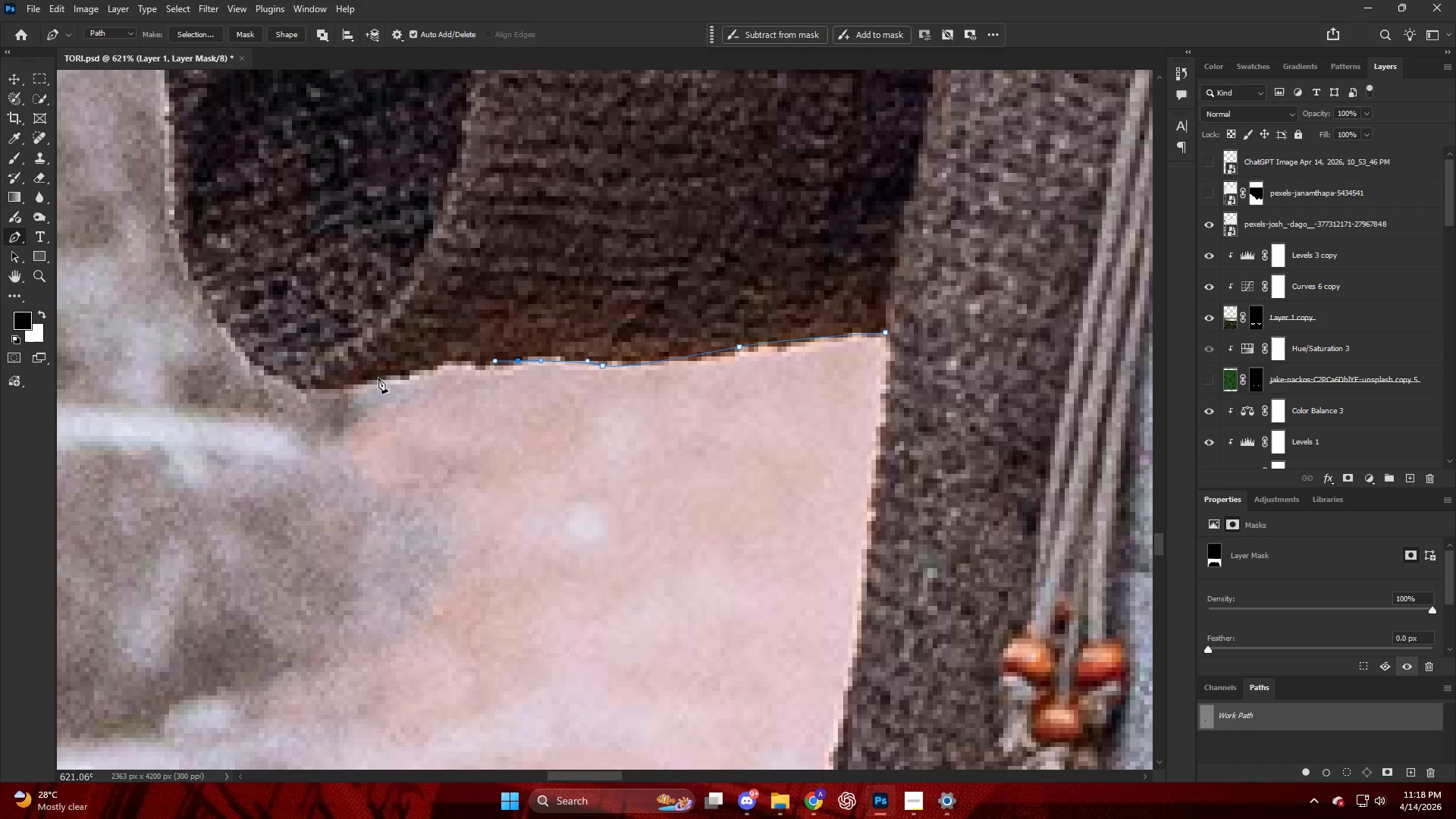 
left_click_drag(start_coordinate=[378, 378], to_coordinate=[324, 386])
 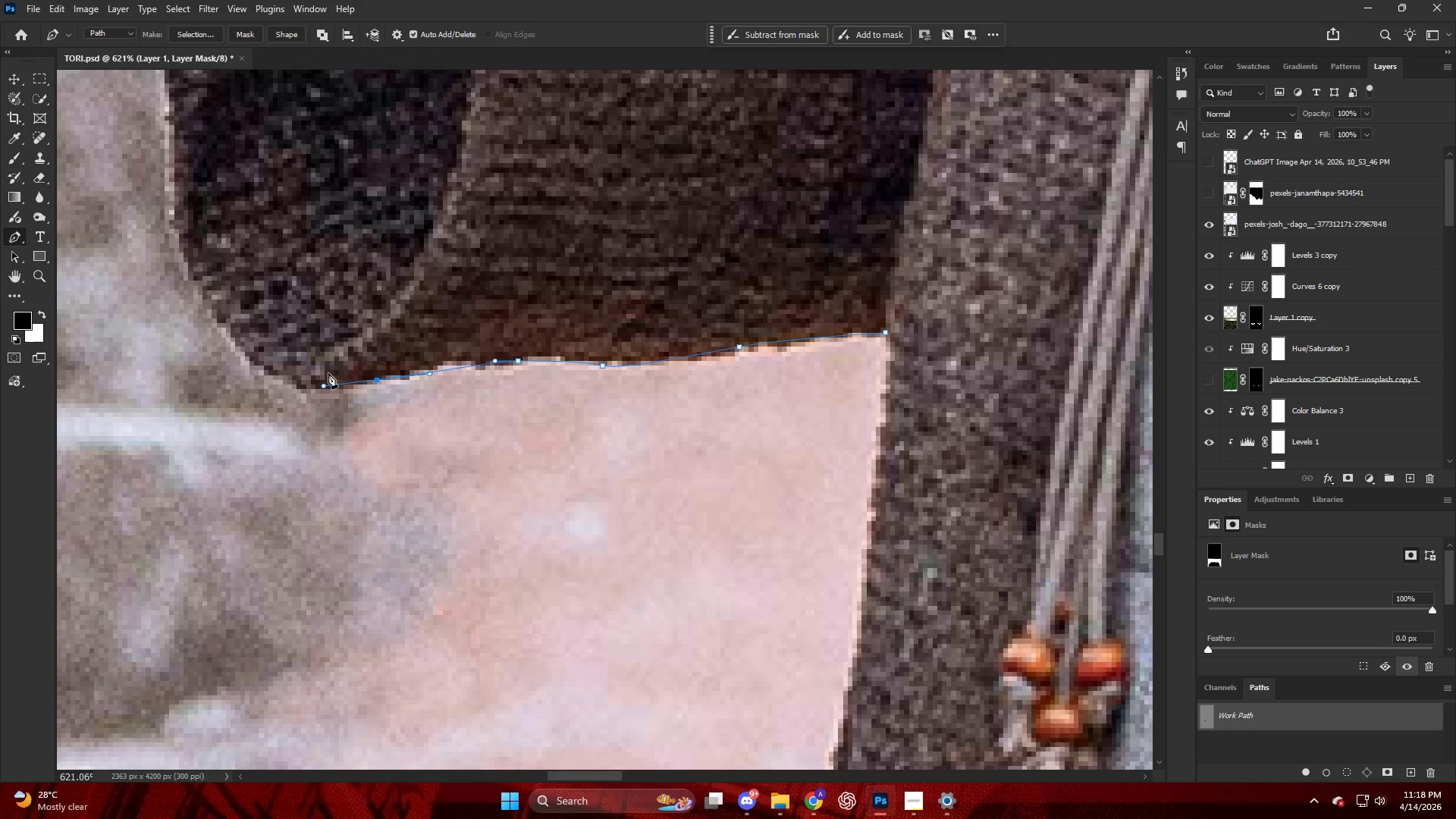 
scroll: coordinate [319, 368], scroll_direction: up, amount: 5.0
 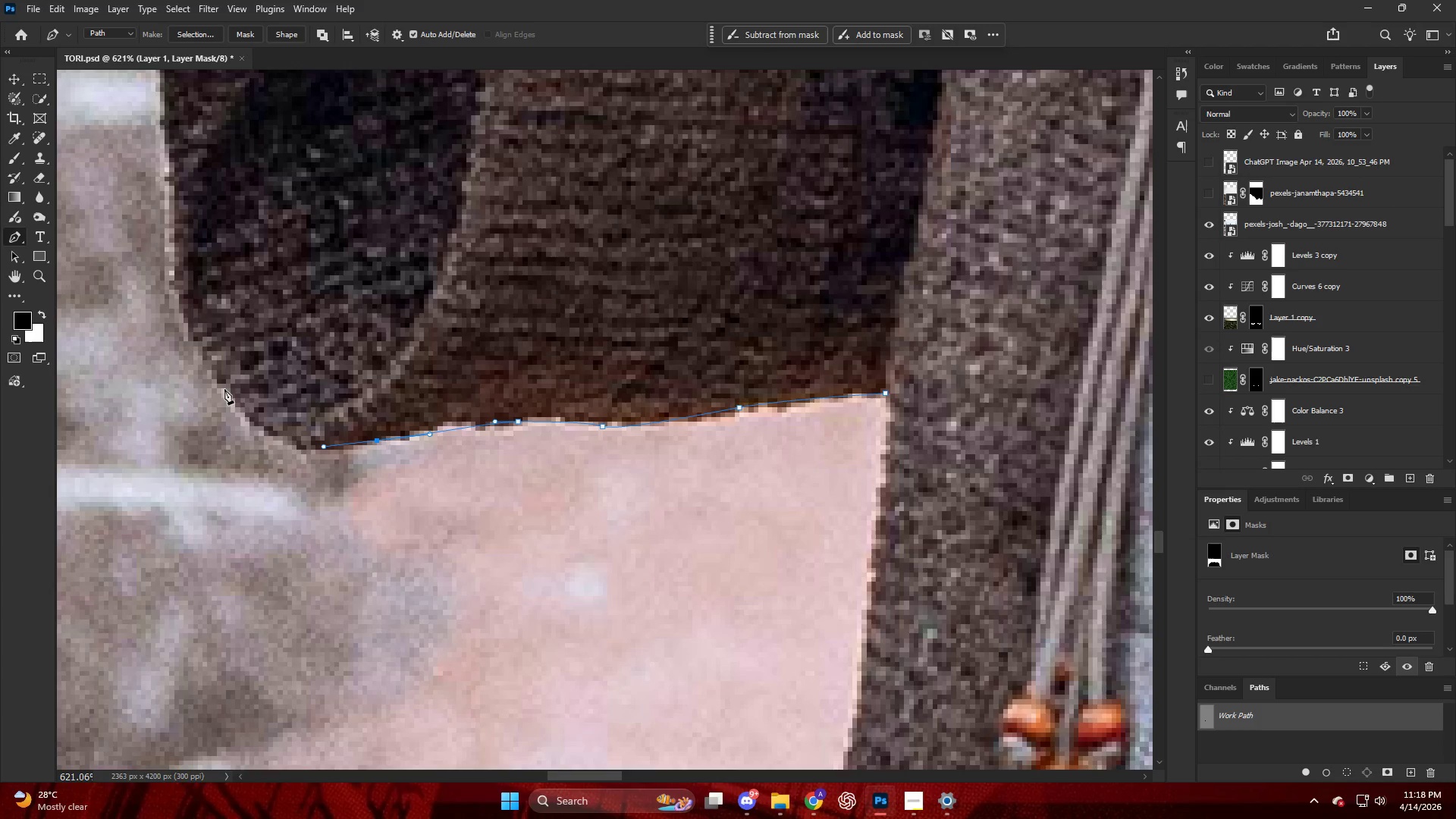 
left_click_drag(start_coordinate=[215, 381], to_coordinate=[163, 287])
 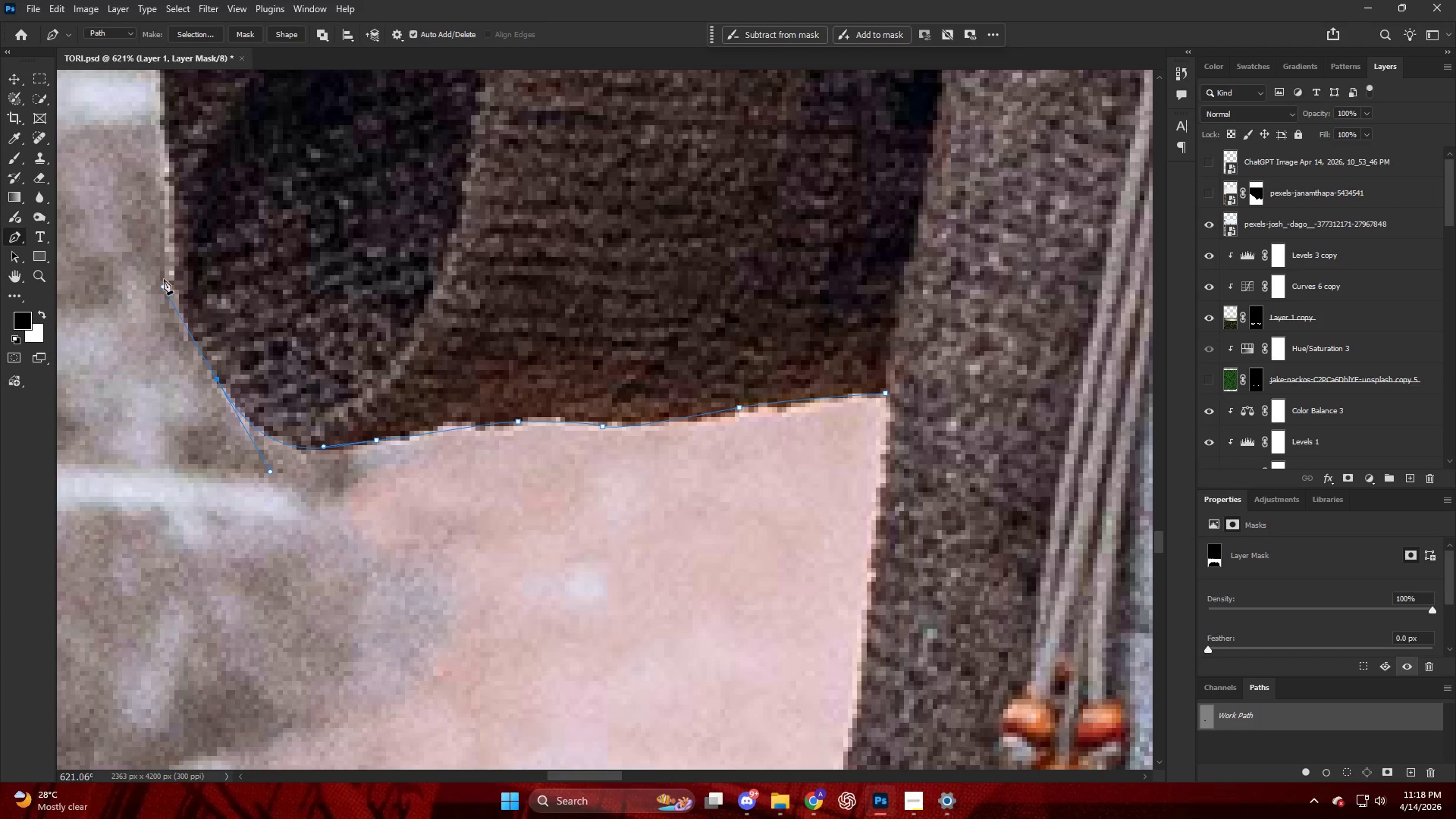 
key(Alt+AltLeft)
 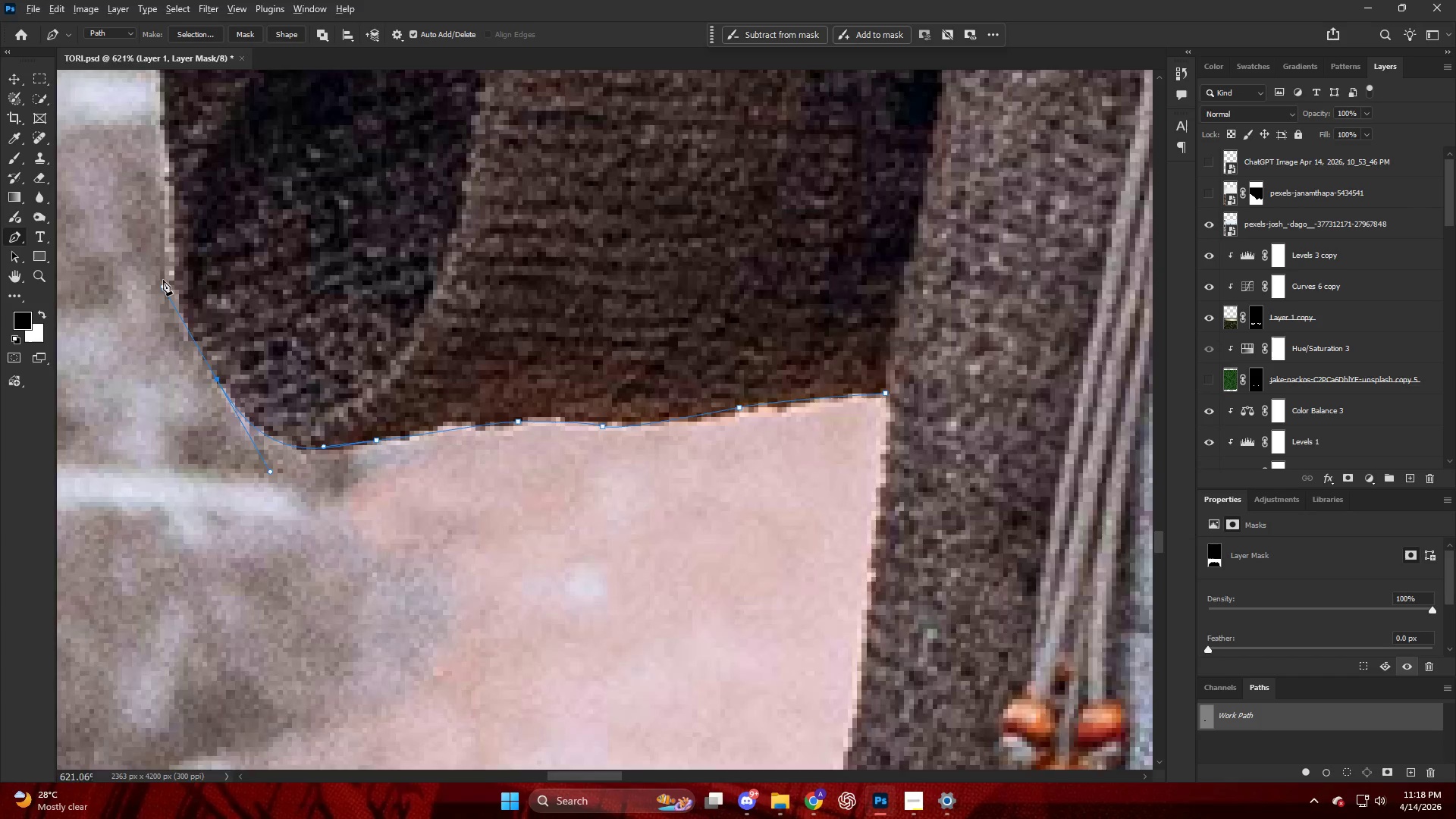 
hold_key(key=AltLeft, duration=0.62)
hold_key(key=ControlLeft, duration=0.34)
hold_key(key=AltLeft, duration=0.81)
scroll: coordinate [400, 361], scroll_direction: up, amount: 15.0
 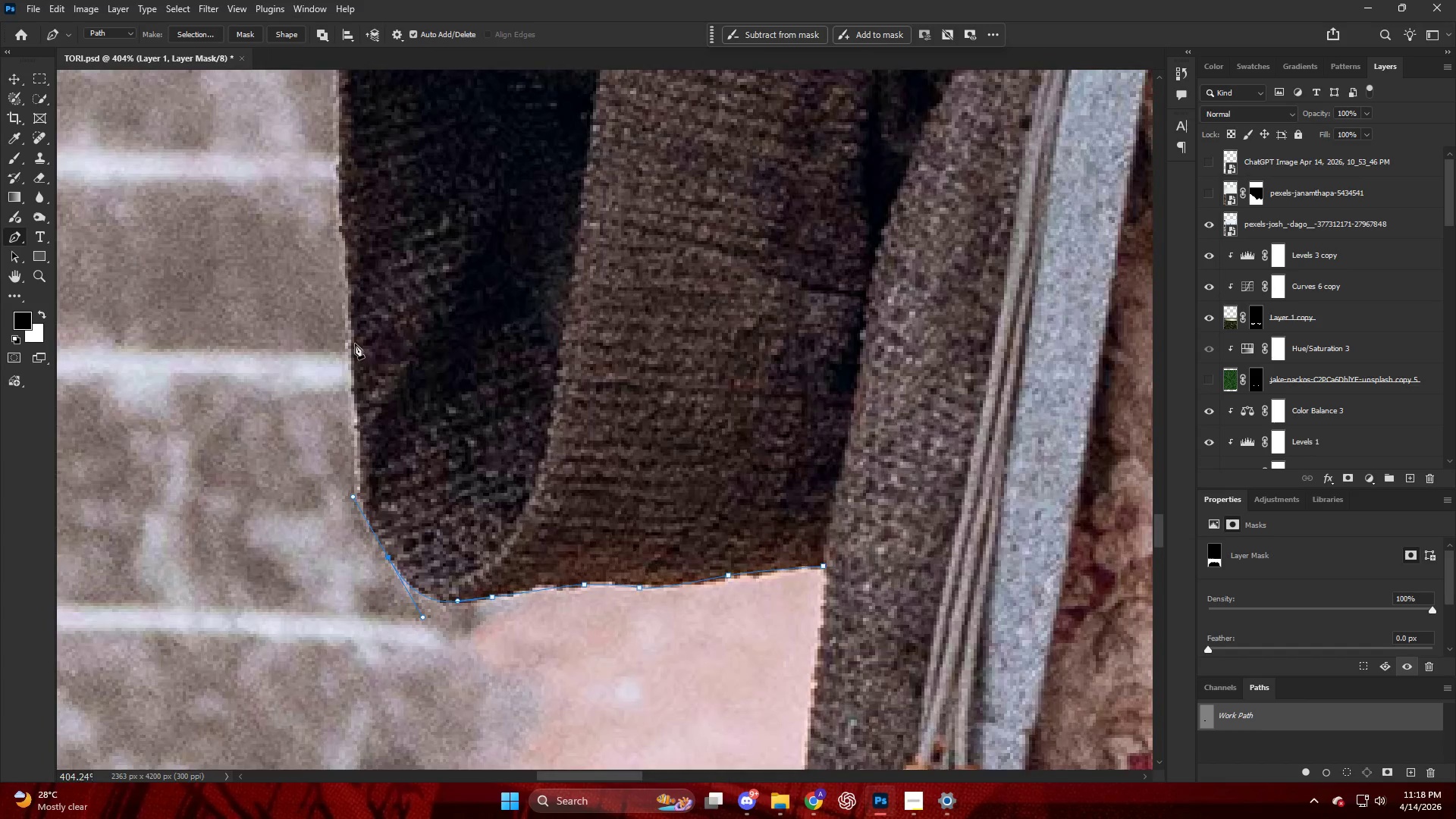 
left_click_drag(start_coordinate=[353, 337], to_coordinate=[342, 210])
 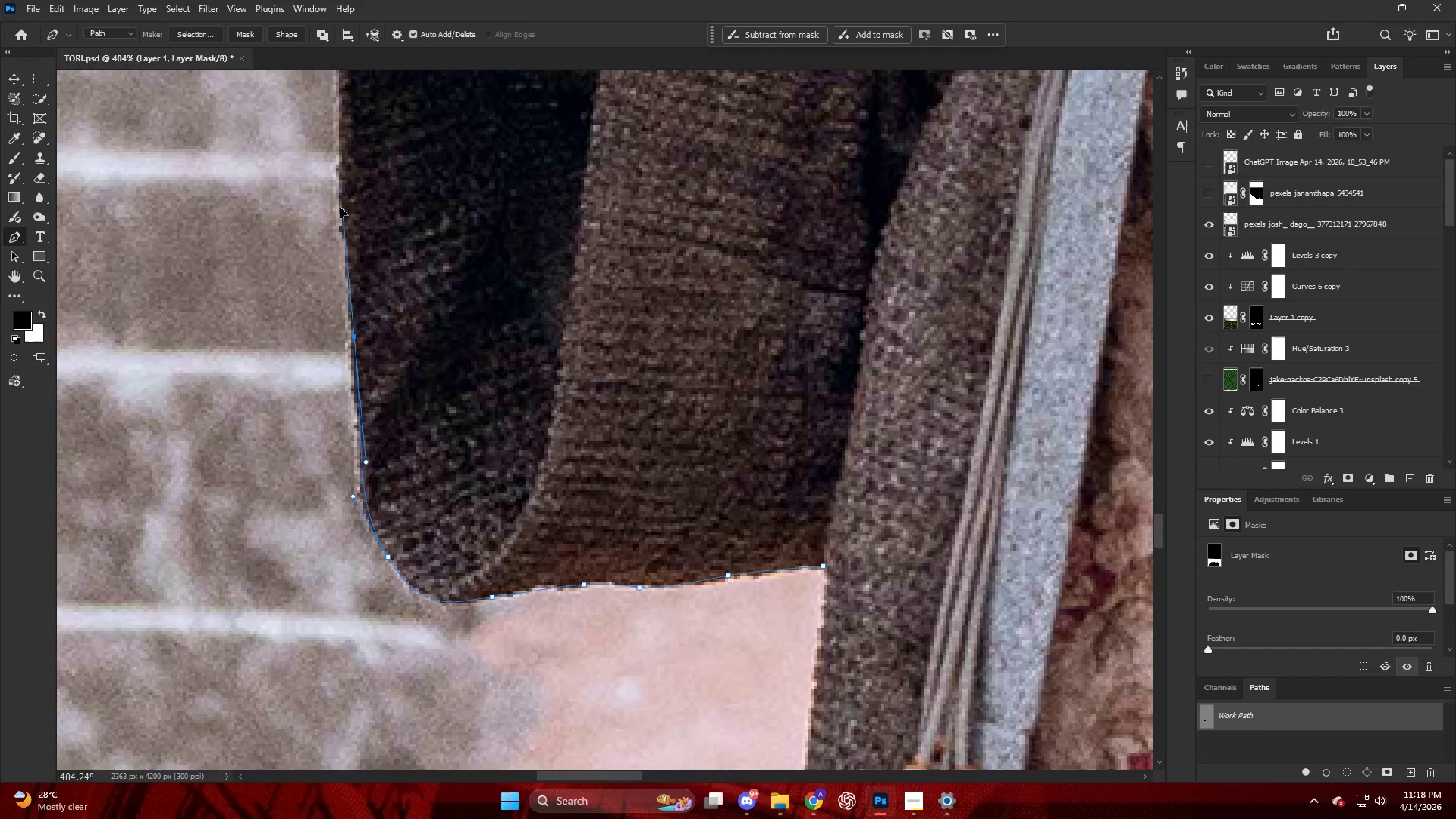 
key(Alt+AltLeft)
 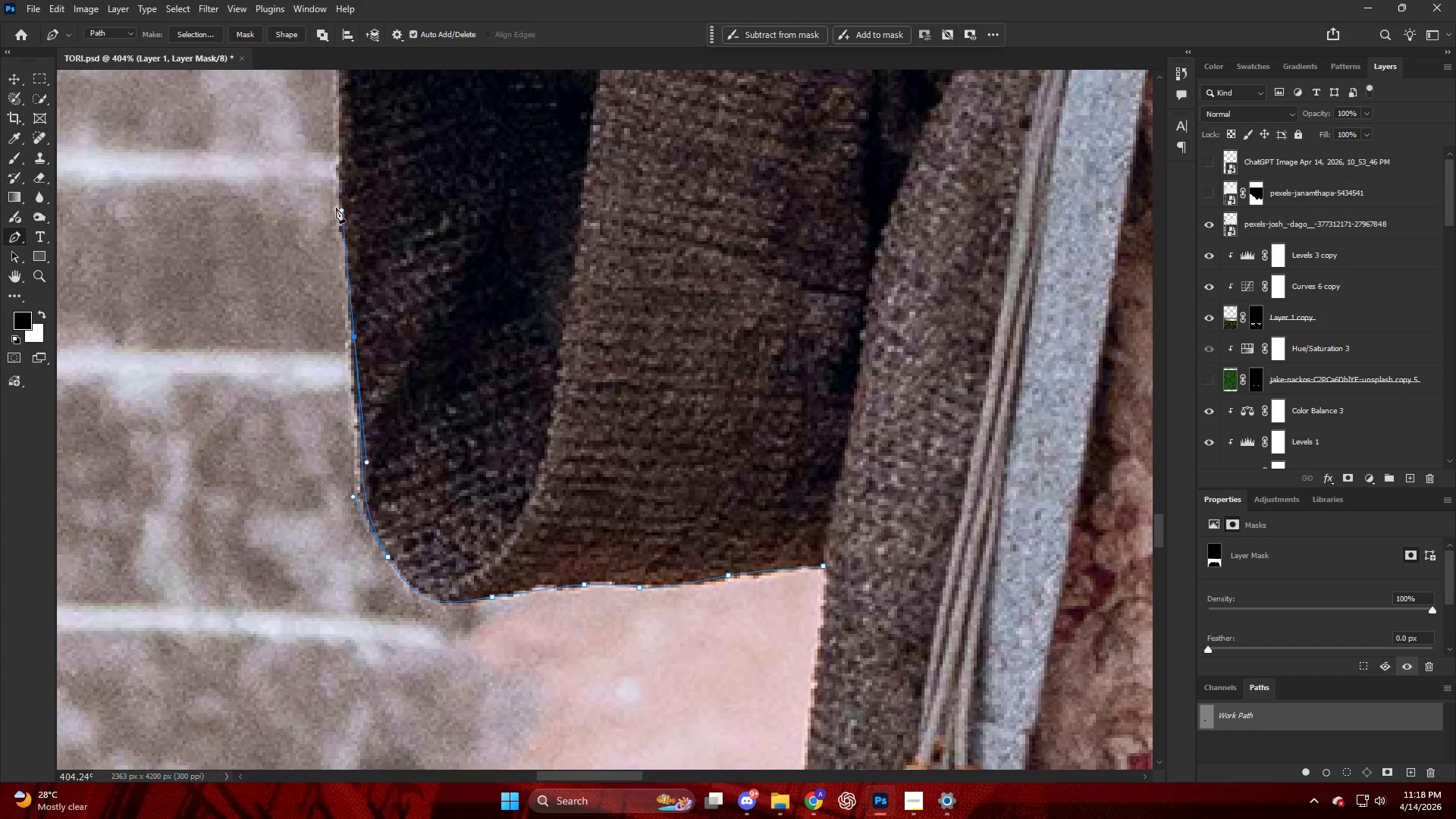 
hold_key(key=AltLeft, duration=0.45)
 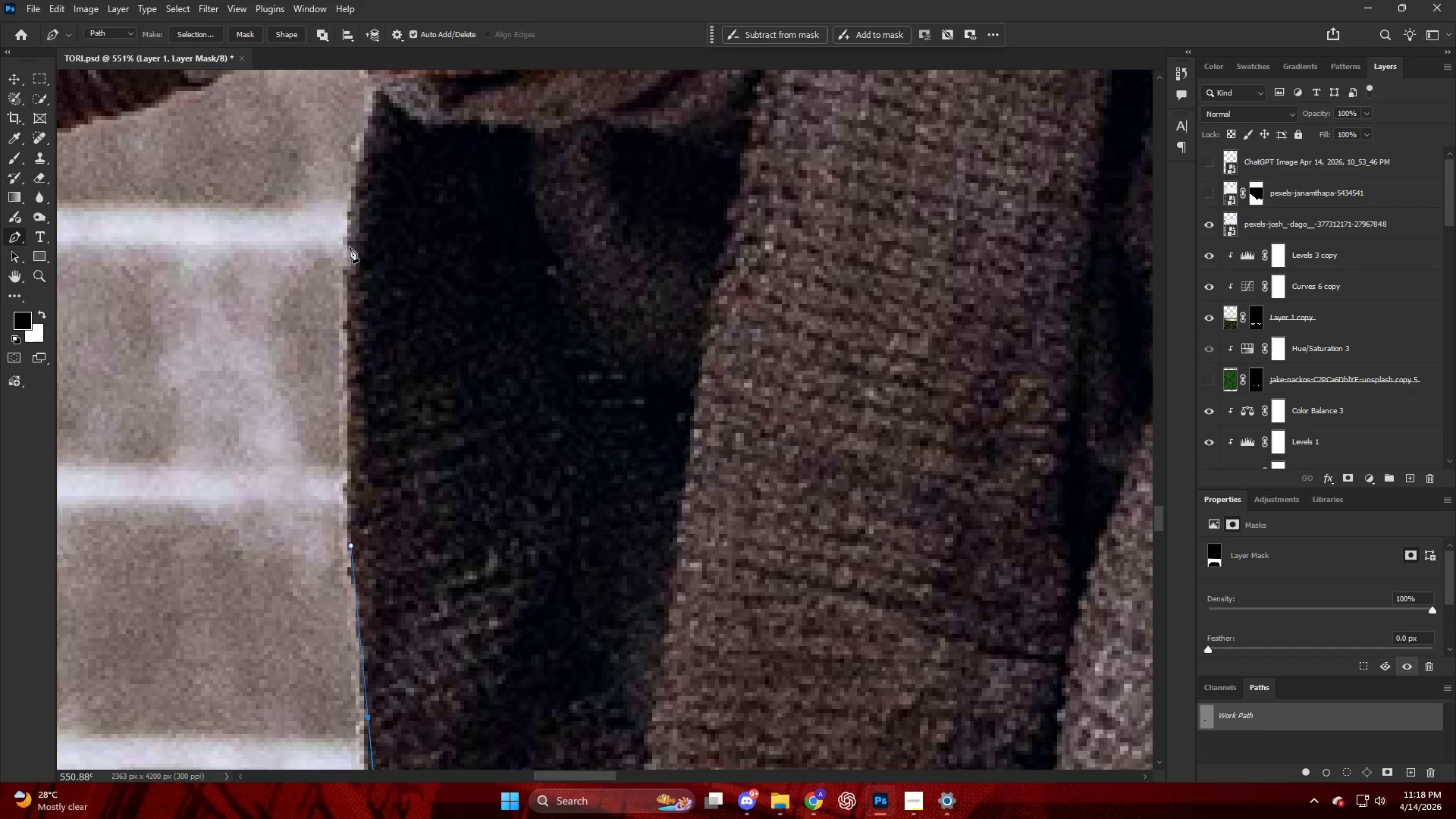 
left_click_drag(start_coordinate=[350, 247], to_coordinate=[360, 140])
 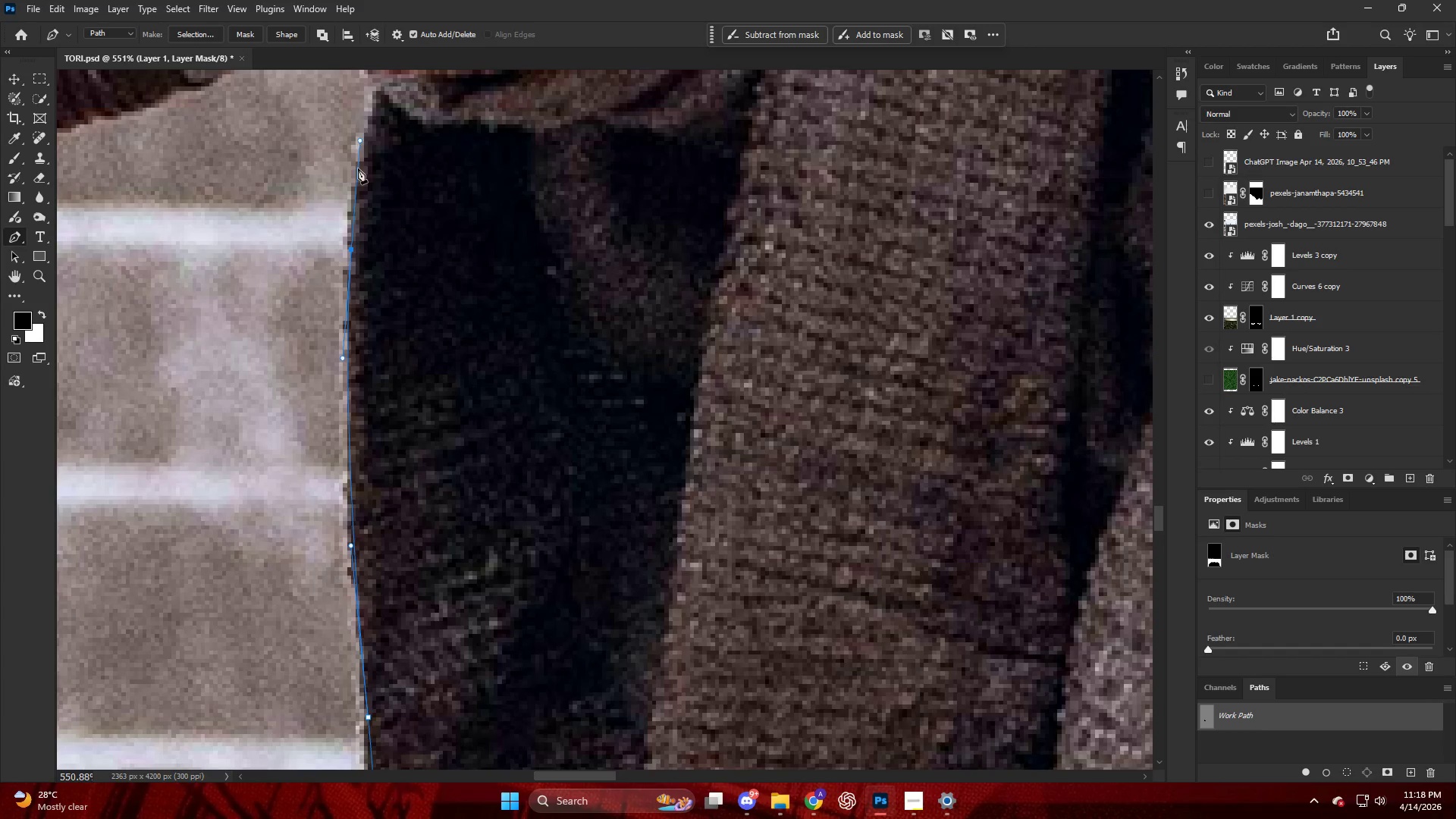 
scroll: coordinate [328, 242], scroll_direction: up, amount: 16.0
 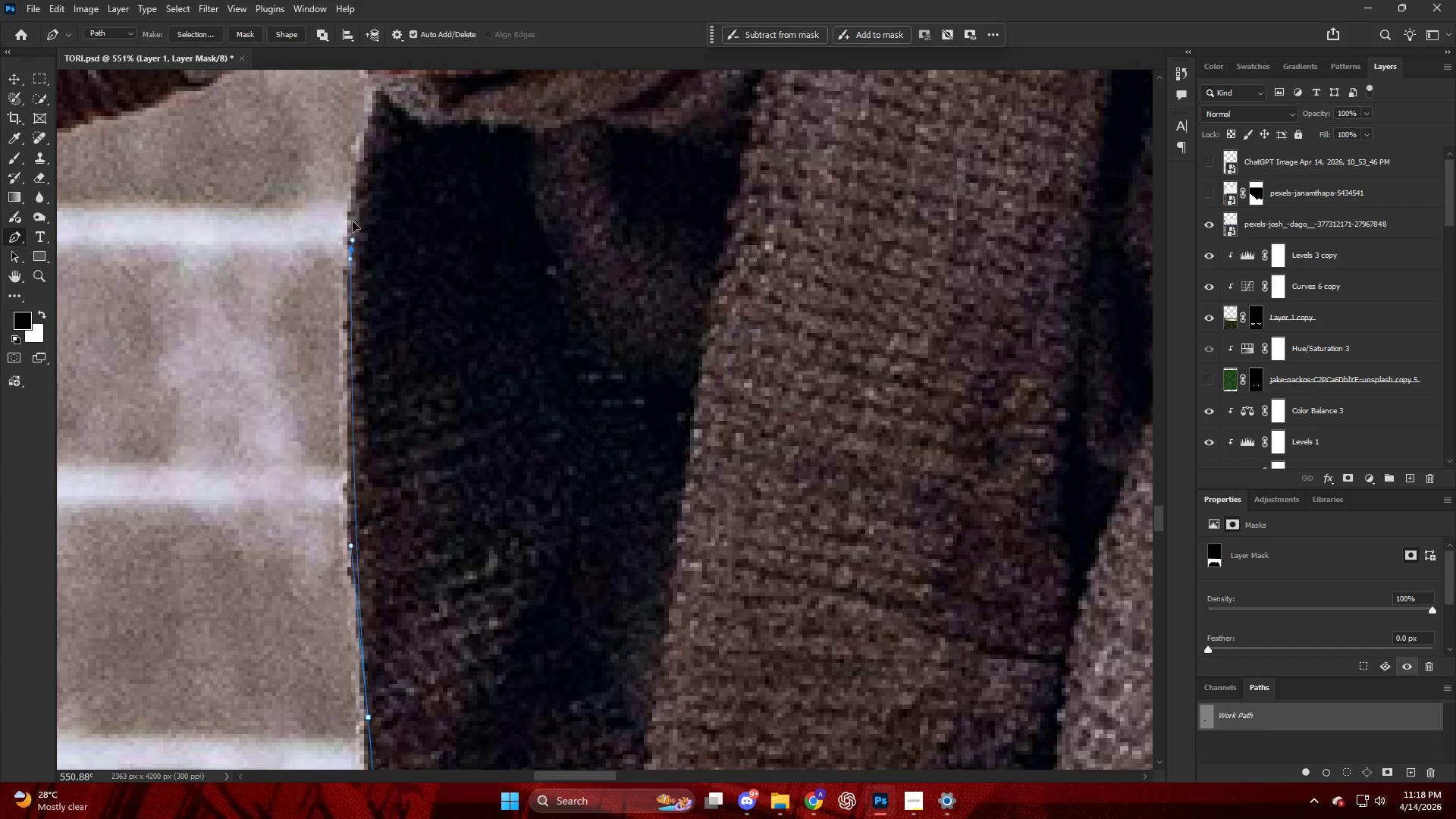 
left_click_drag(start_coordinate=[372, 190], to_coordinate=[373, 178])
 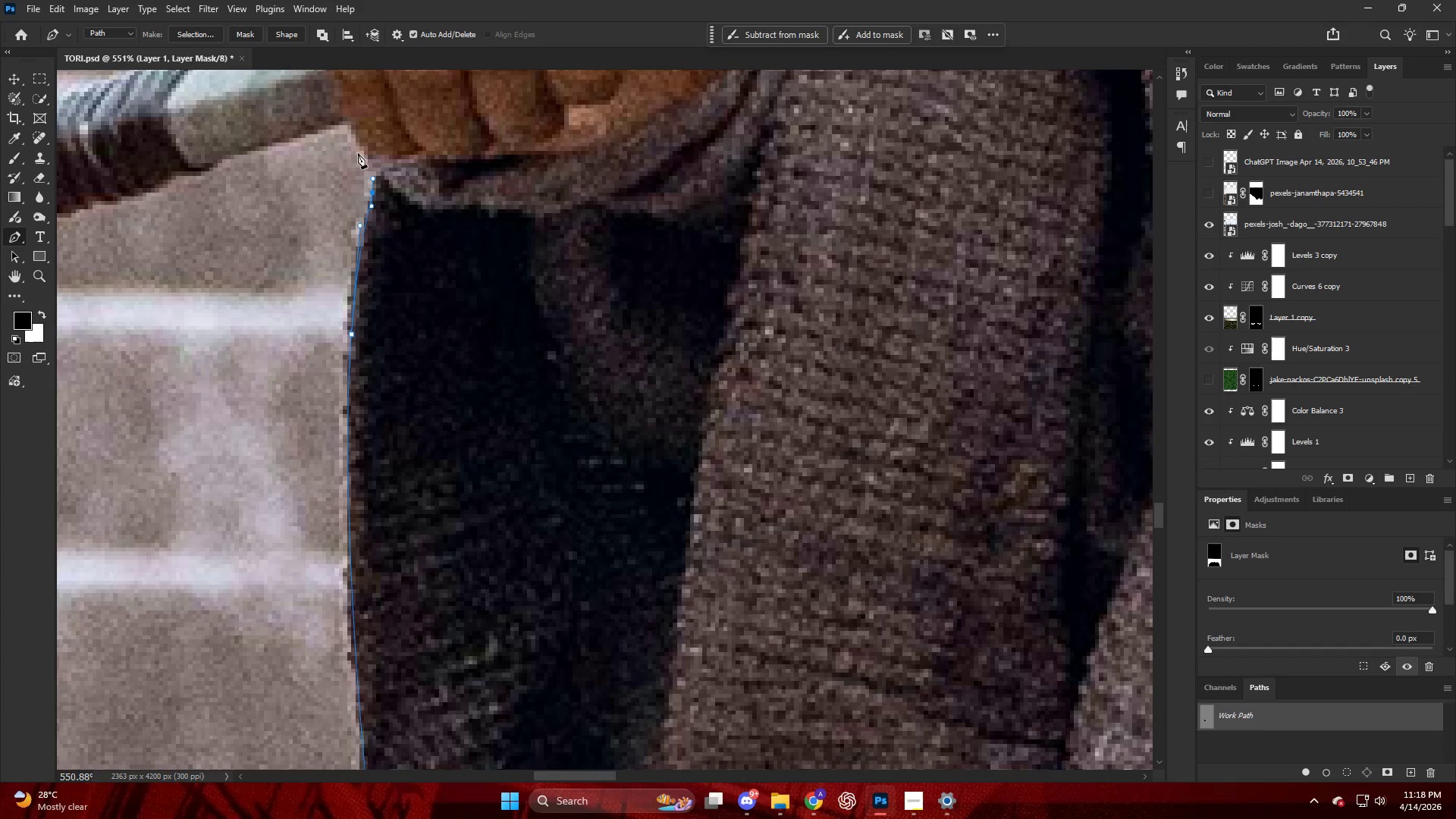 
scroll: coordinate [372, 240], scroll_direction: up, amount: 7.0
 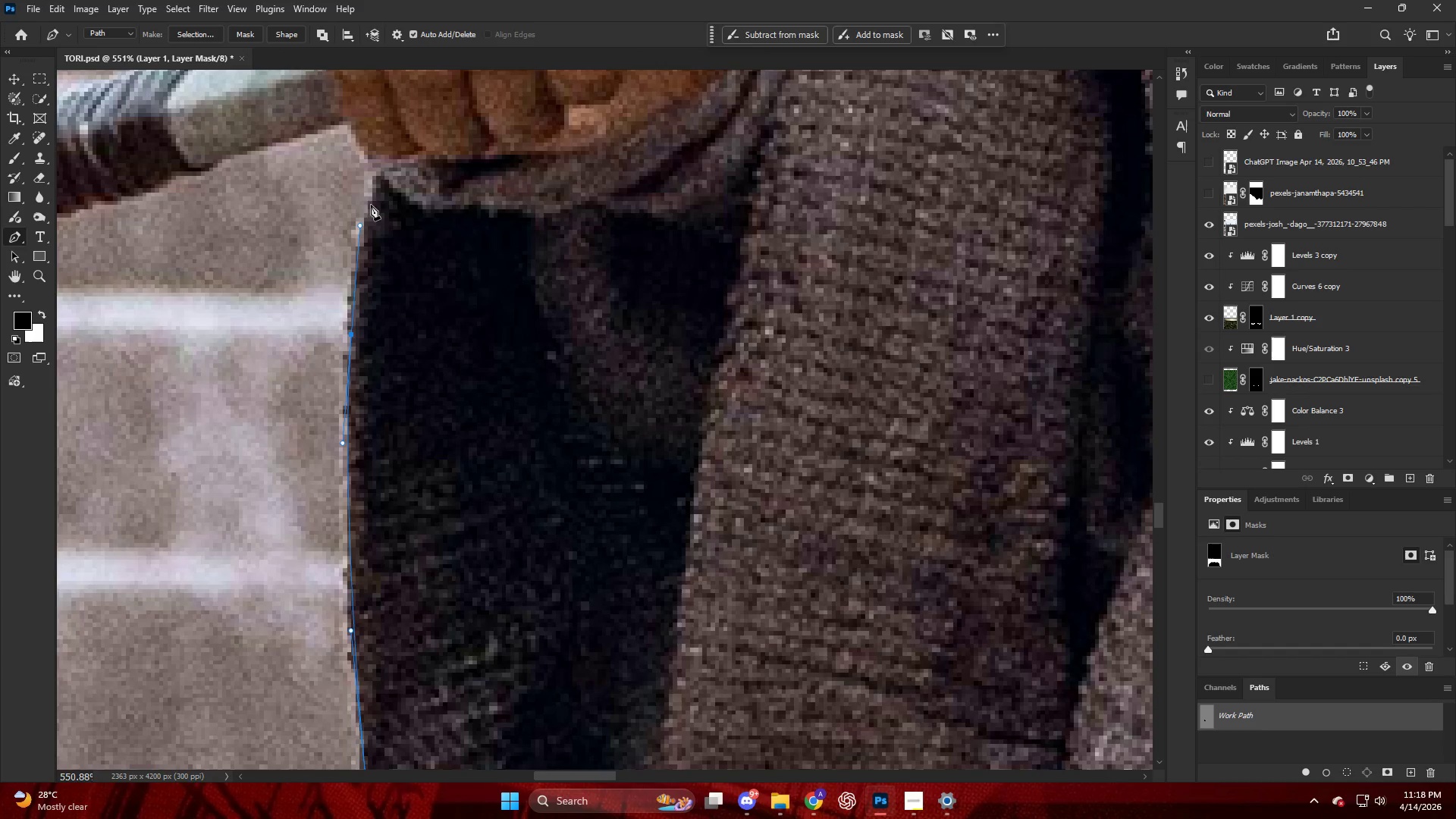 
left_click_drag(start_coordinate=[356, 149], to_coordinate=[353, 143])
 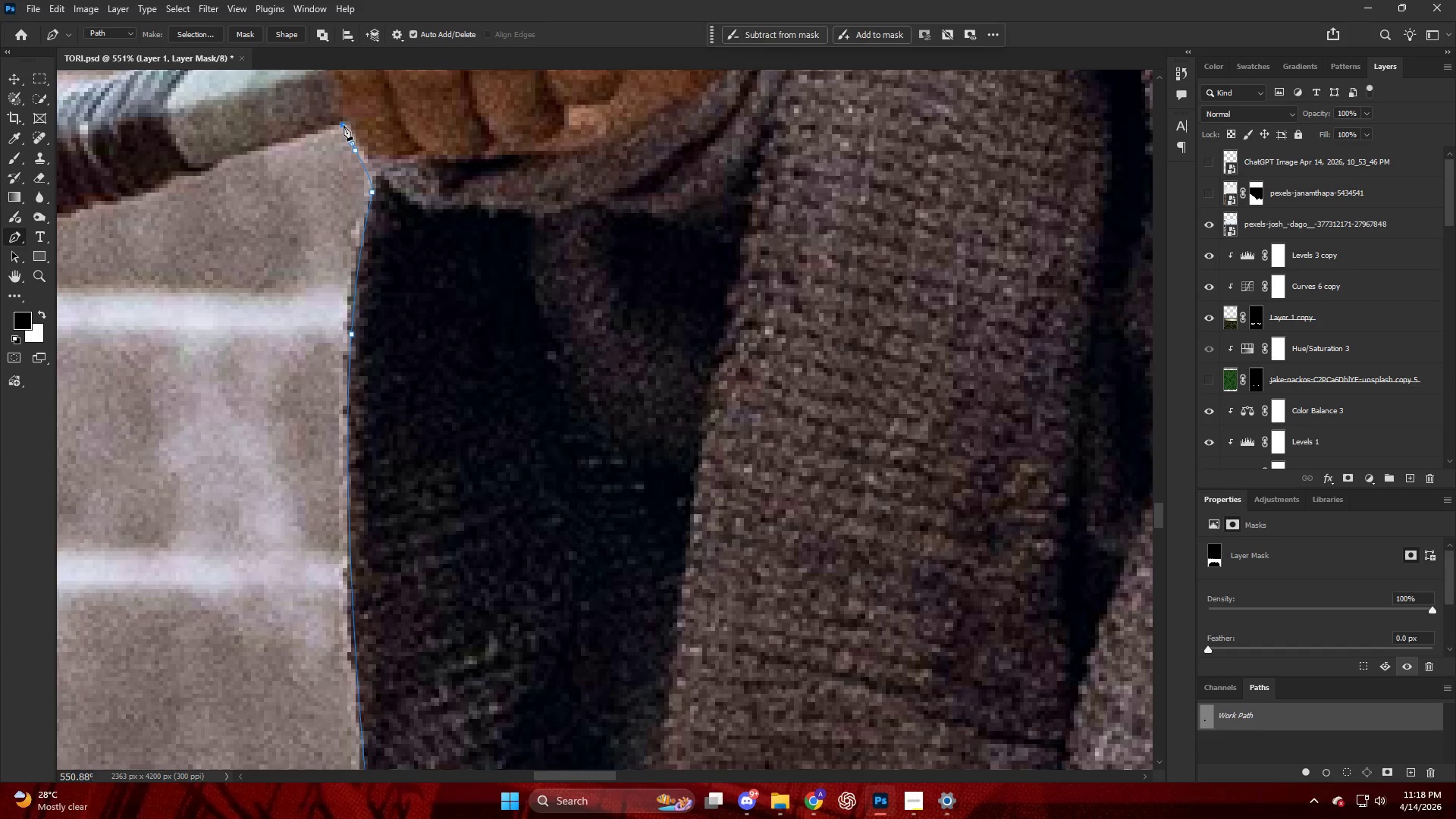 
hold_key(key=AltLeft, duration=0.62)
hold_key(key=ControlLeft, duration=0.42)
hold_key(key=AltLeft, duration=1.0)
scroll: coordinate [686, 333], scroll_direction: up, amount: 18.0
 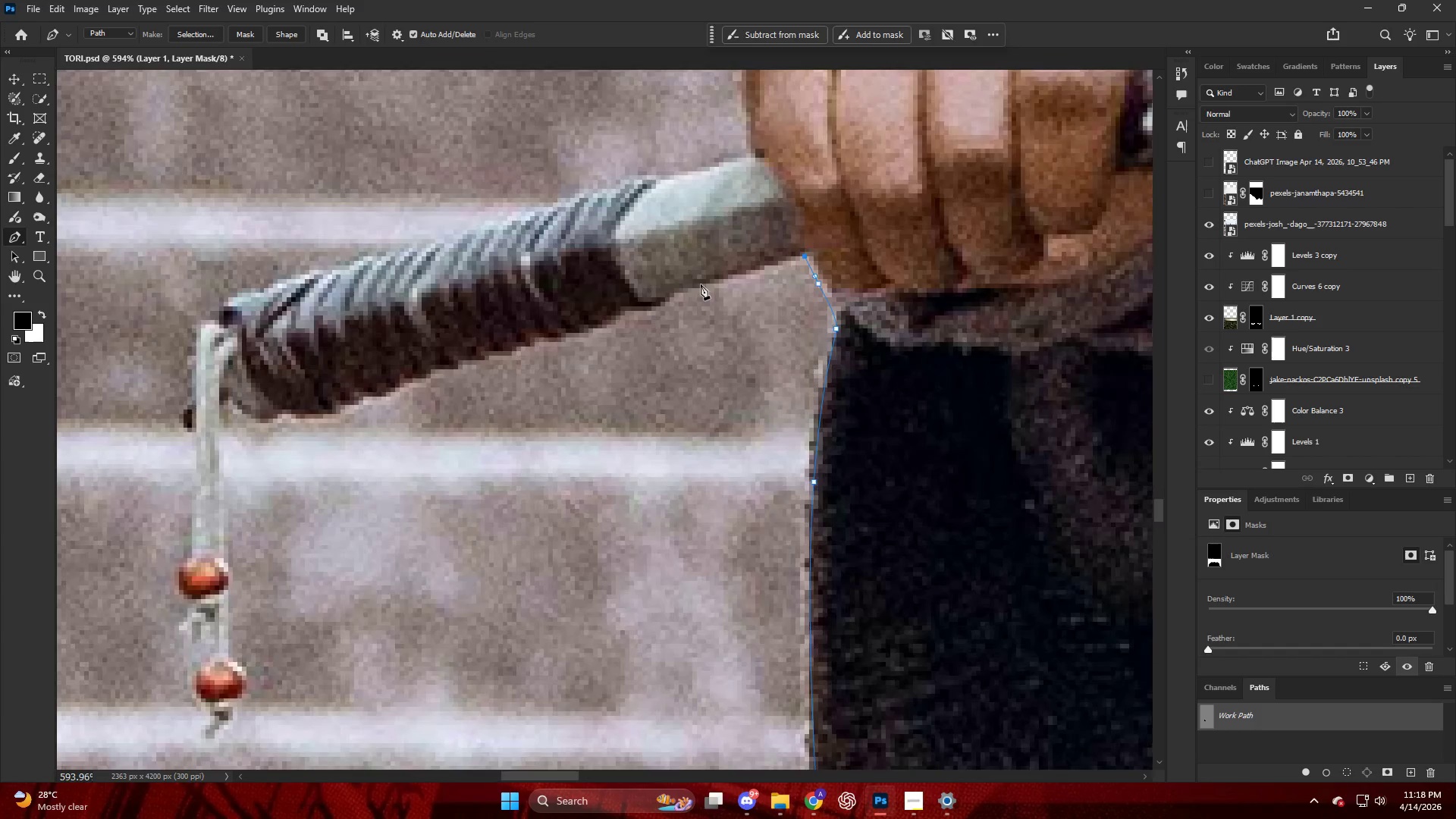 
left_click_drag(start_coordinate=[698, 284], to_coordinate=[648, 292])
 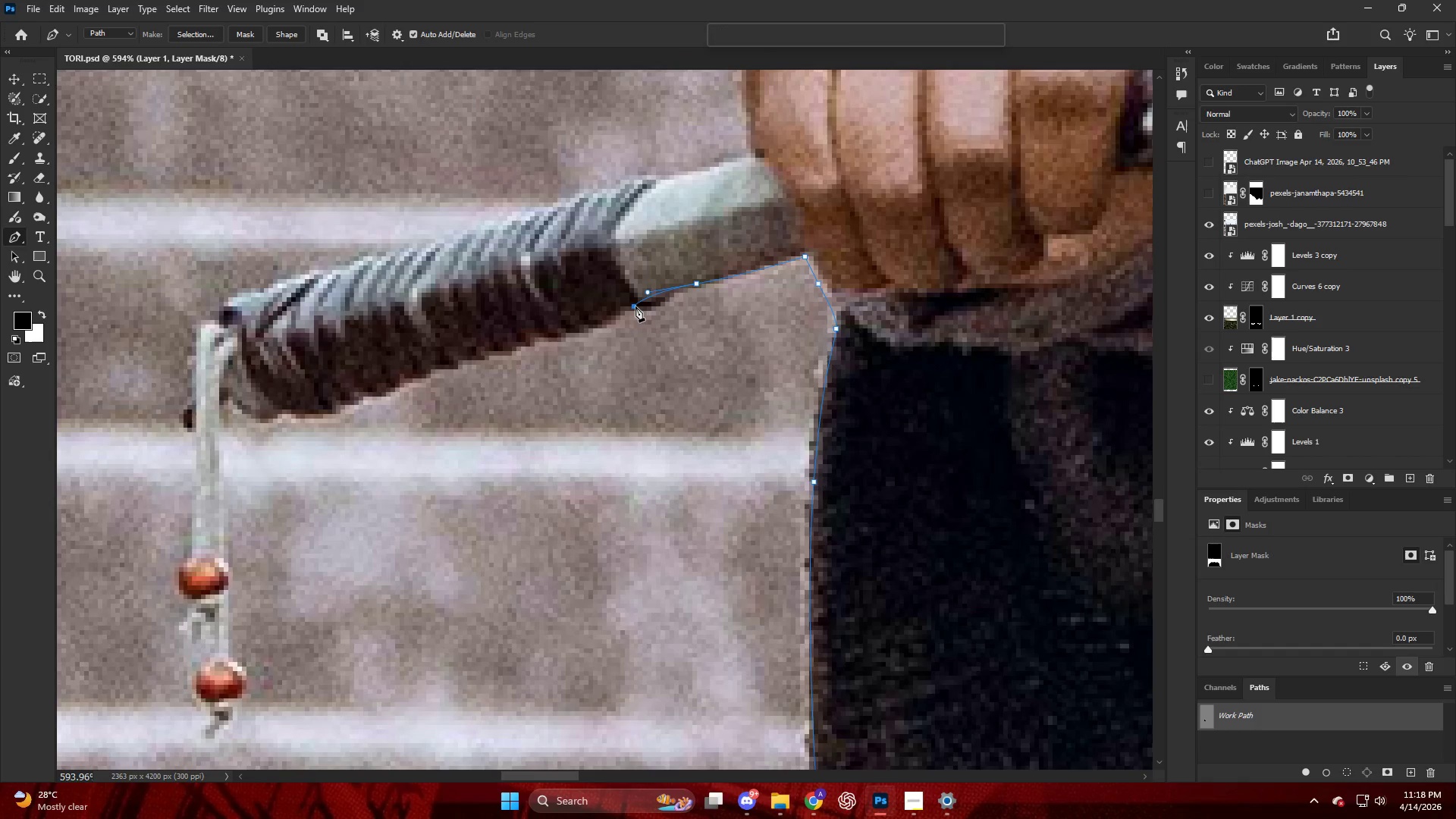 
left_click_drag(start_coordinate=[635, 306], to_coordinate=[620, 309])
 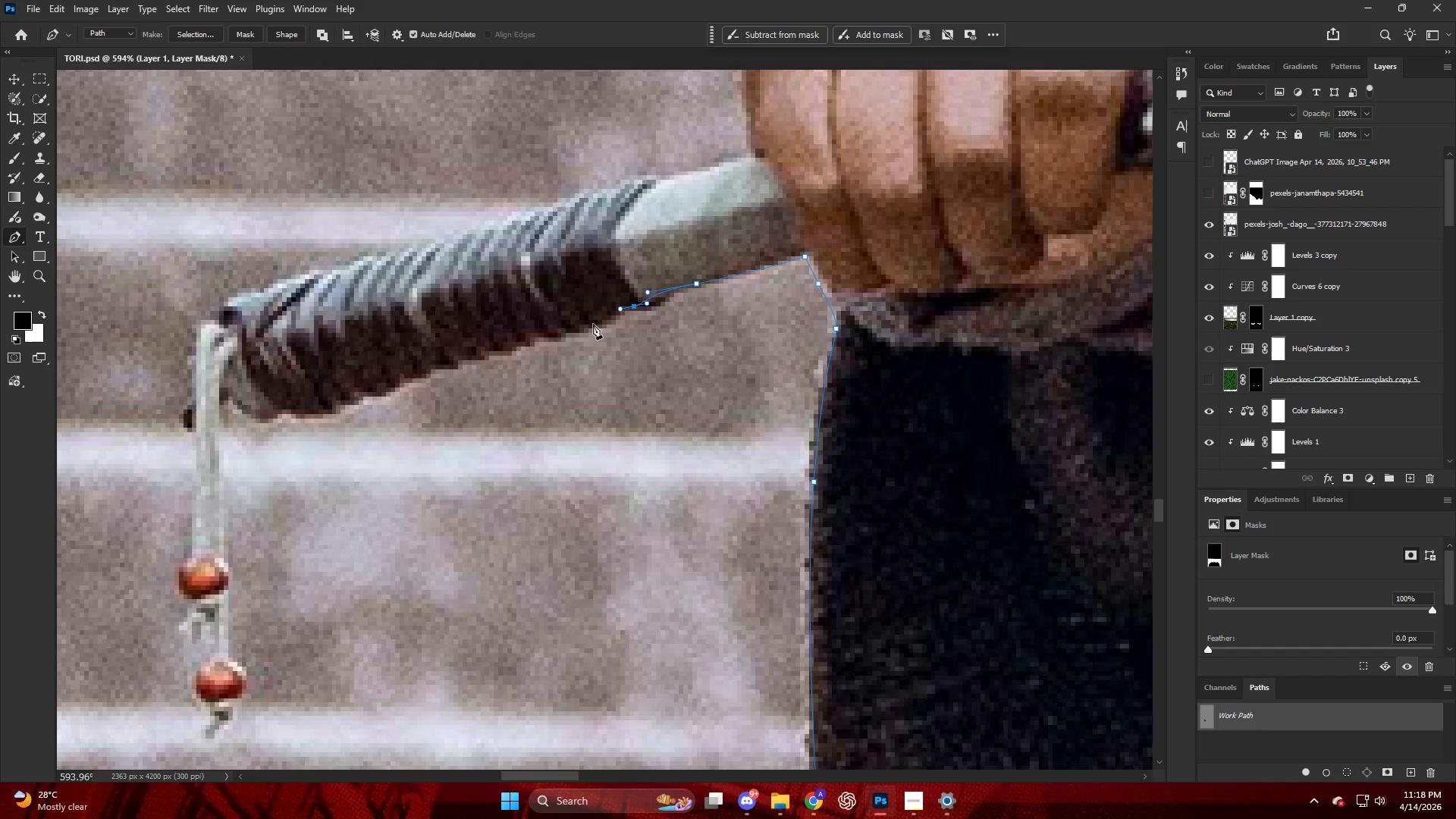 
left_click_drag(start_coordinate=[590, 325], to_coordinate=[585, 328])
 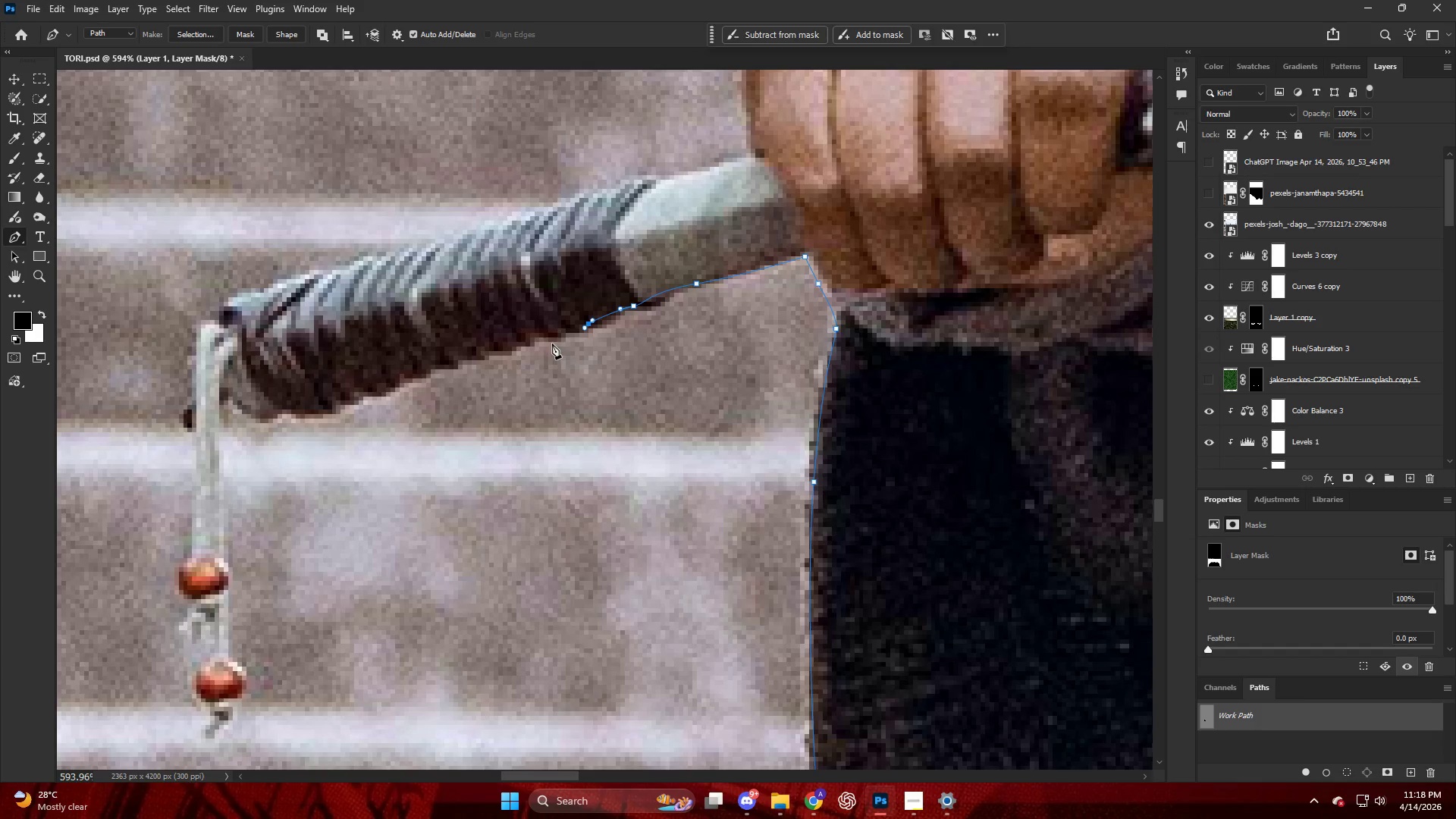 
left_click_drag(start_coordinate=[552, 344], to_coordinate=[548, 344])
 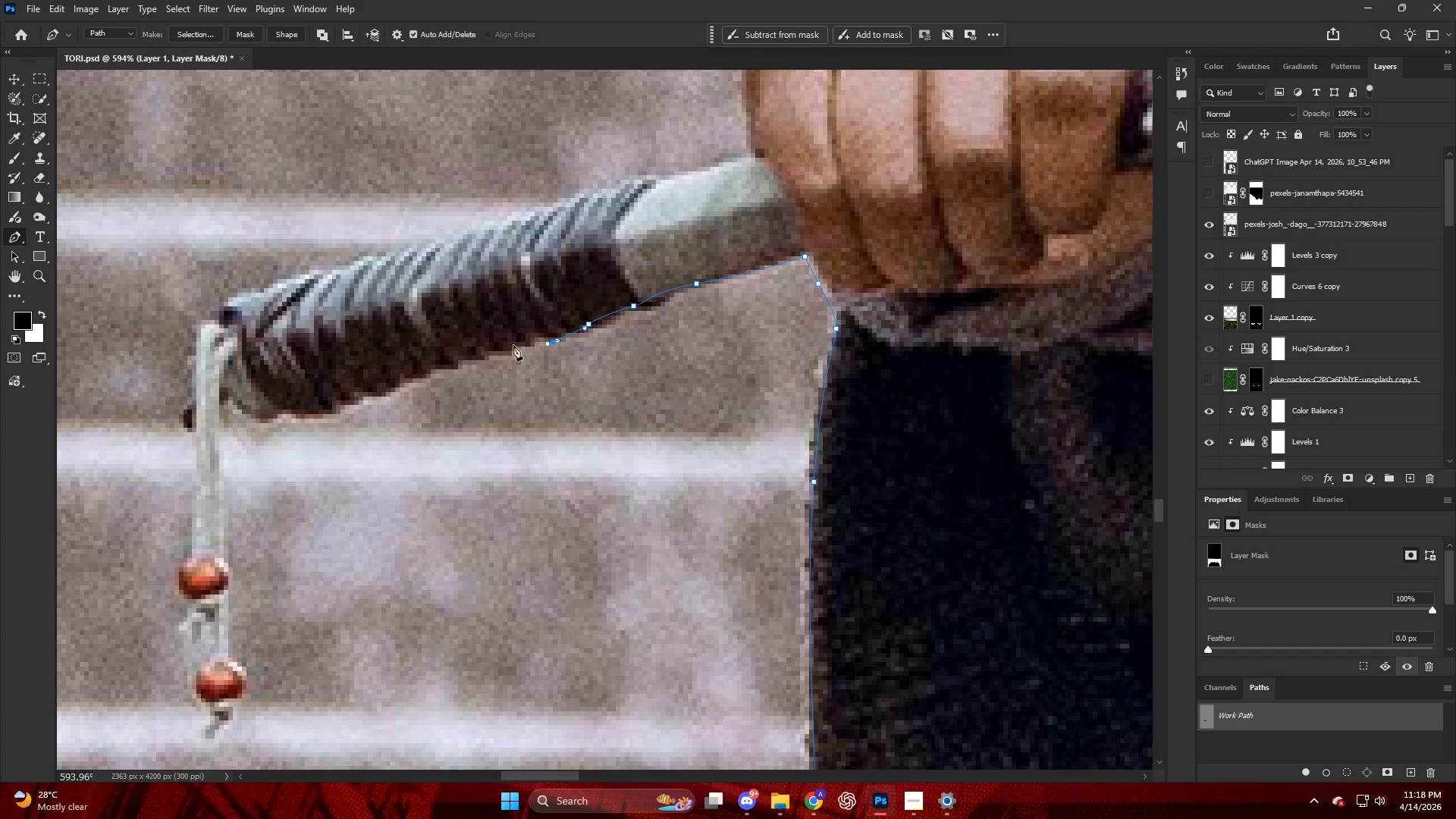 
left_click_drag(start_coordinate=[508, 346], to_coordinate=[494, 351])
 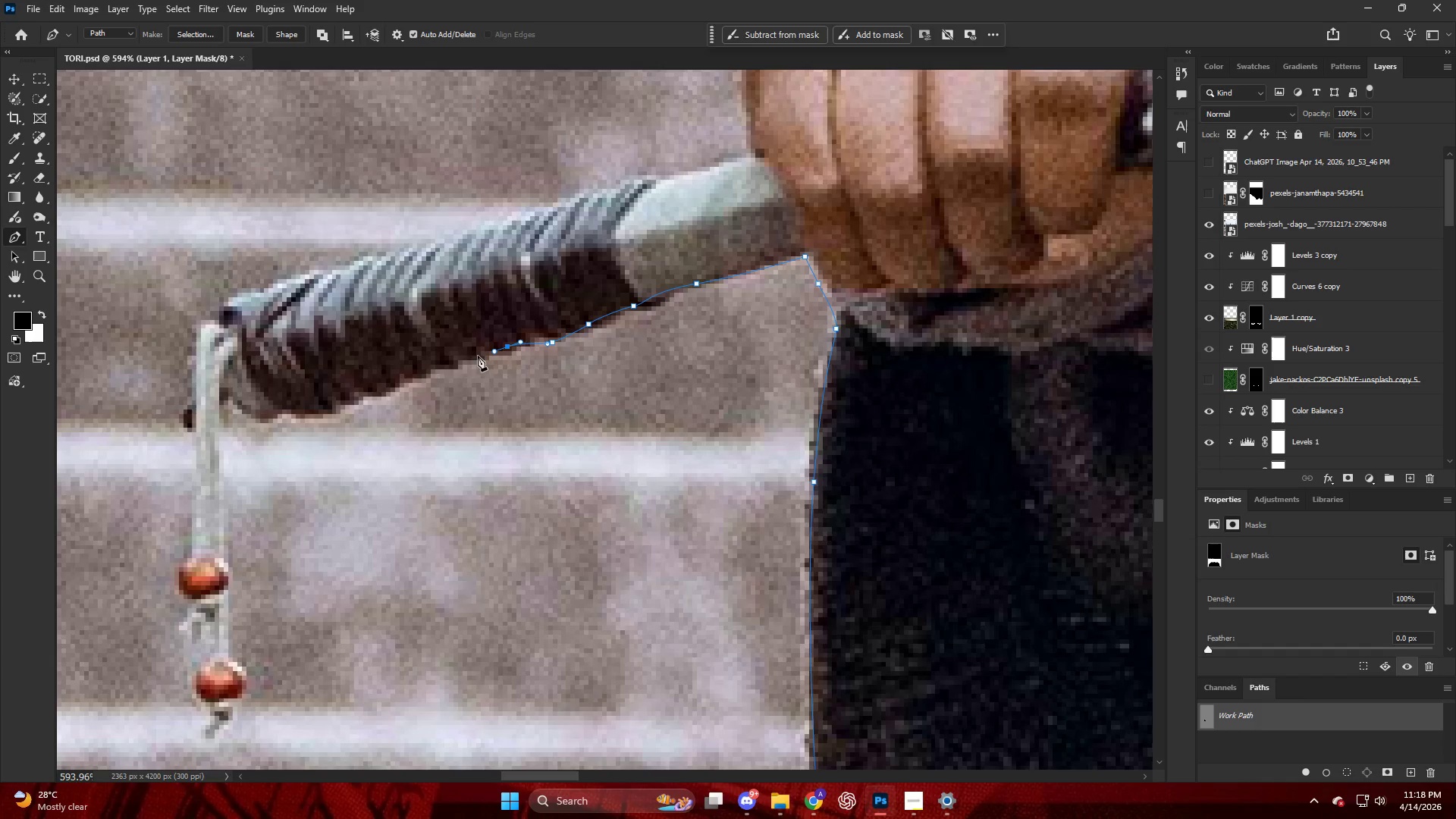 
left_click_drag(start_coordinate=[466, 359], to_coordinate=[446, 367])
 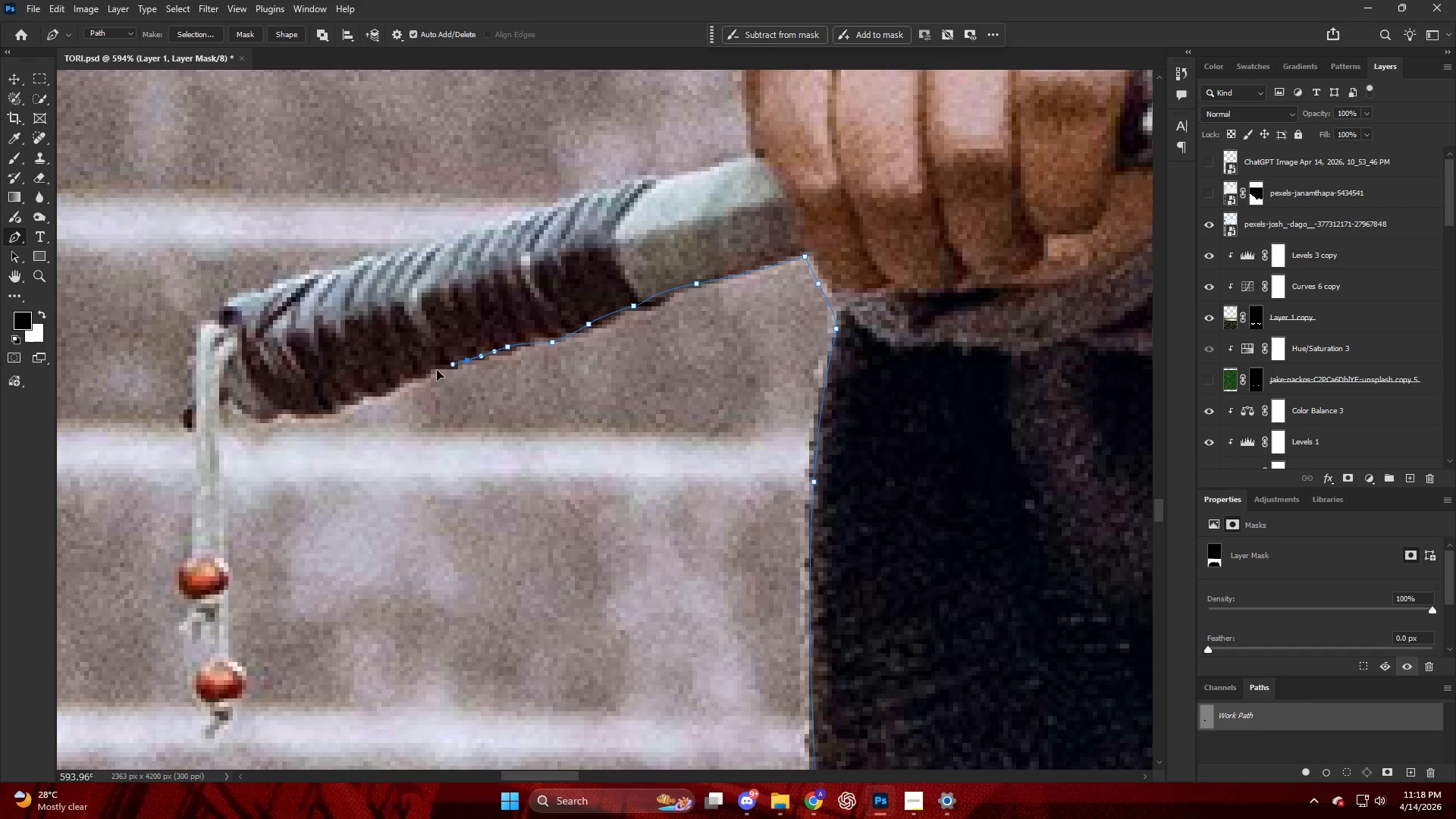 
left_click_drag(start_coordinate=[405, 377], to_coordinate=[386, 381])
 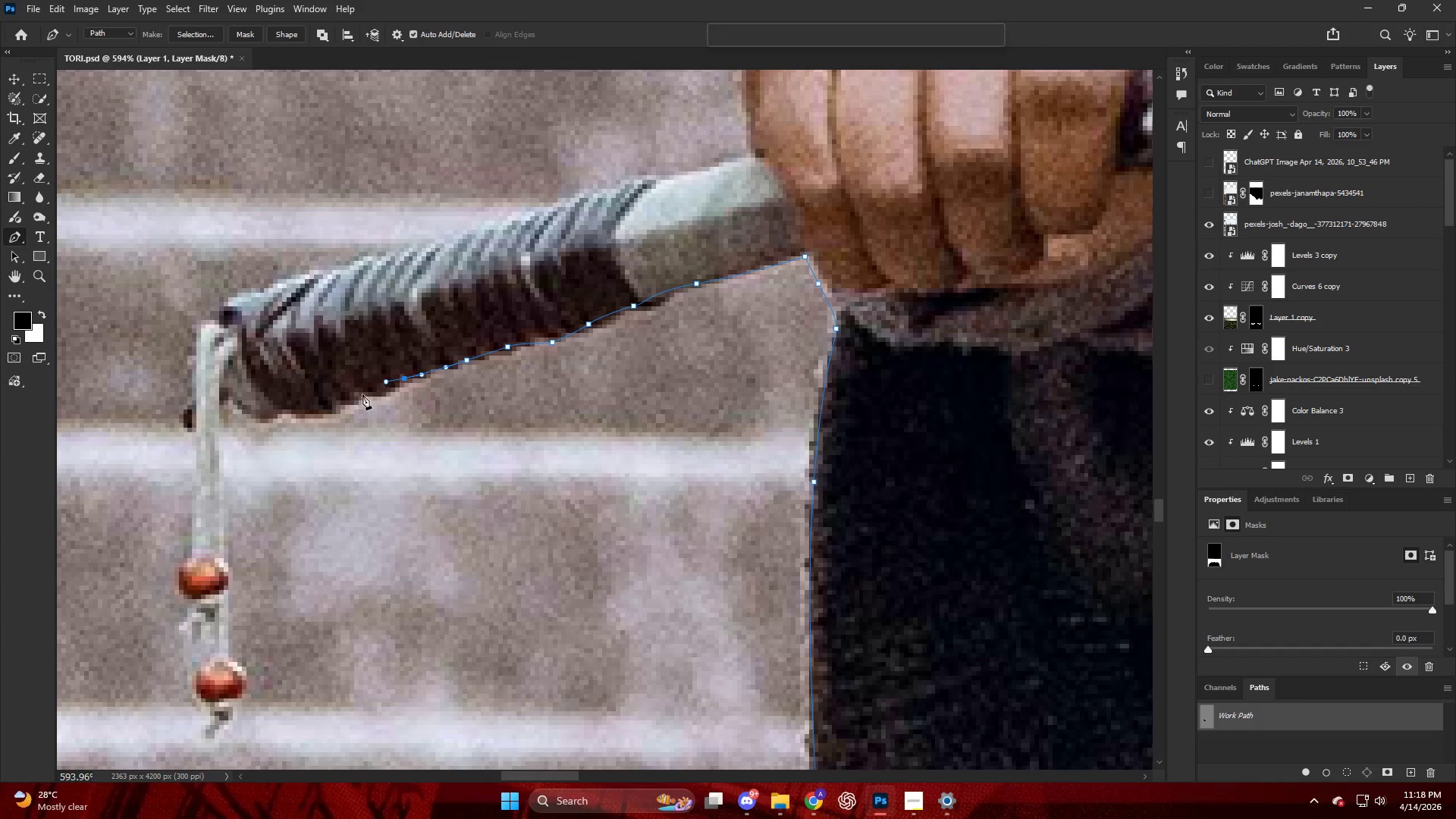 
left_click_drag(start_coordinate=[366, 392], to_coordinate=[356, 399])
 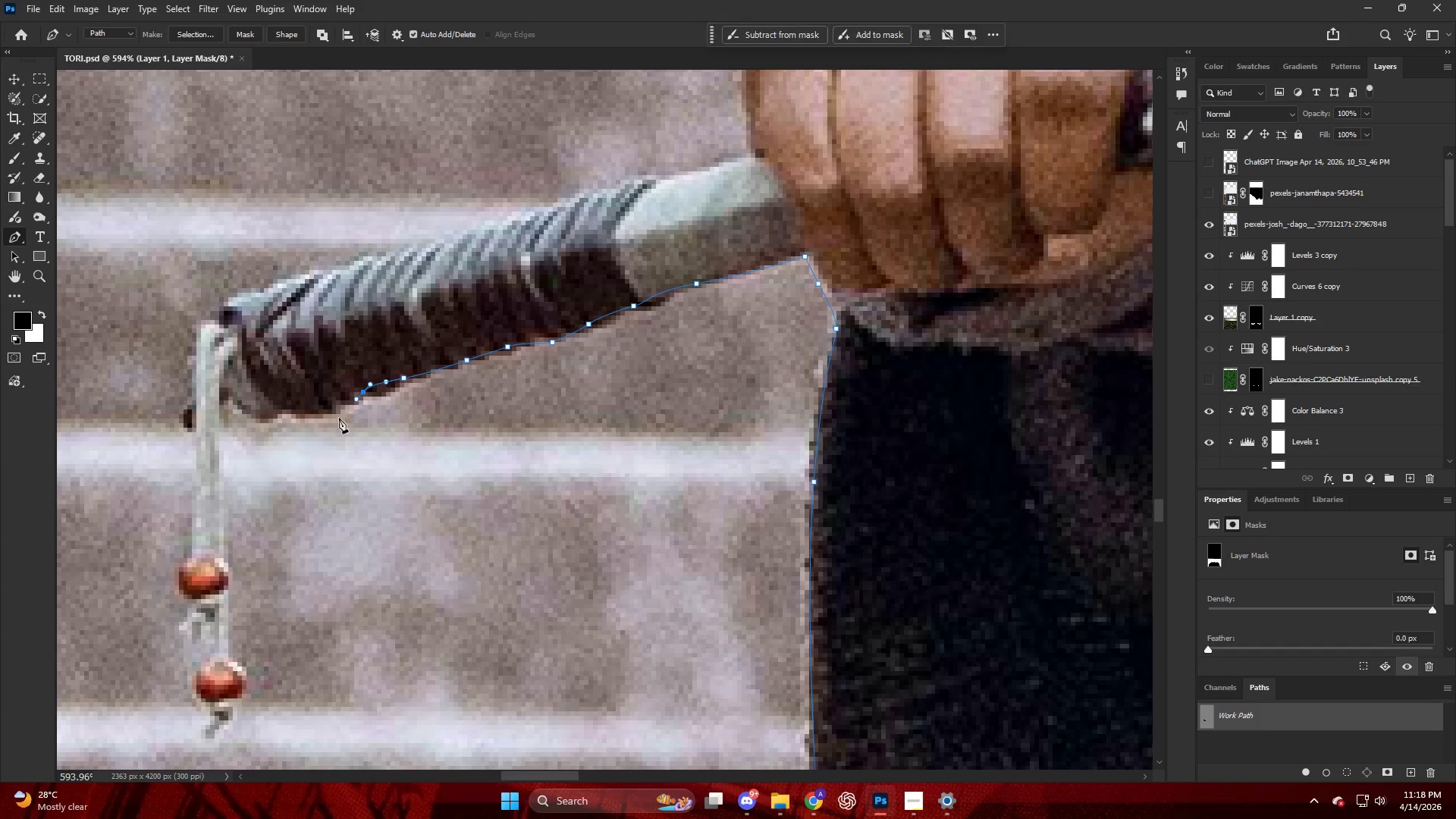 
left_click_drag(start_coordinate=[337, 419], to_coordinate=[322, 420])
 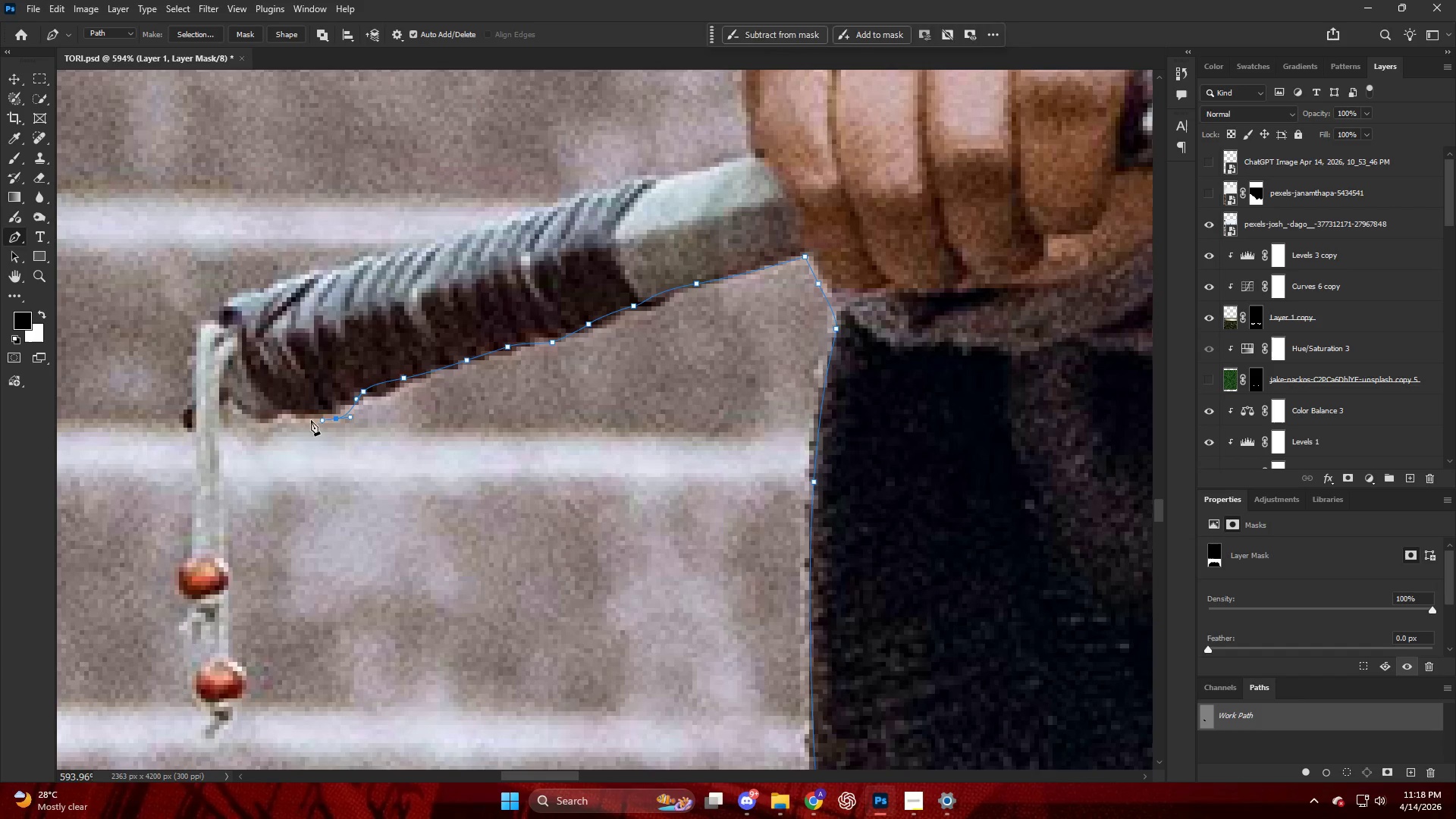 
left_click_drag(start_coordinate=[308, 419], to_coordinate=[295, 419])
 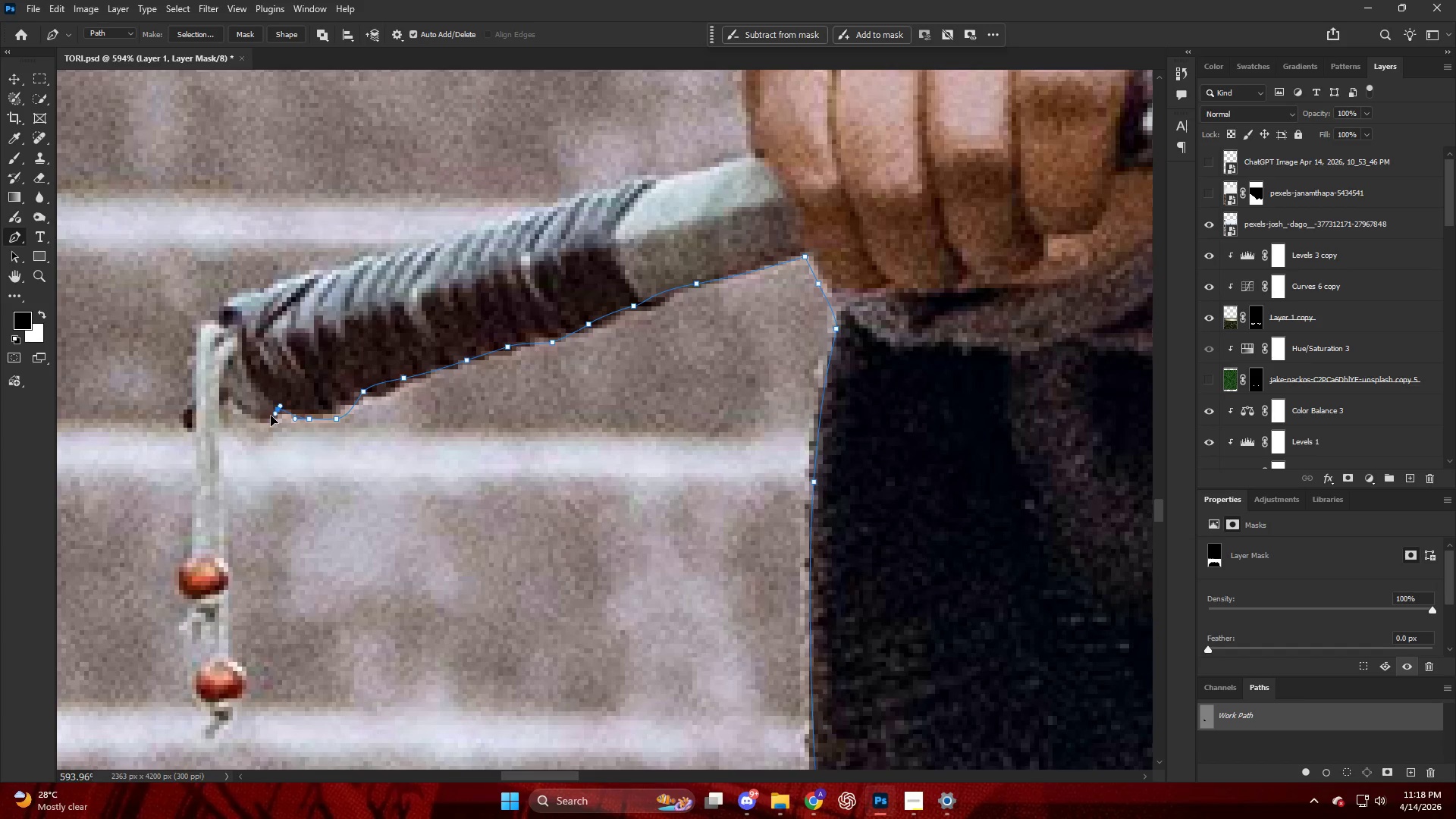 
left_click_drag(start_coordinate=[262, 416], to_coordinate=[246, 410])
 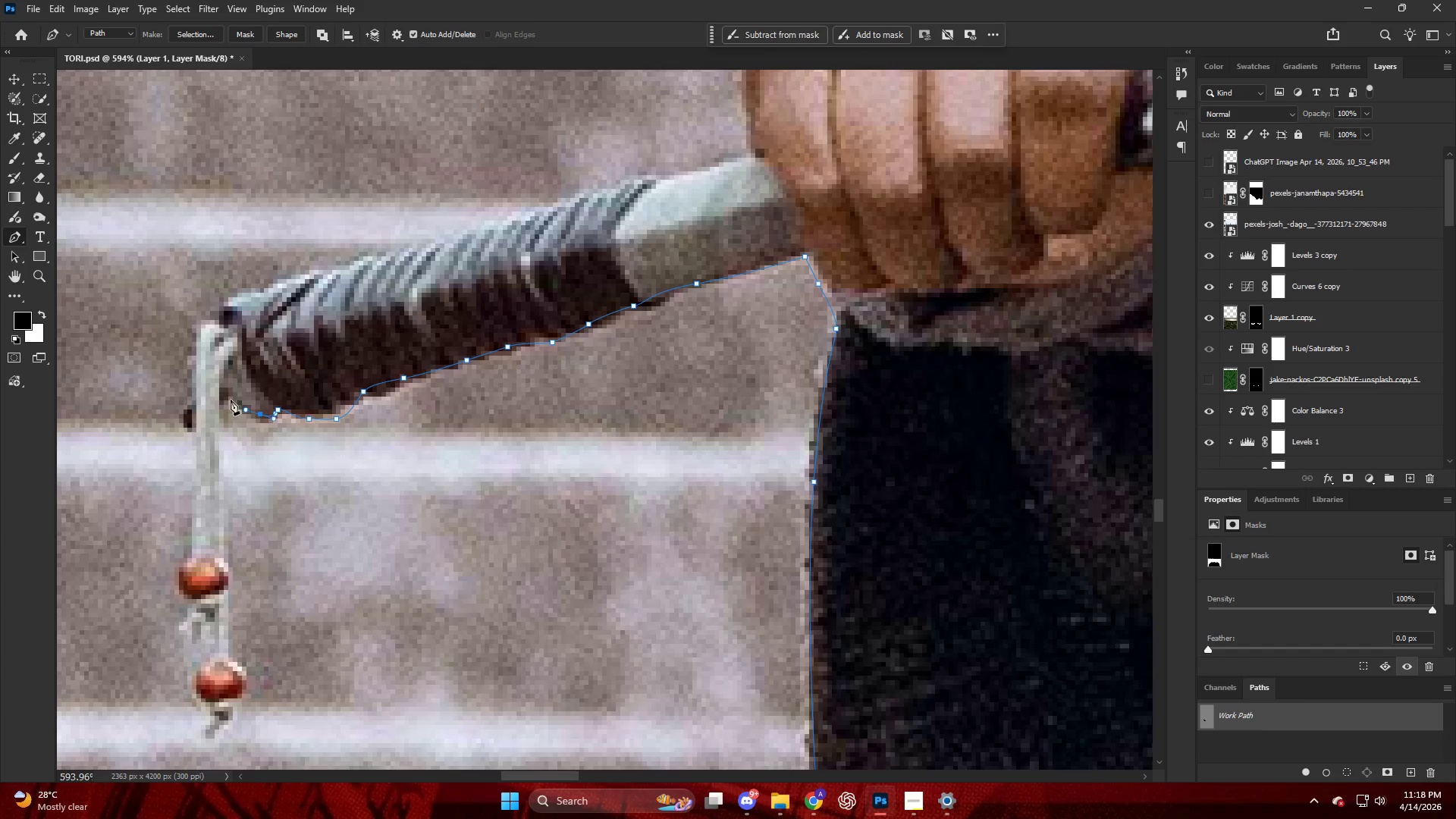 
left_click_drag(start_coordinate=[228, 397], to_coordinate=[225, 393])
 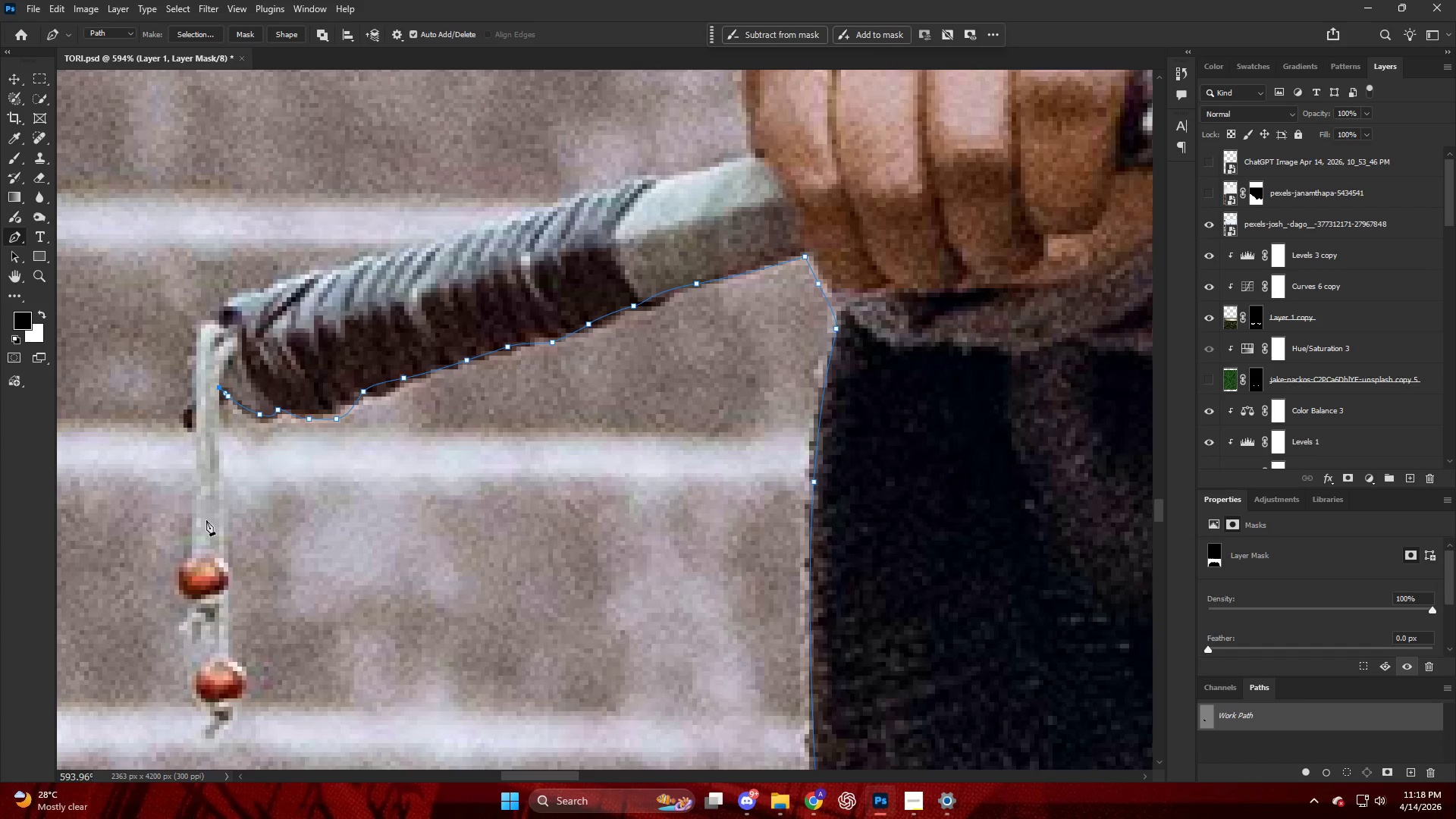 
left_click_drag(start_coordinate=[218, 526], to_coordinate=[221, 538])
 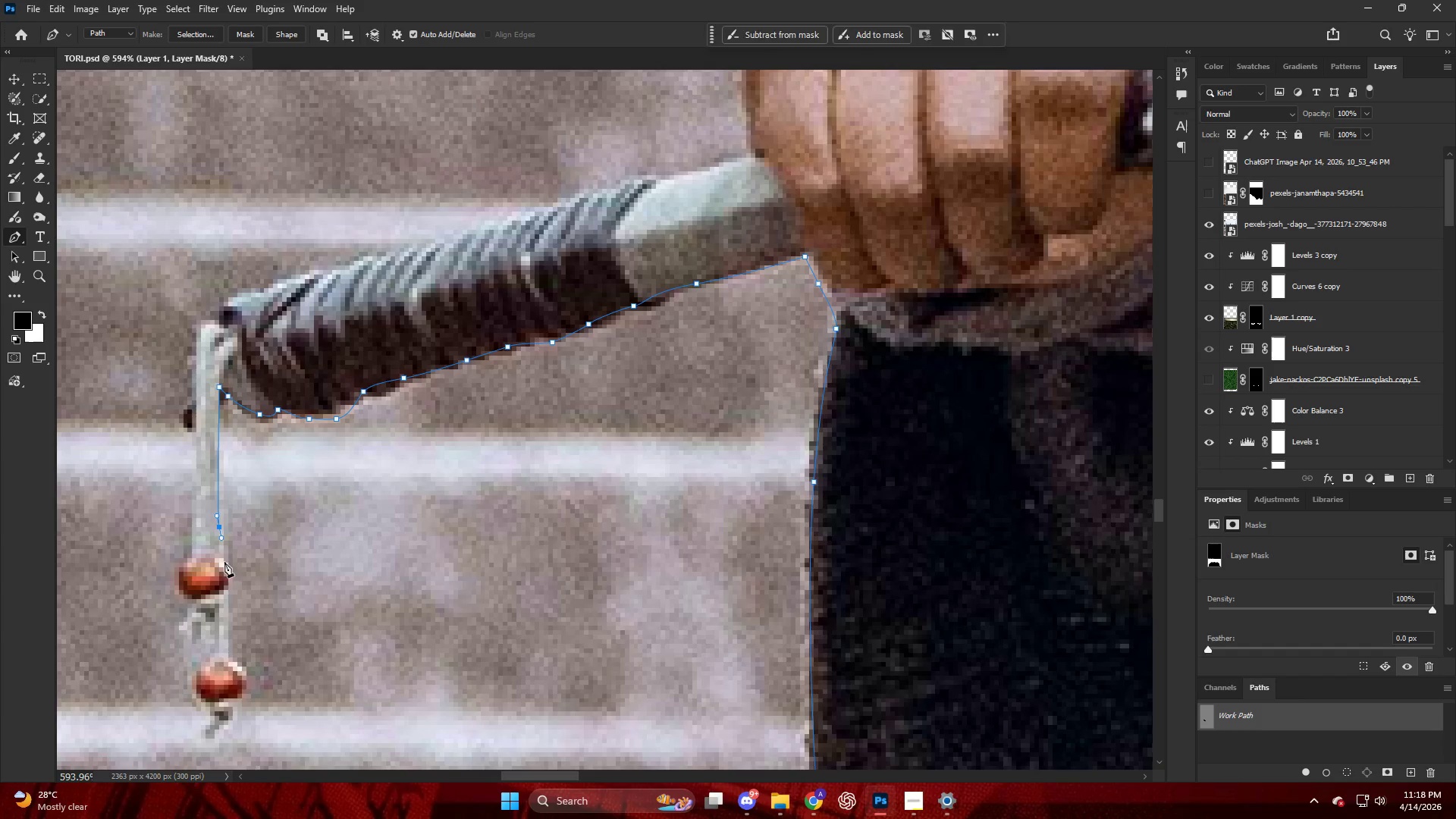 
left_click_drag(start_coordinate=[224, 563], to_coordinate=[228, 568])
 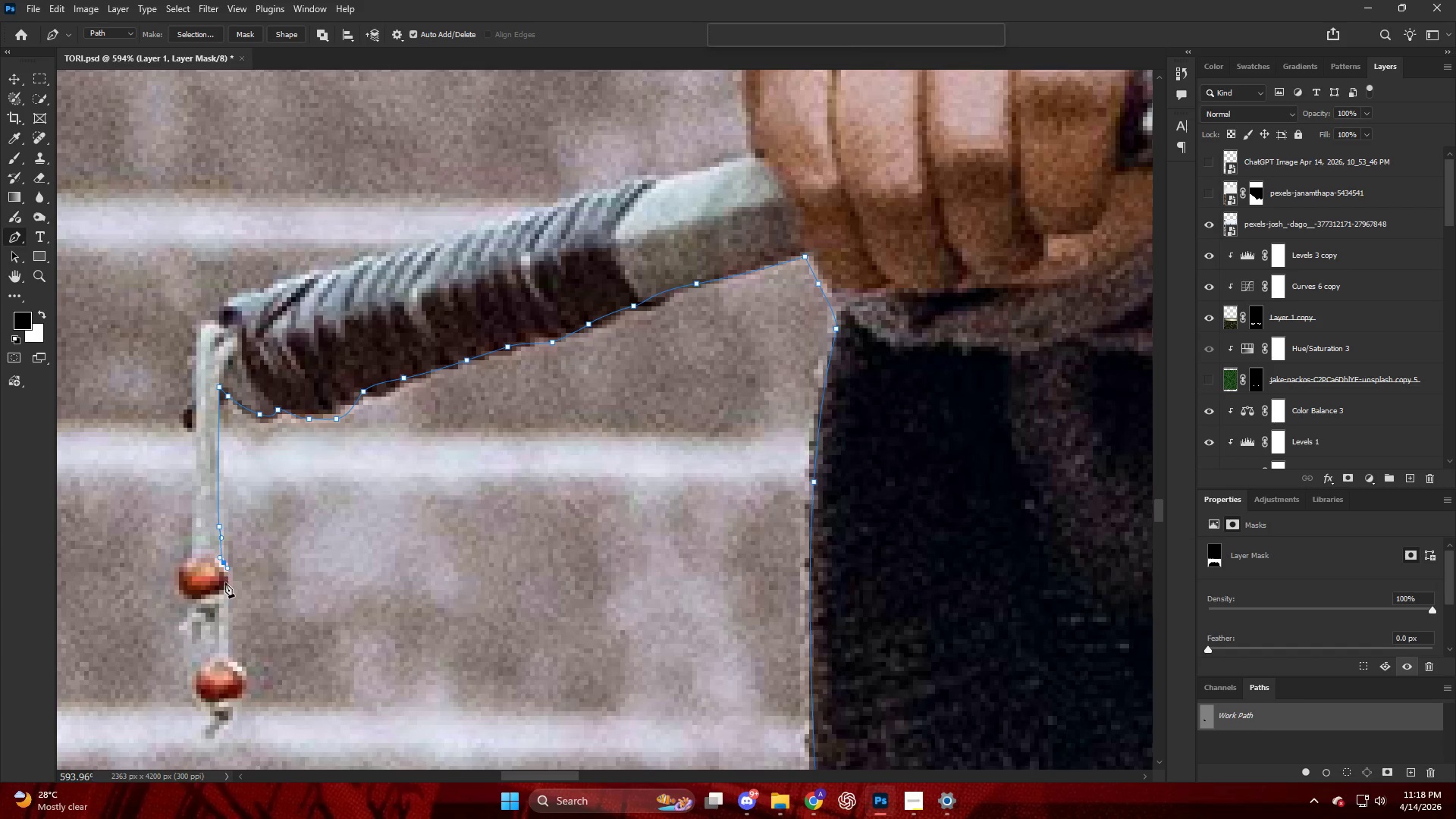 
left_click_drag(start_coordinate=[225, 582], to_coordinate=[224, 585])
 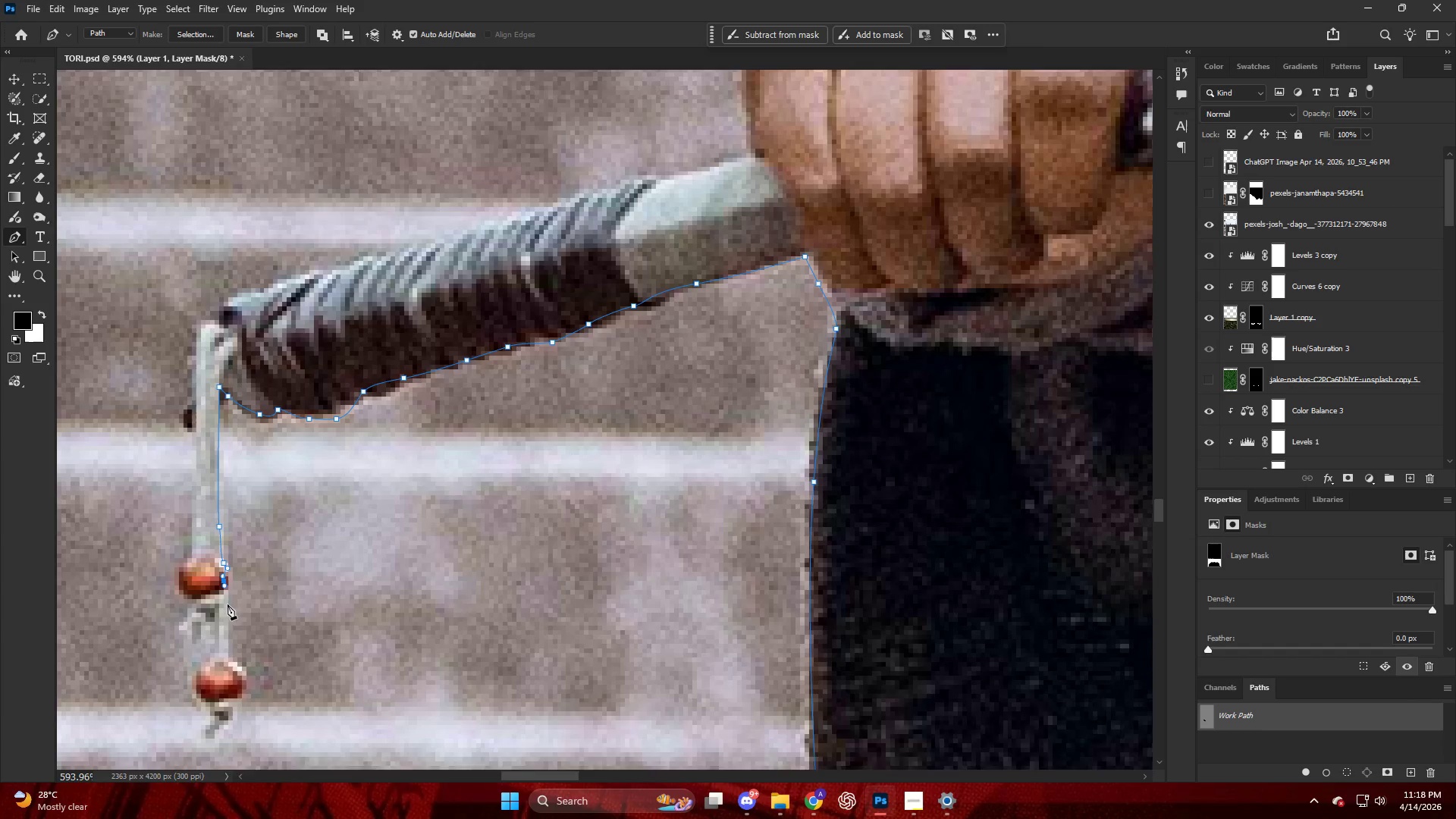 
left_click_drag(start_coordinate=[230, 608], to_coordinate=[231, 623])
 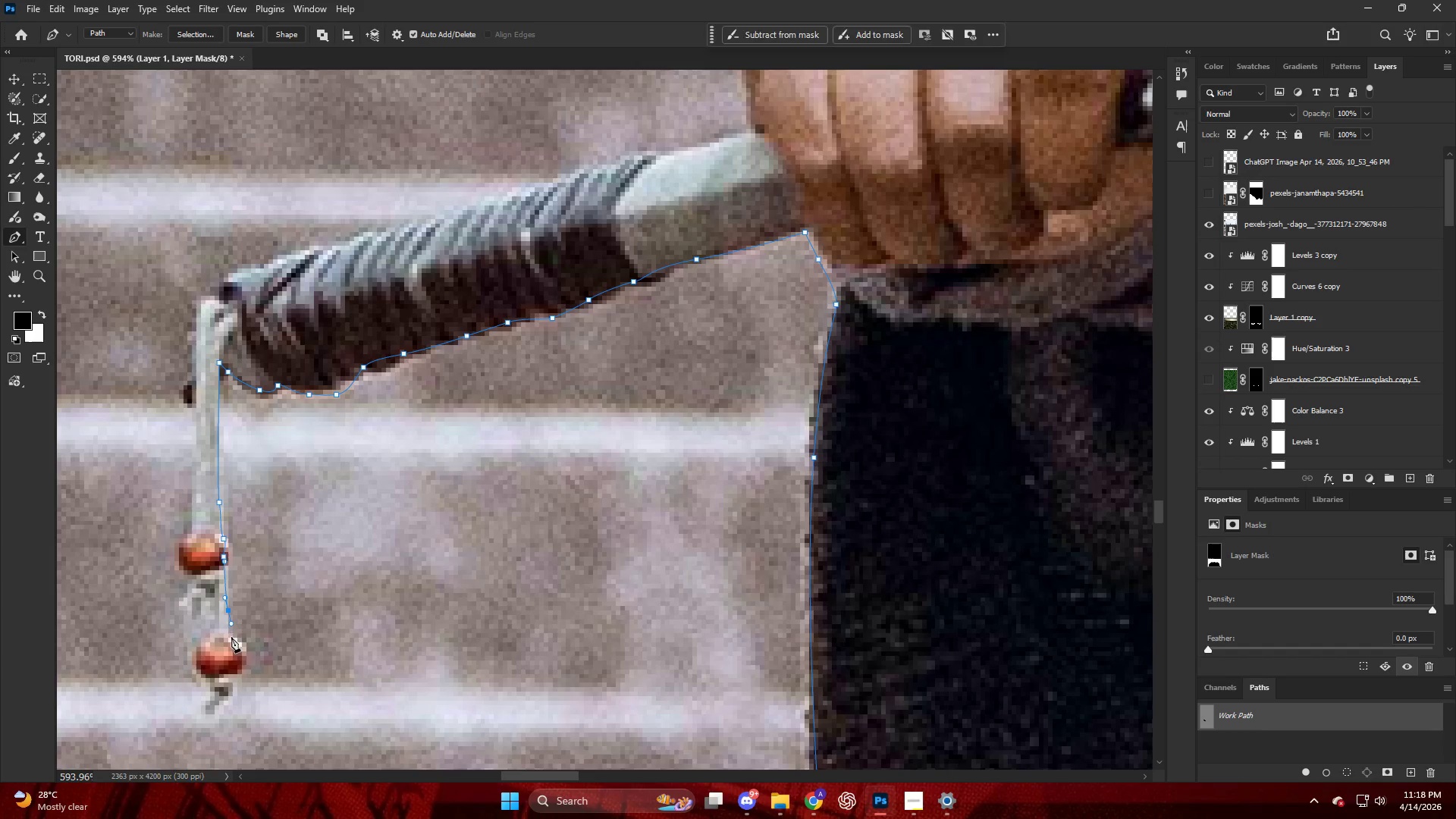 
scroll: coordinate [228, 613], scroll_direction: down, amount: 2.0
 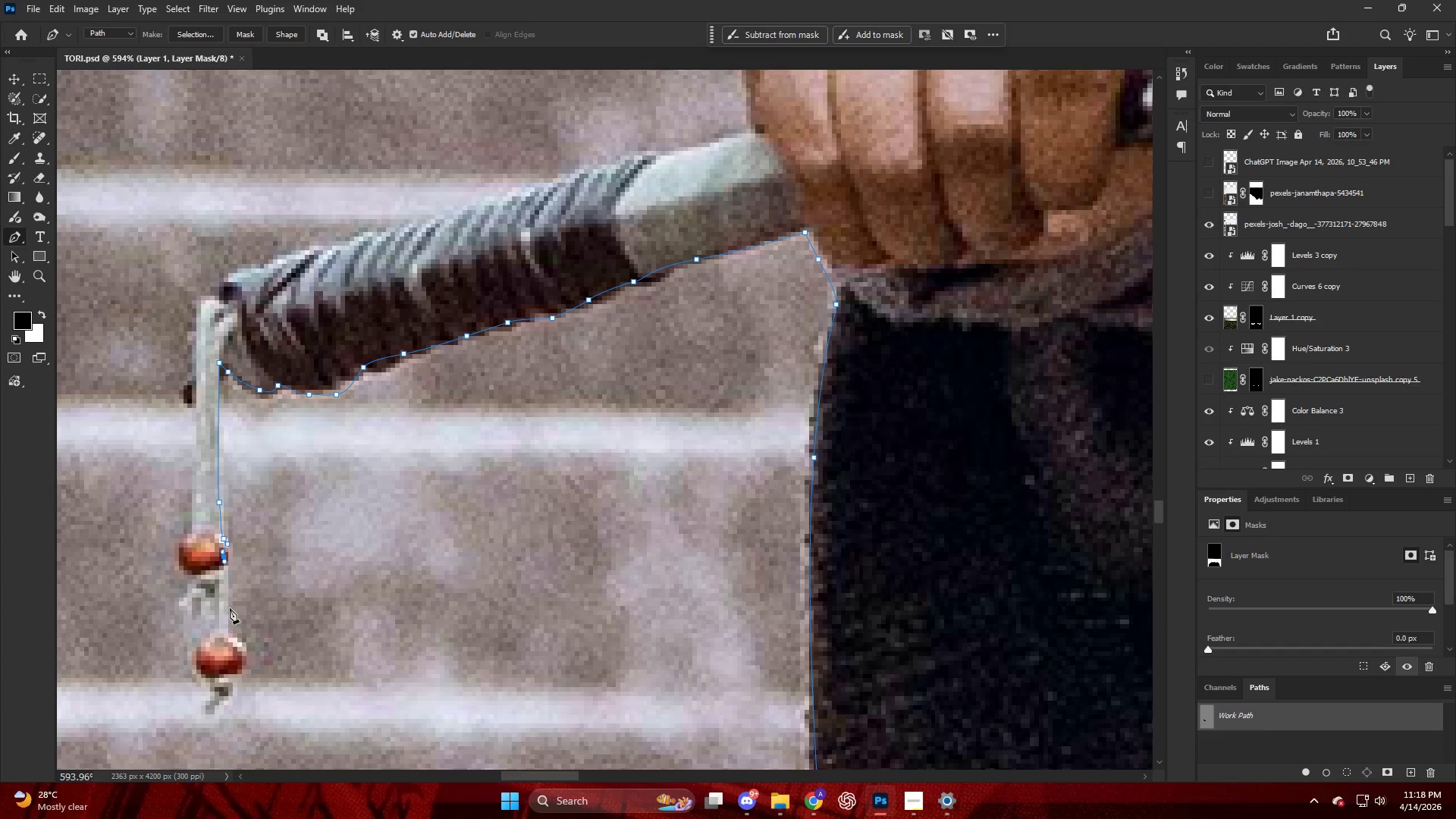 
left_click_drag(start_coordinate=[231, 637], to_coordinate=[235, 639])
 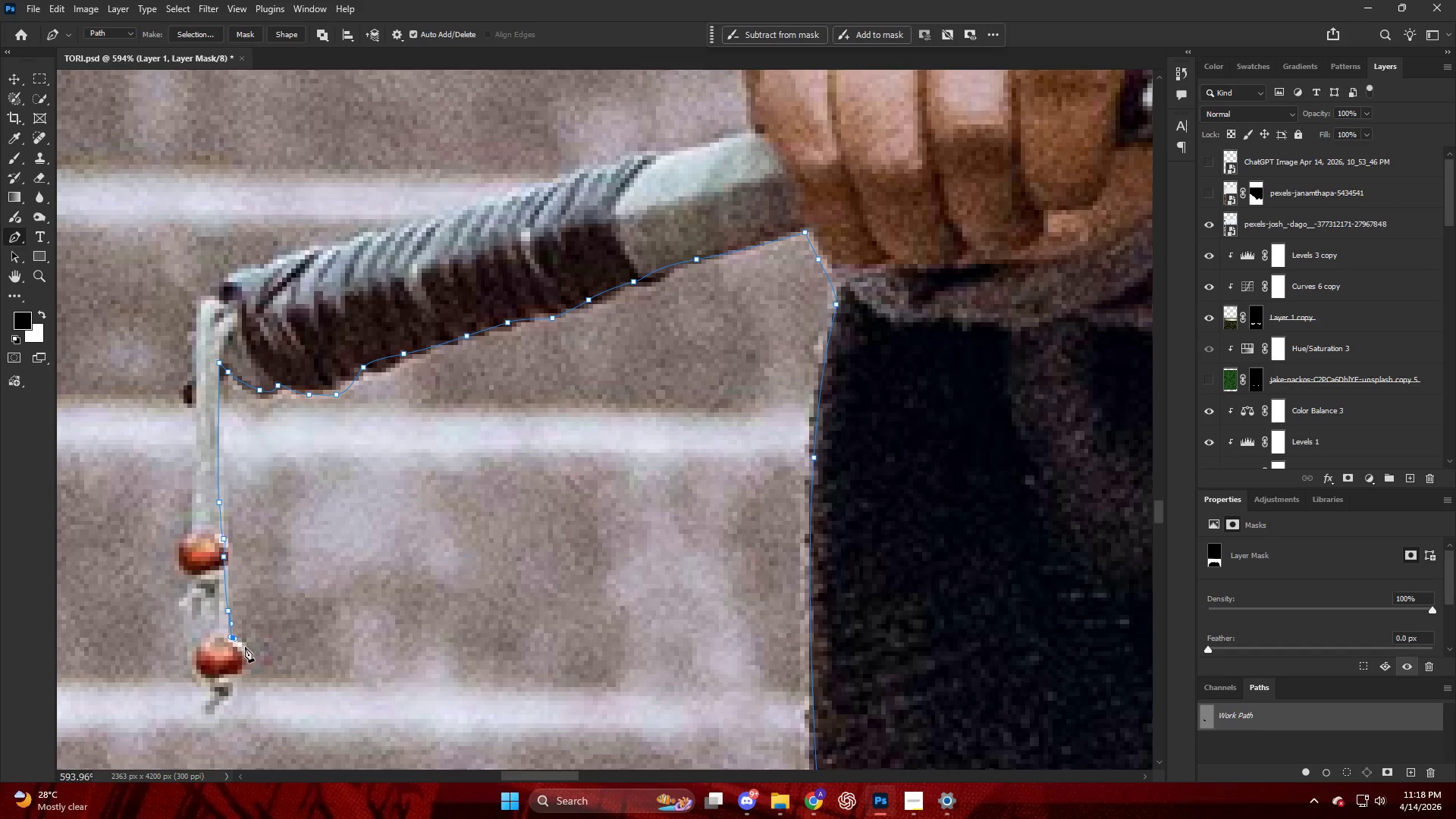 
left_click_drag(start_coordinate=[245, 647], to_coordinate=[246, 661])
 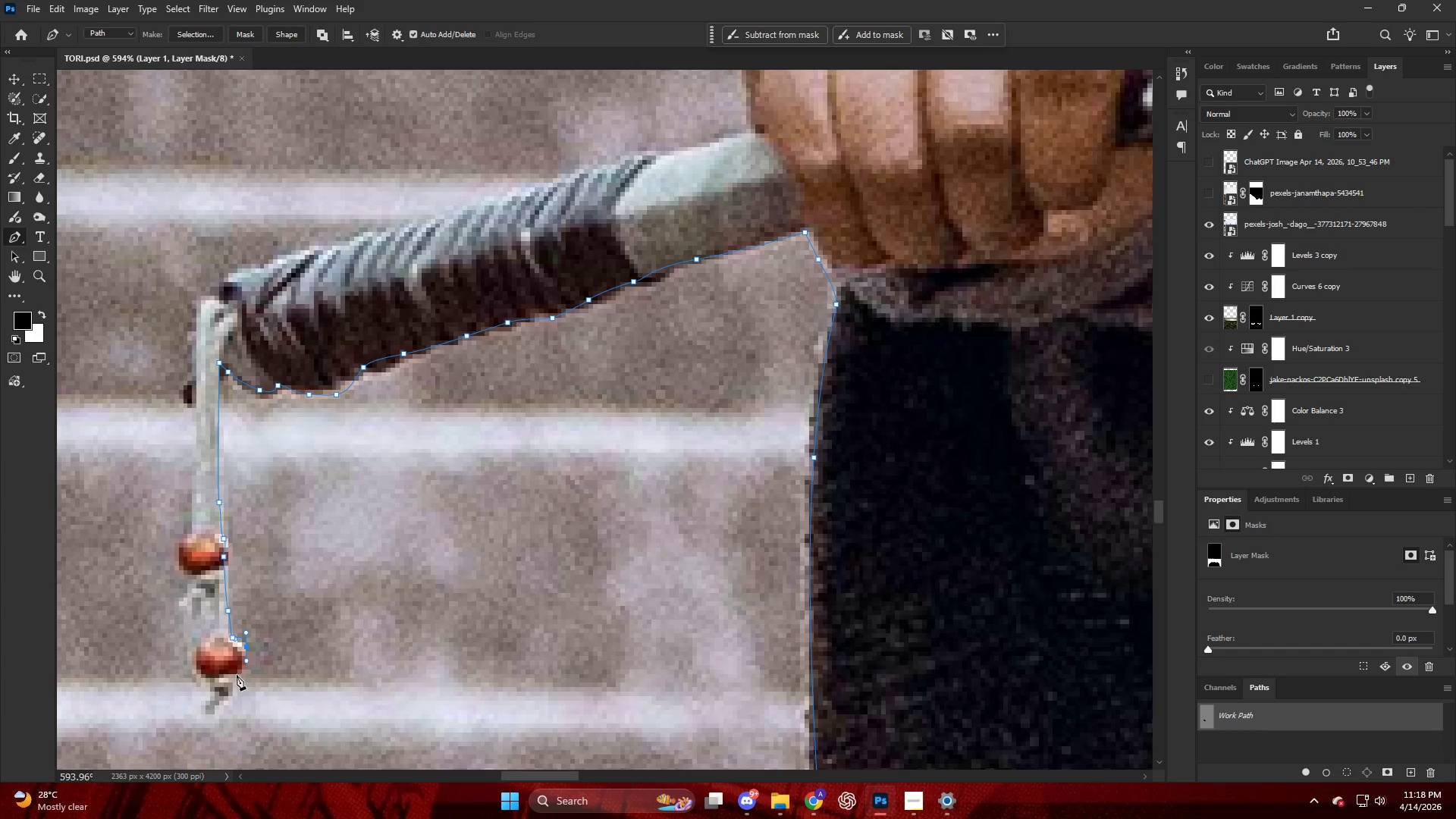 
left_click_drag(start_coordinate=[237, 676], to_coordinate=[221, 685])
 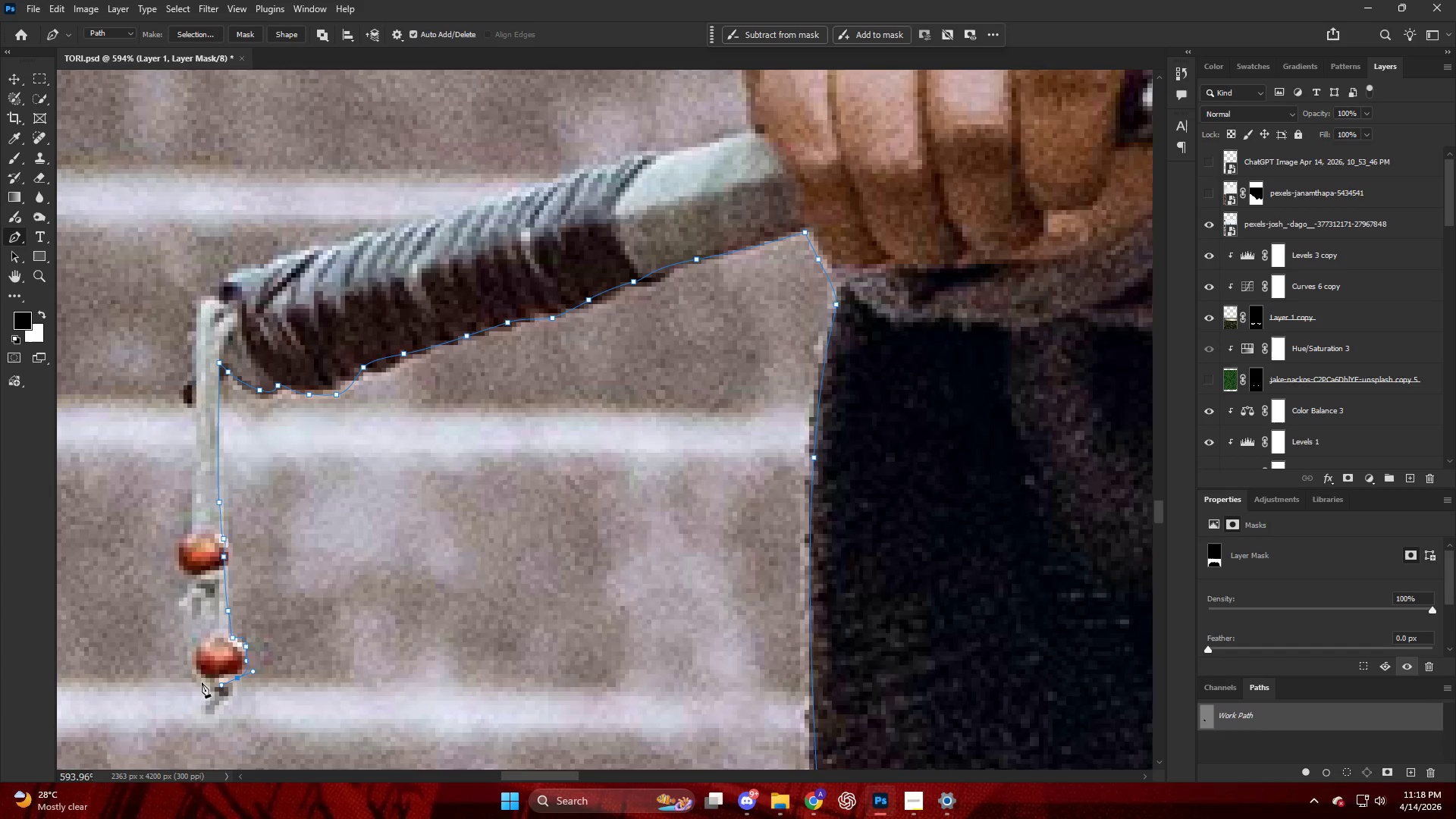 
left_click_drag(start_coordinate=[200, 680], to_coordinate=[190, 667])
 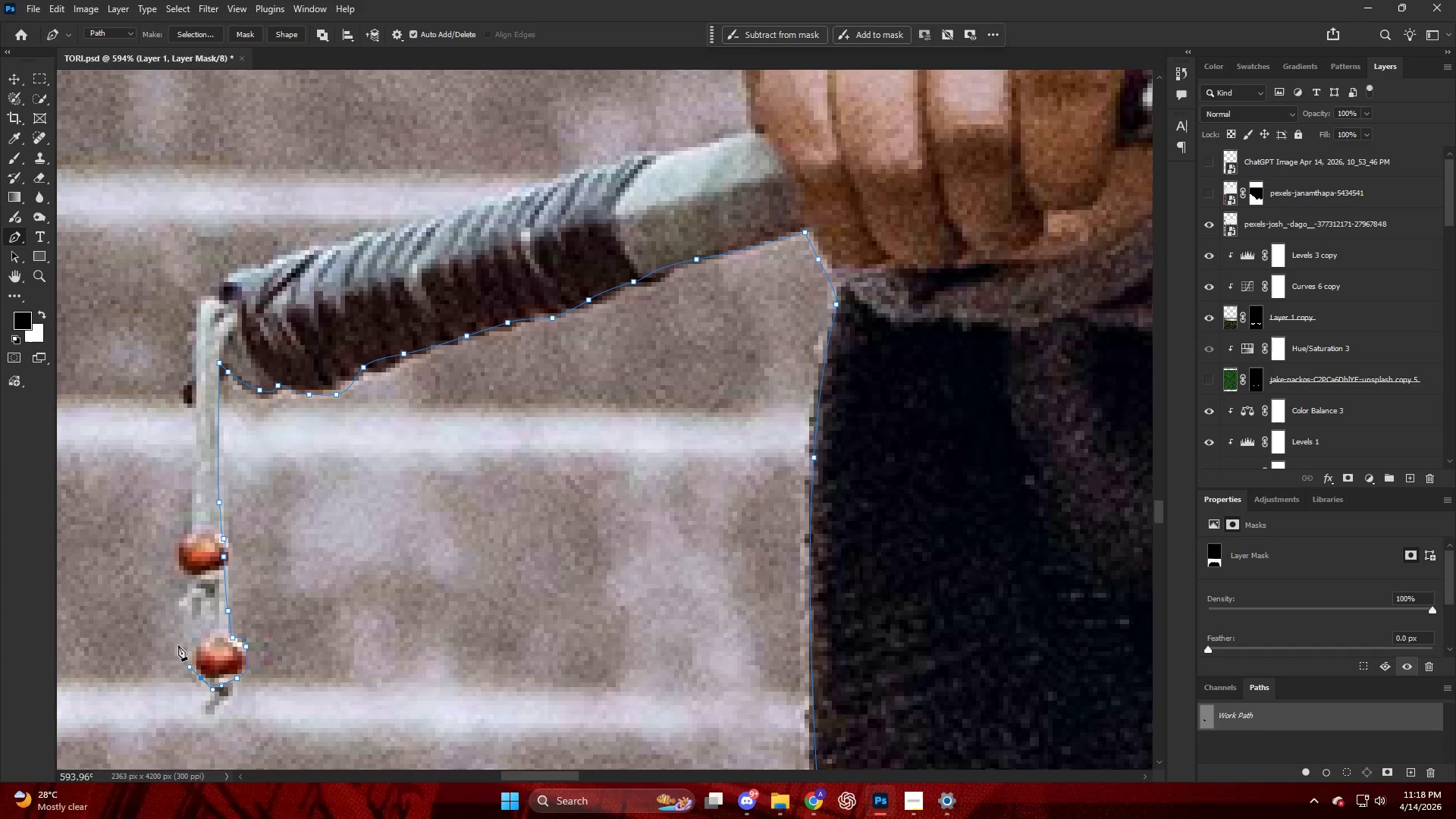 
left_click_drag(start_coordinate=[179, 642], to_coordinate=[182, 632])
 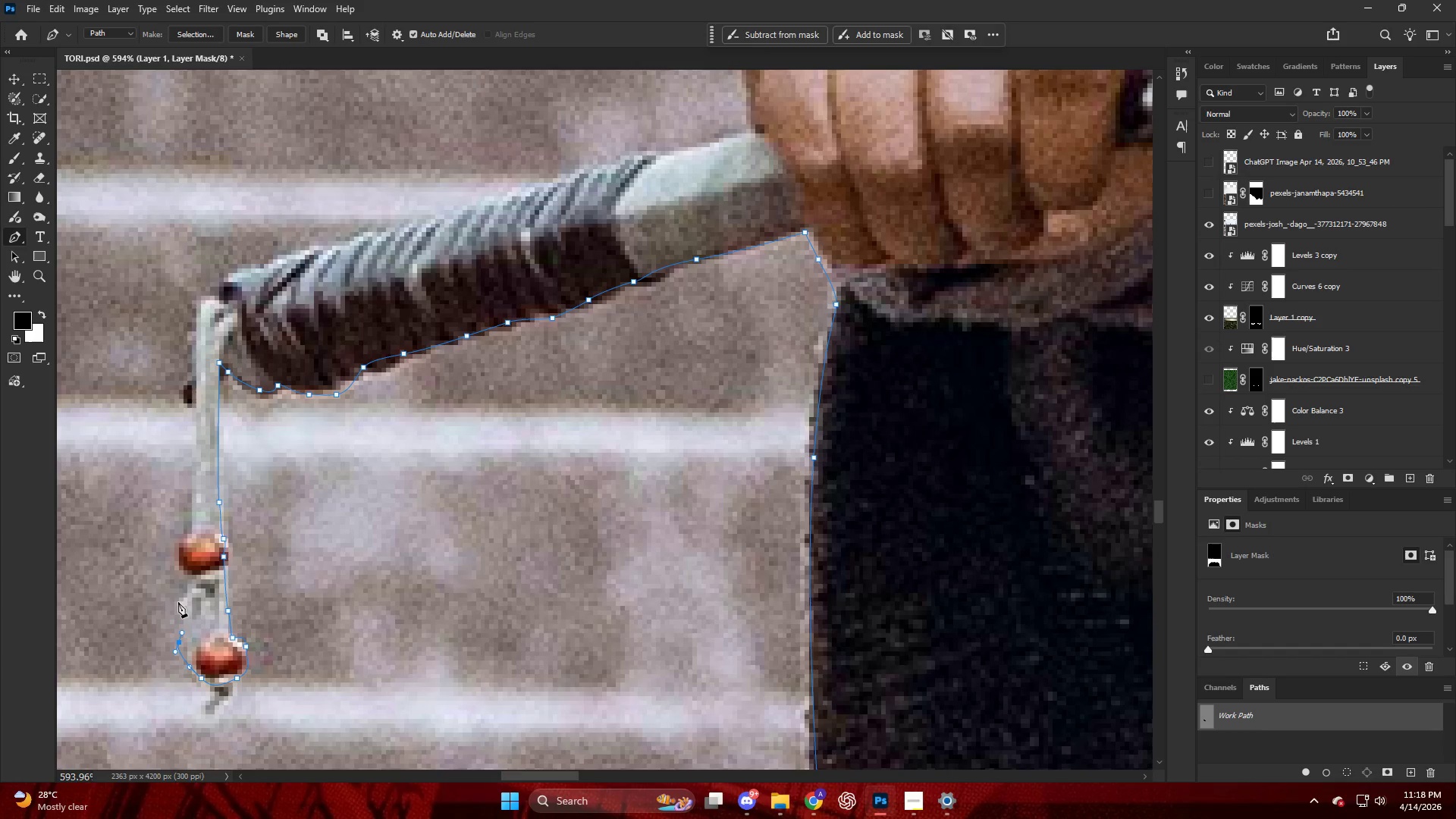 
left_click_drag(start_coordinate=[177, 599], to_coordinate=[179, 591])
 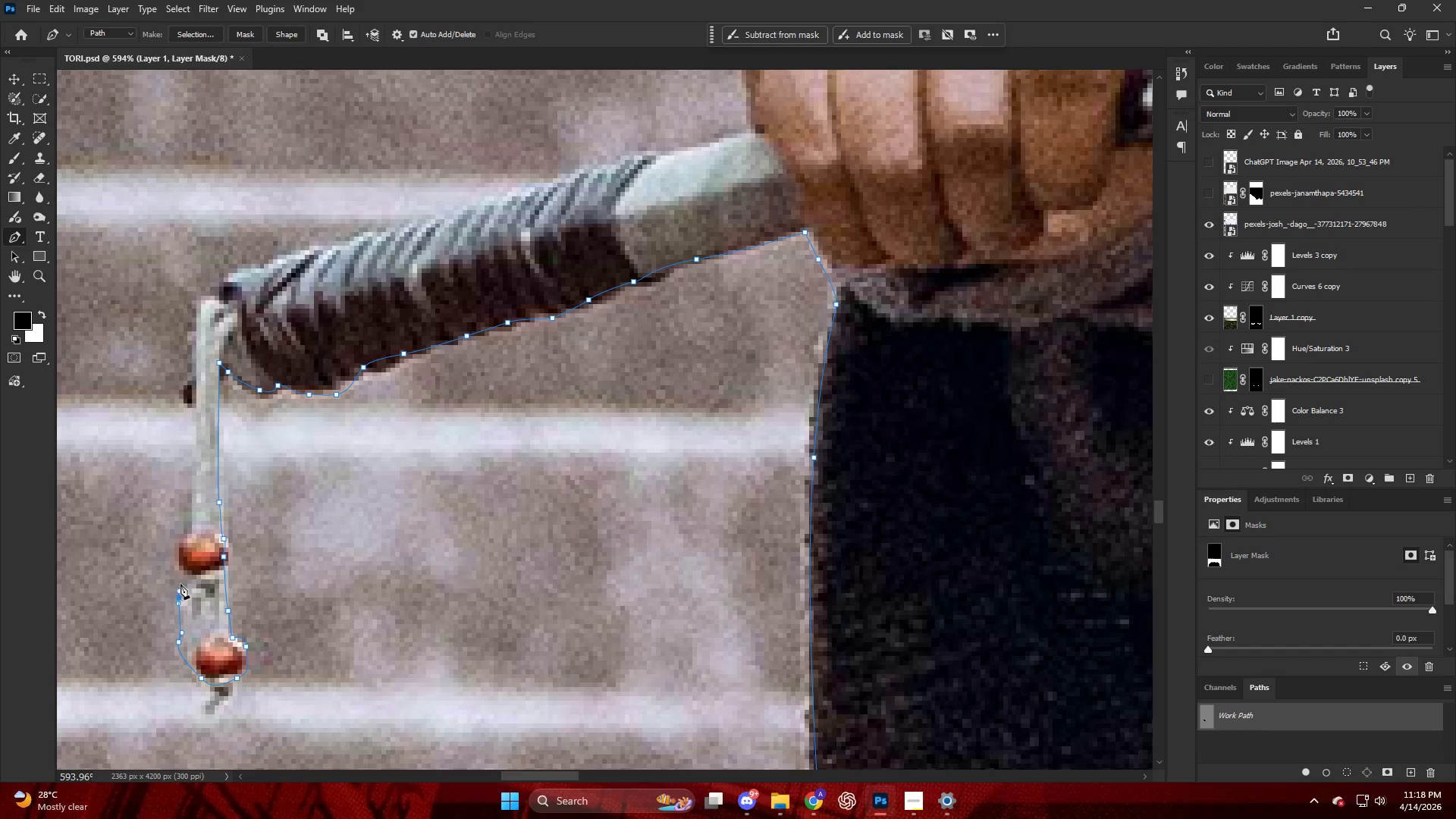 
left_click_drag(start_coordinate=[183, 579], to_coordinate=[184, 570])
 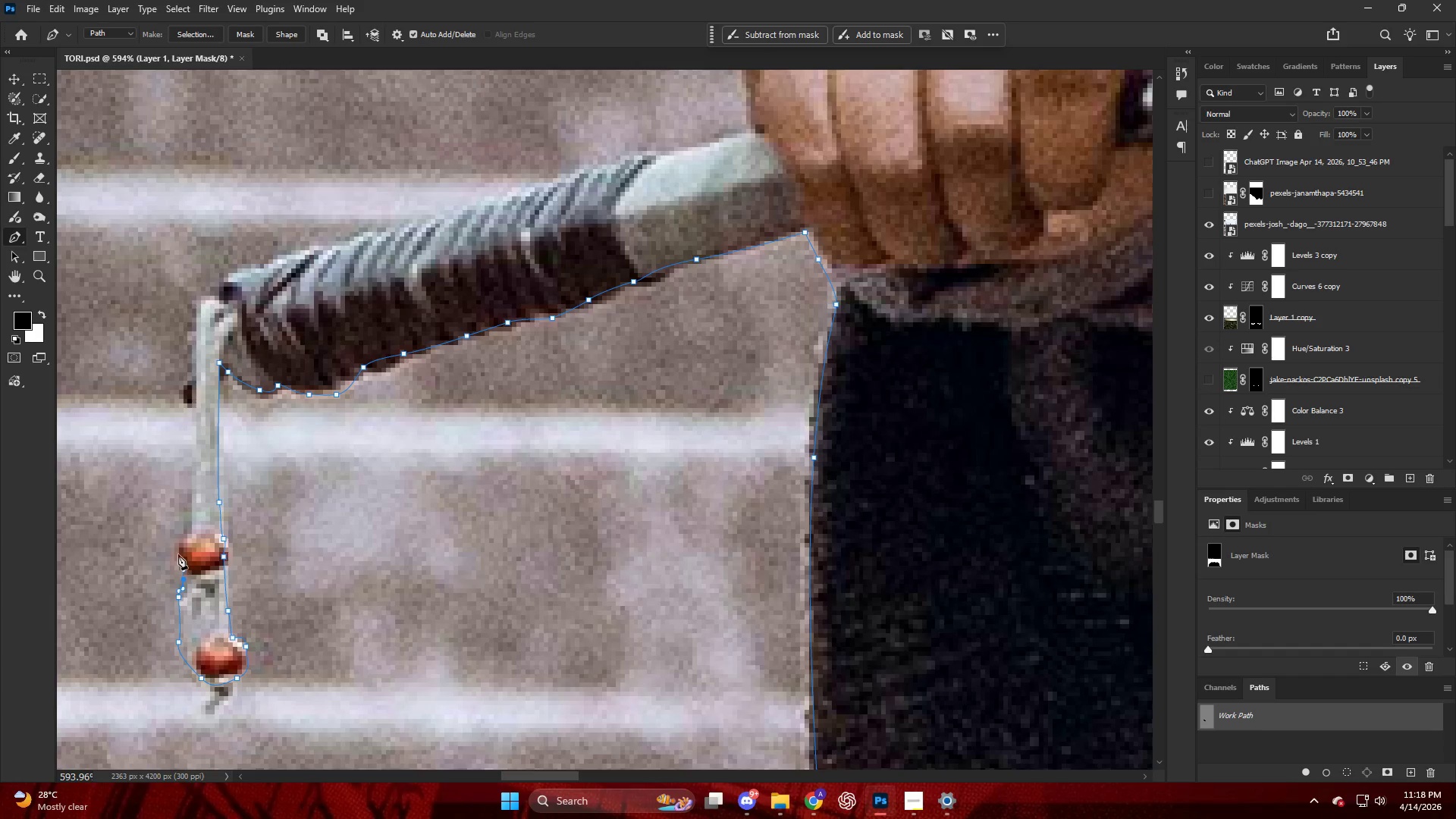 
left_click_drag(start_coordinate=[179, 550], to_coordinate=[184, 542])
 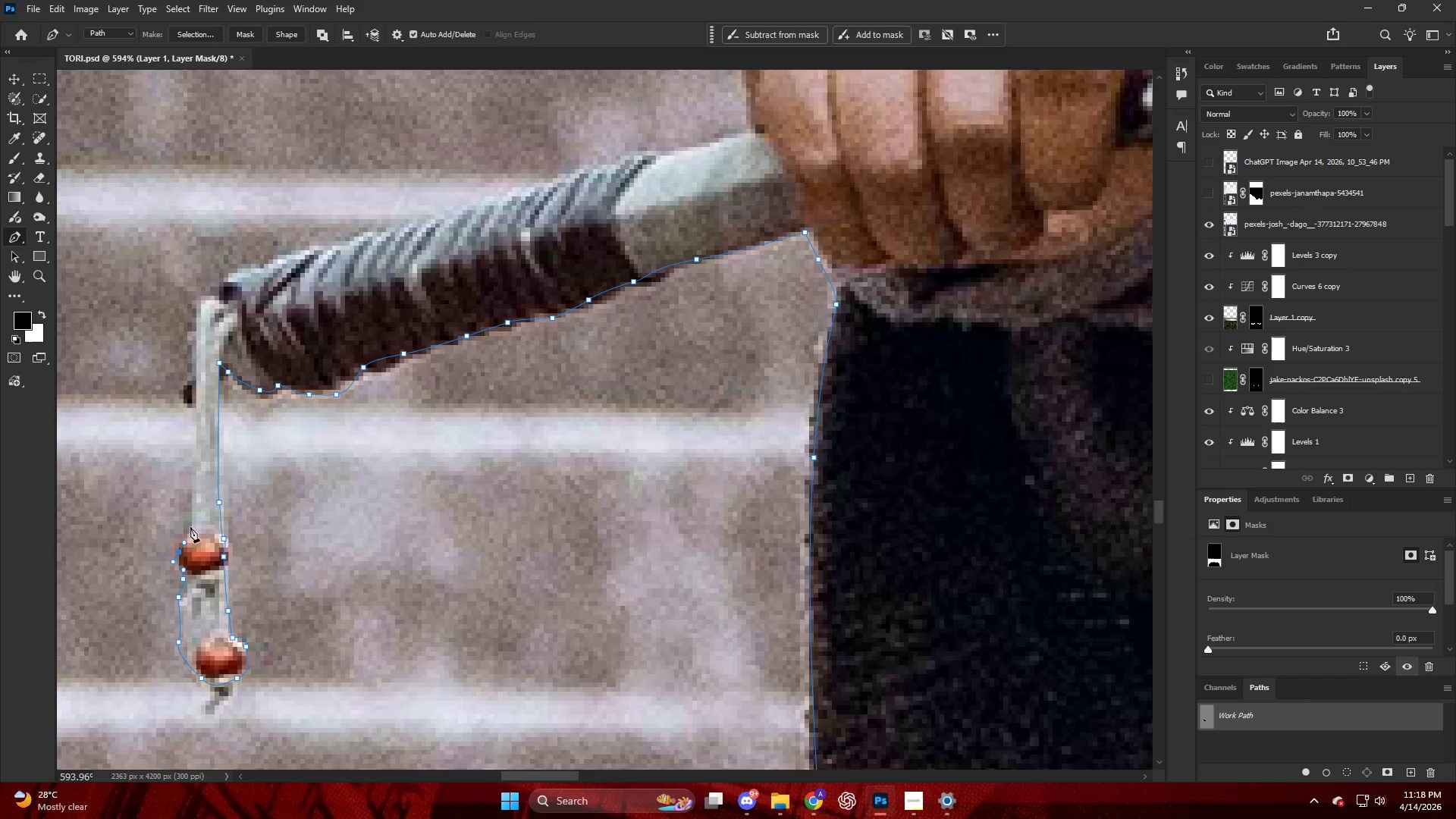 
left_click_drag(start_coordinate=[191, 526], to_coordinate=[192, 519])
 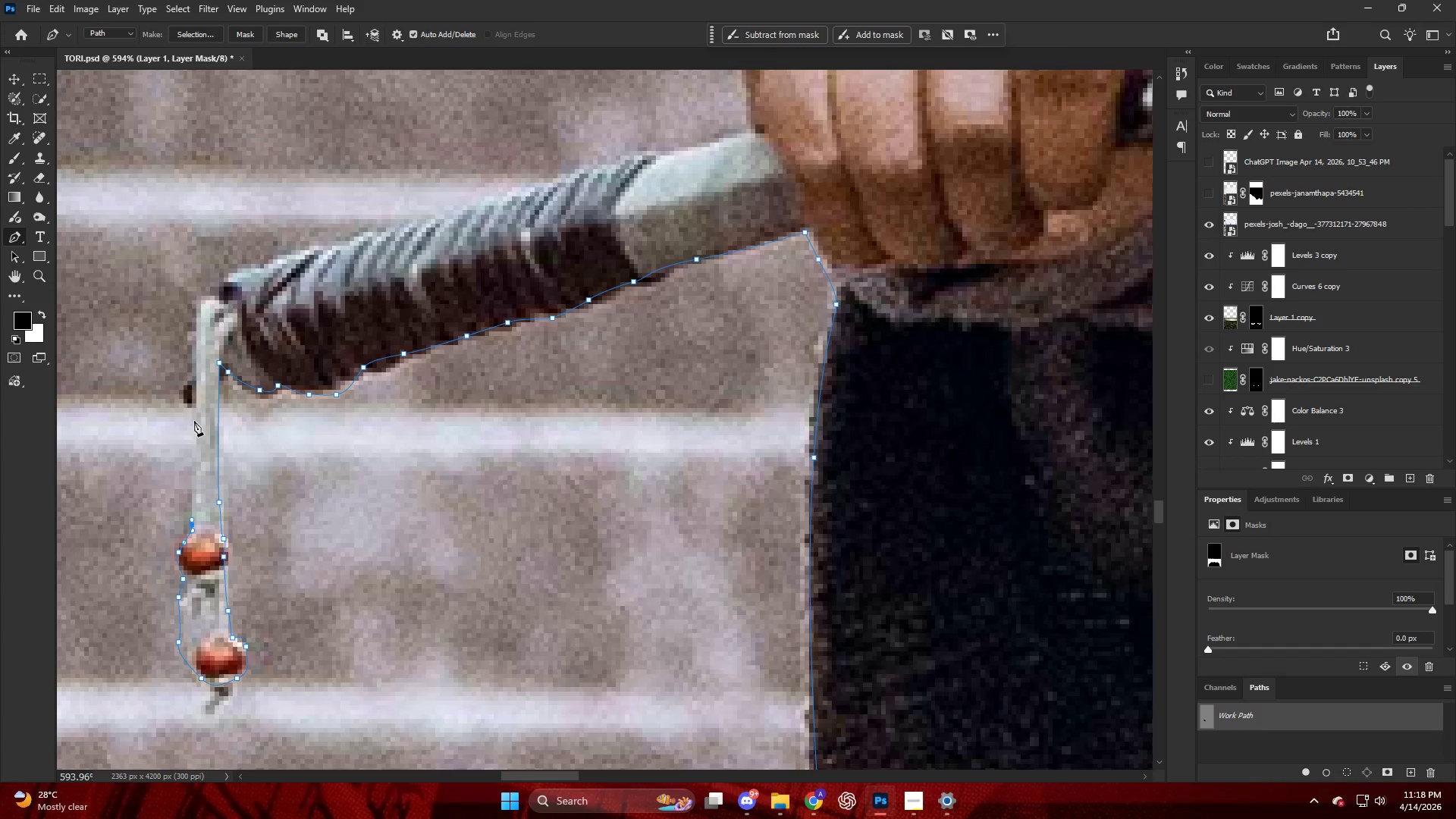 
left_click_drag(start_coordinate=[194, 416], to_coordinate=[194, 409])
 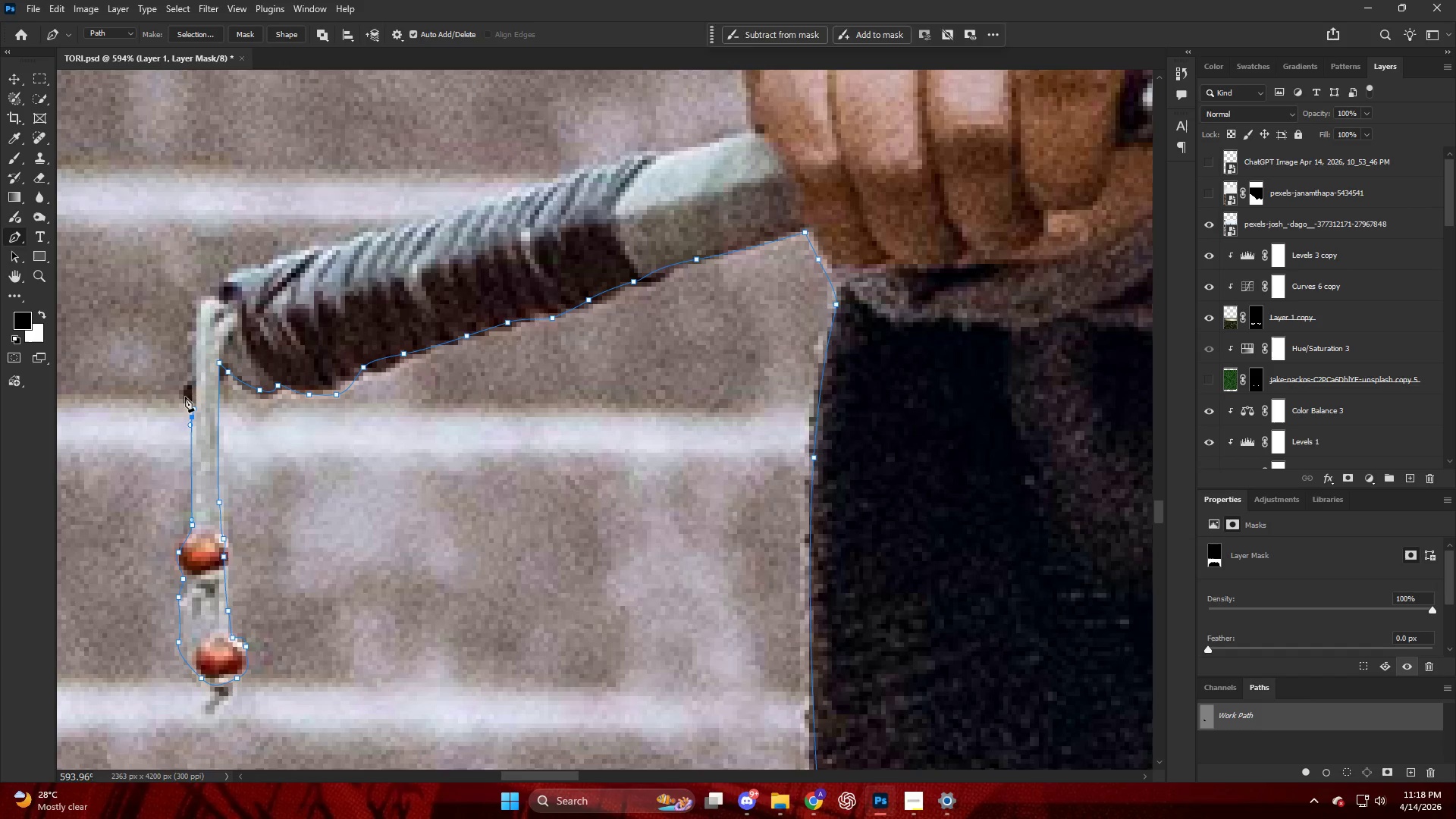 
left_click_drag(start_coordinate=[184, 394], to_coordinate=[186, 388])
 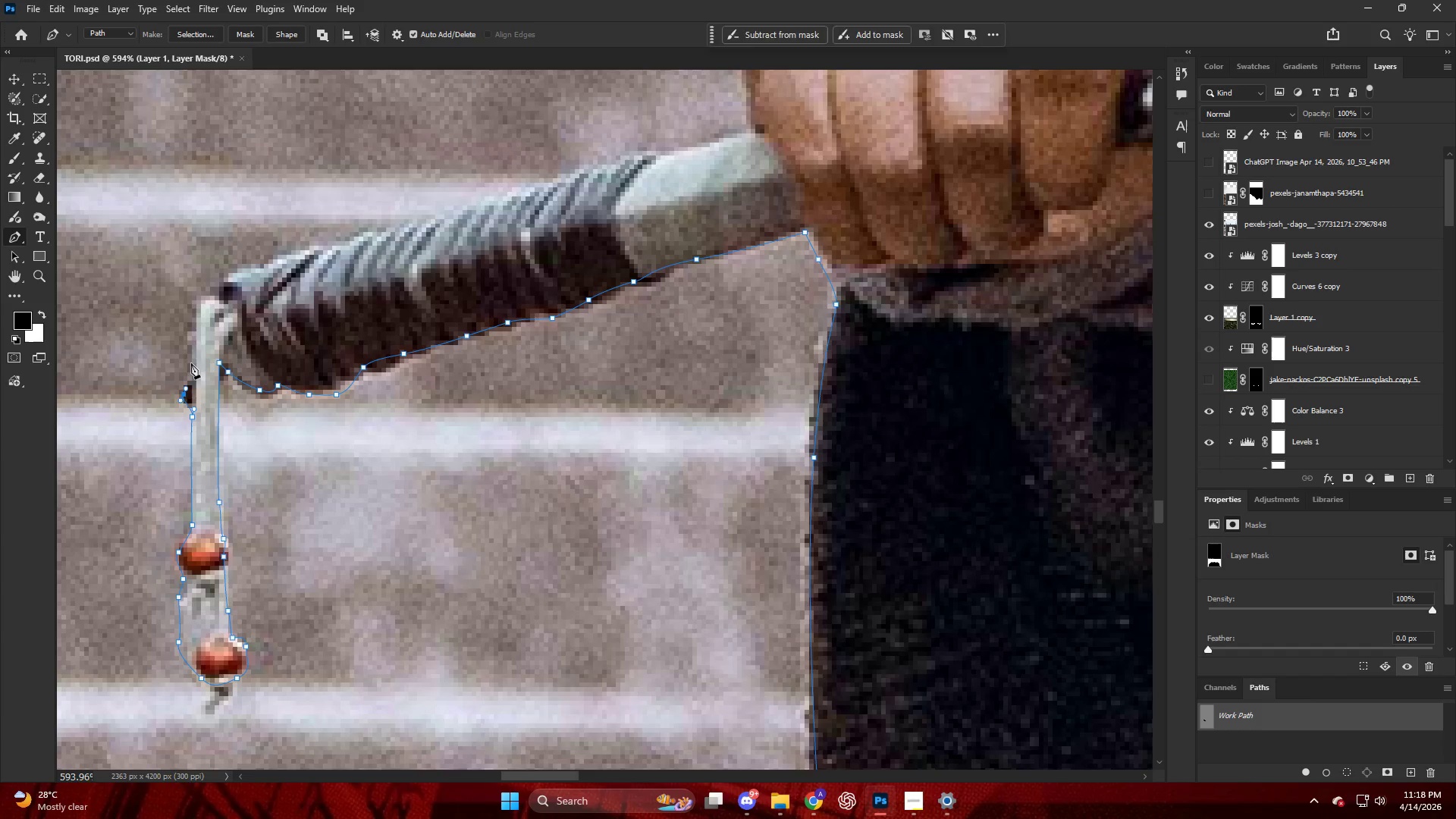 
left_click_drag(start_coordinate=[193, 361], to_coordinate=[196, 346])
 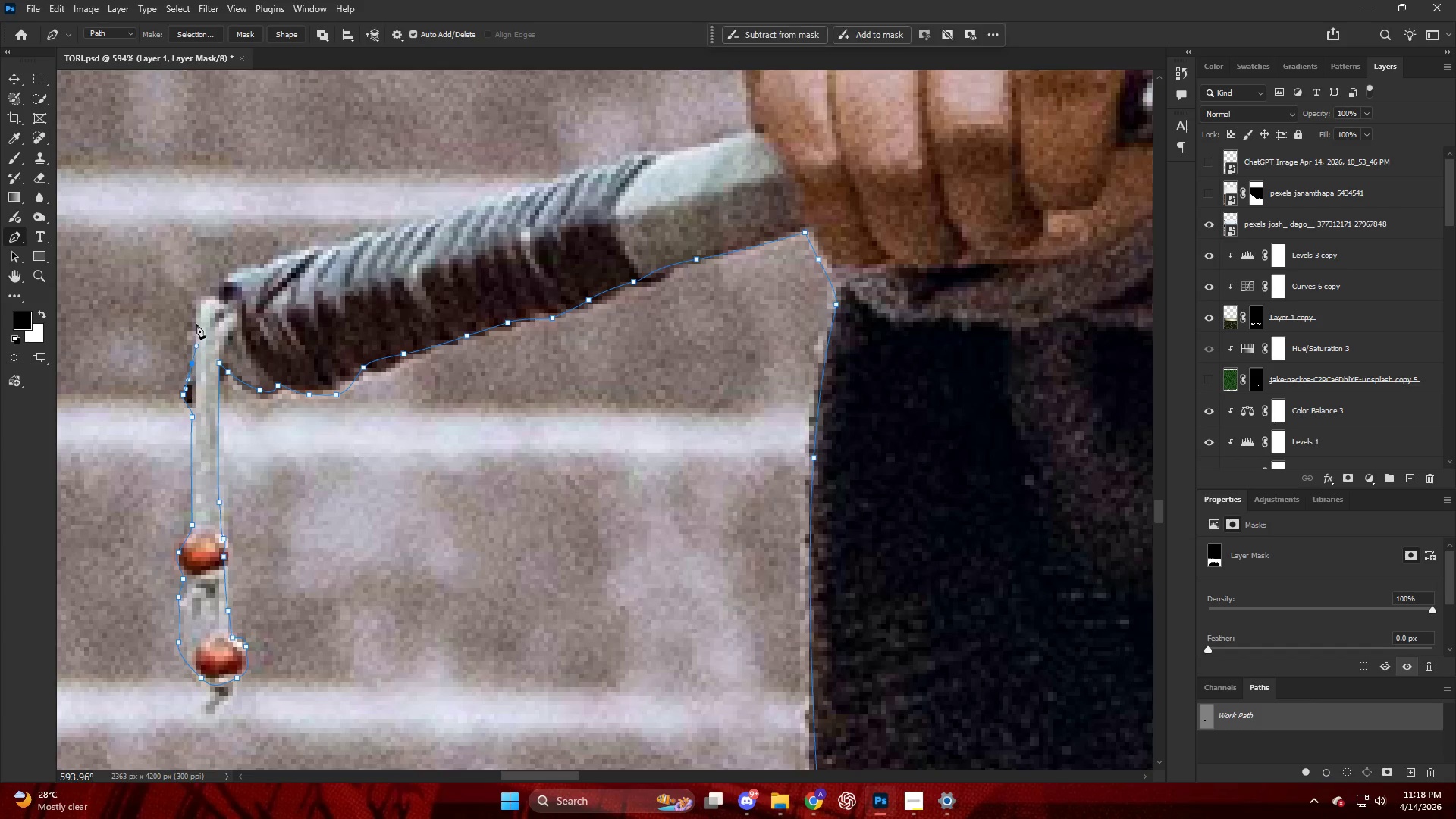 
left_click_drag(start_coordinate=[196, 322], to_coordinate=[198, 306])
 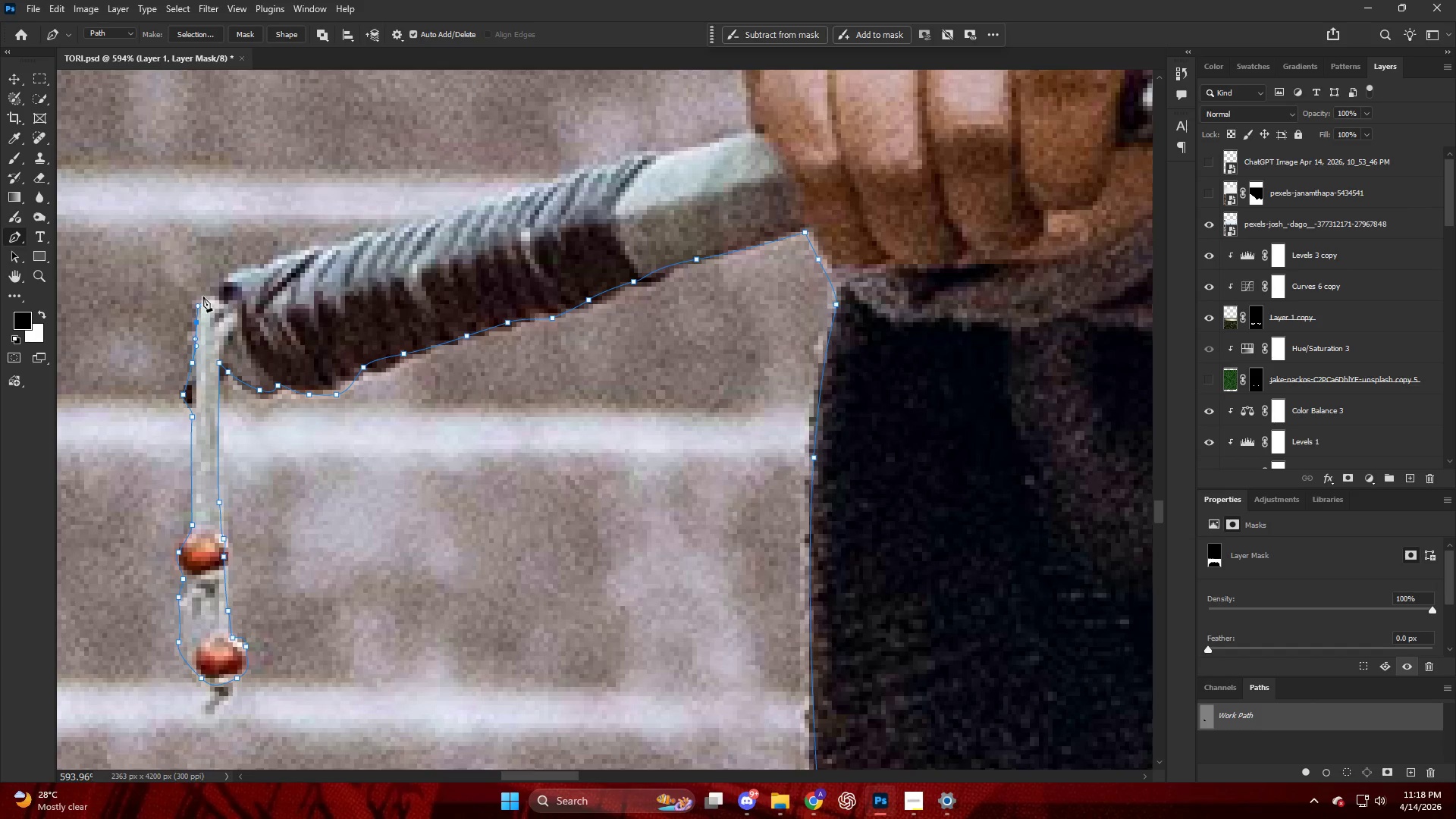 
left_click_drag(start_coordinate=[205, 297], to_coordinate=[214, 298])
 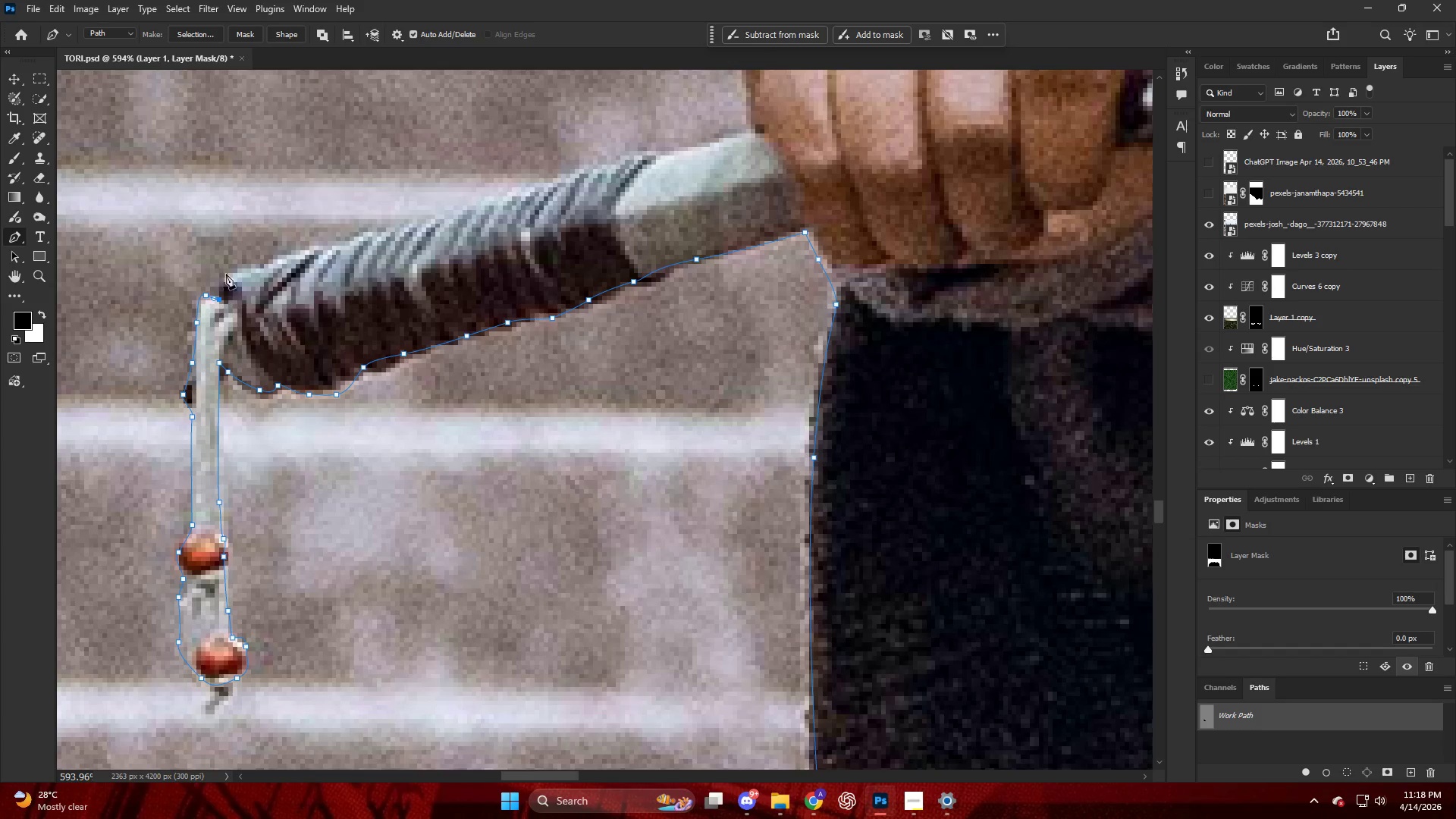 
left_click_drag(start_coordinate=[228, 273], to_coordinate=[234, 269])
 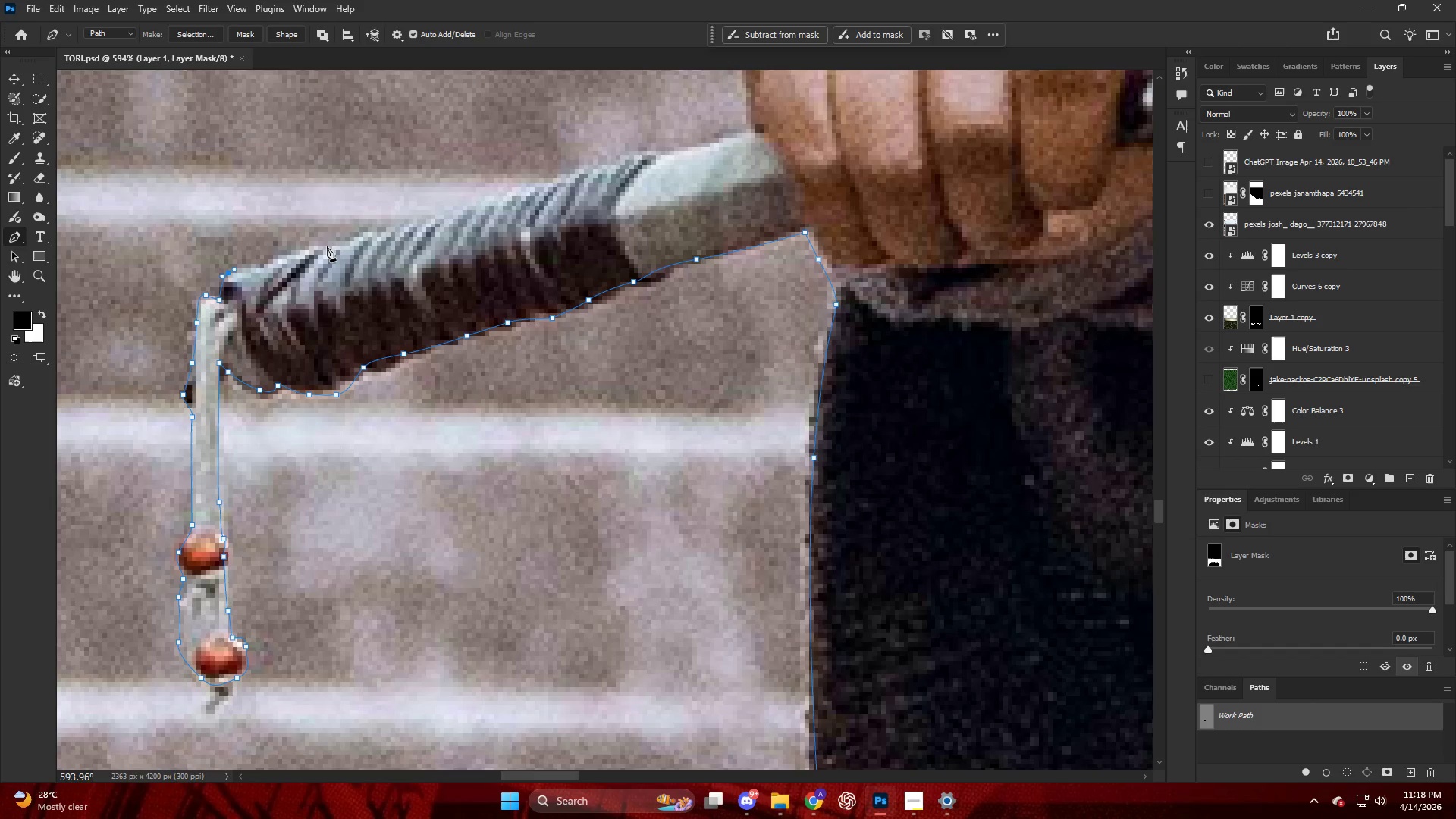 
left_click_drag(start_coordinate=[328, 246], to_coordinate=[355, 240])
 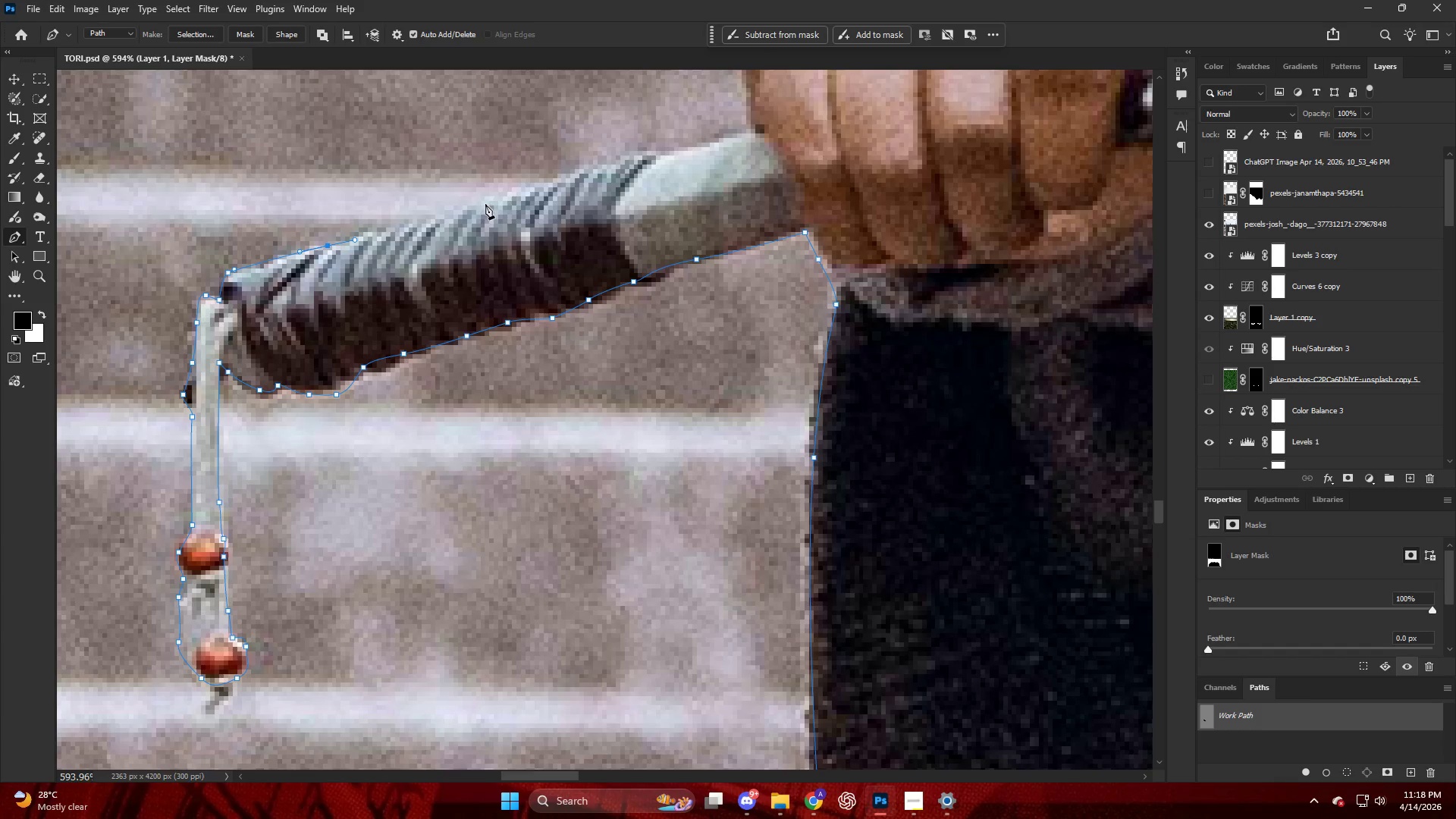 
left_click_drag(start_coordinate=[486, 202], to_coordinate=[497, 195])
 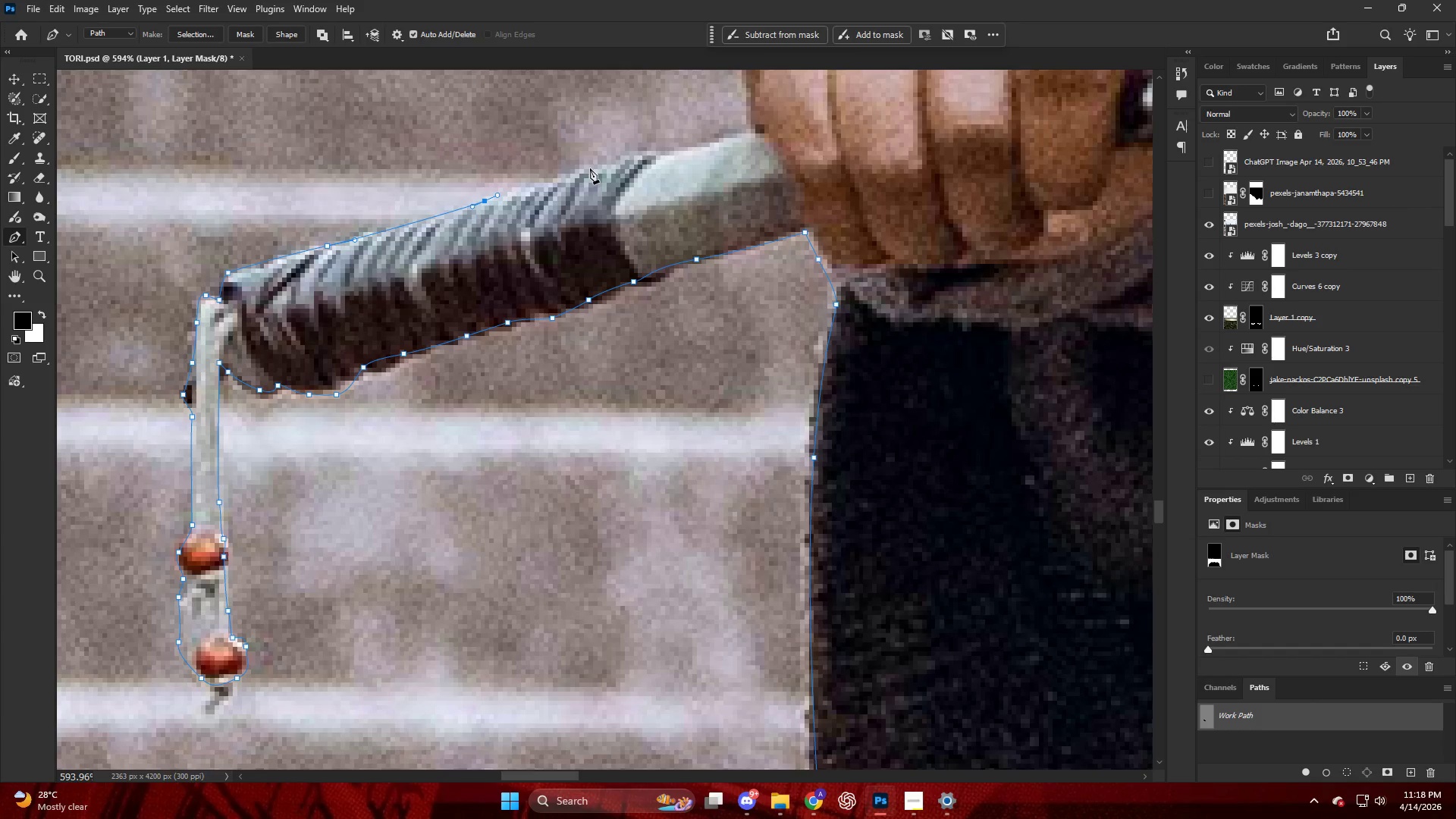 
left_click_drag(start_coordinate=[590, 168], to_coordinate=[596, 166])
 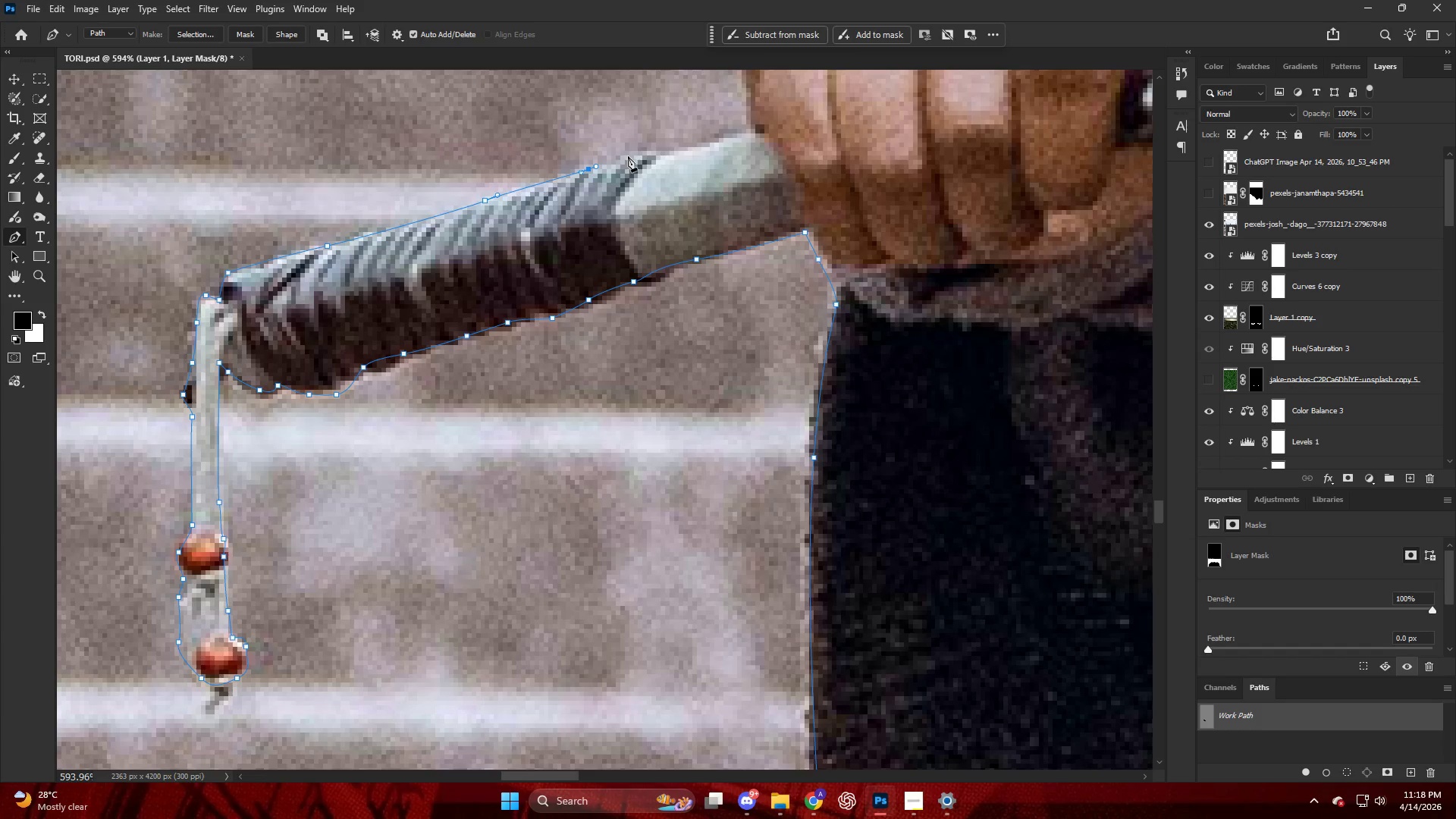 
left_click_drag(start_coordinate=[629, 156], to_coordinate=[643, 153])
 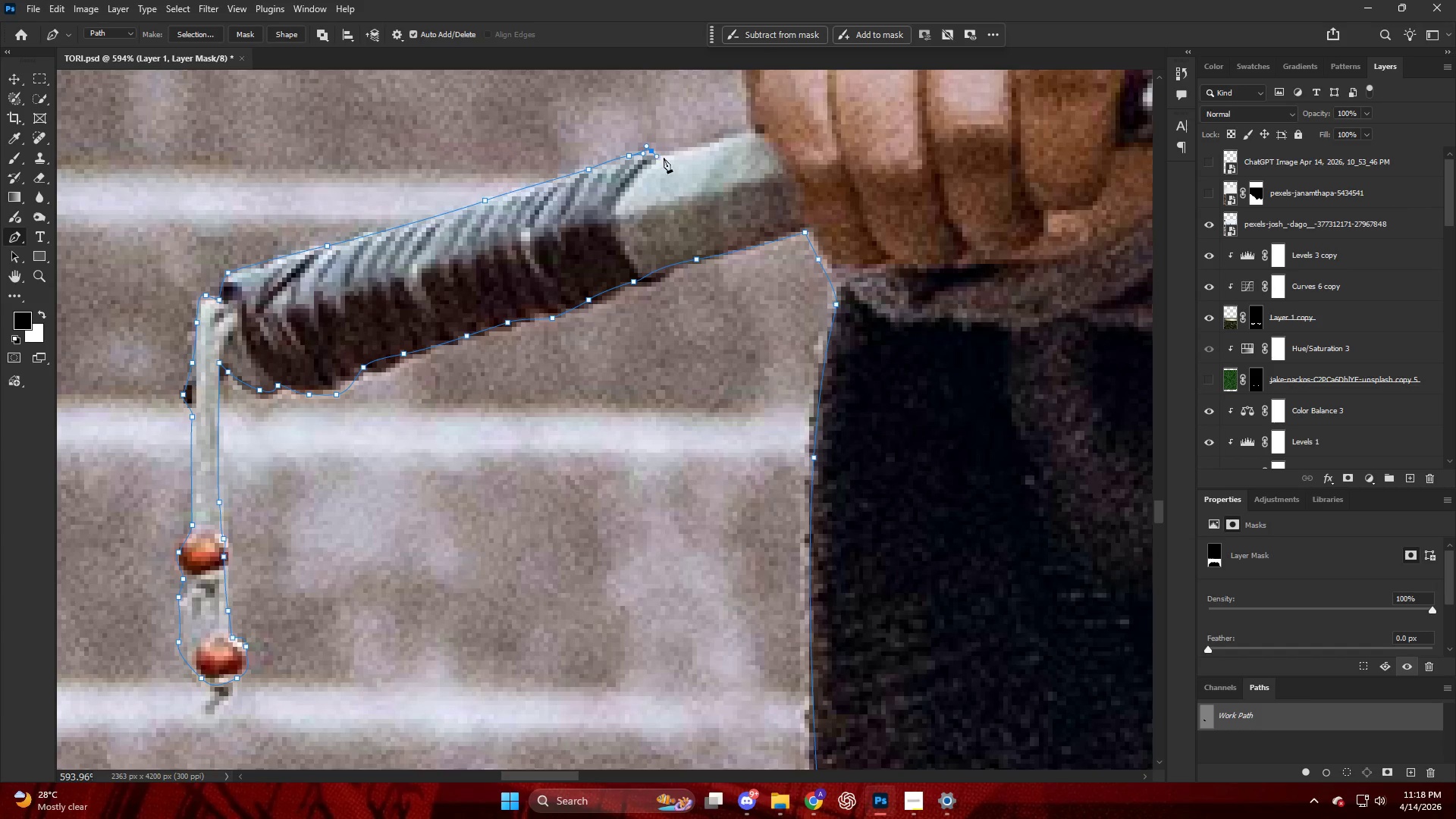 
left_click_drag(start_coordinate=[683, 154], to_coordinate=[689, 152])
 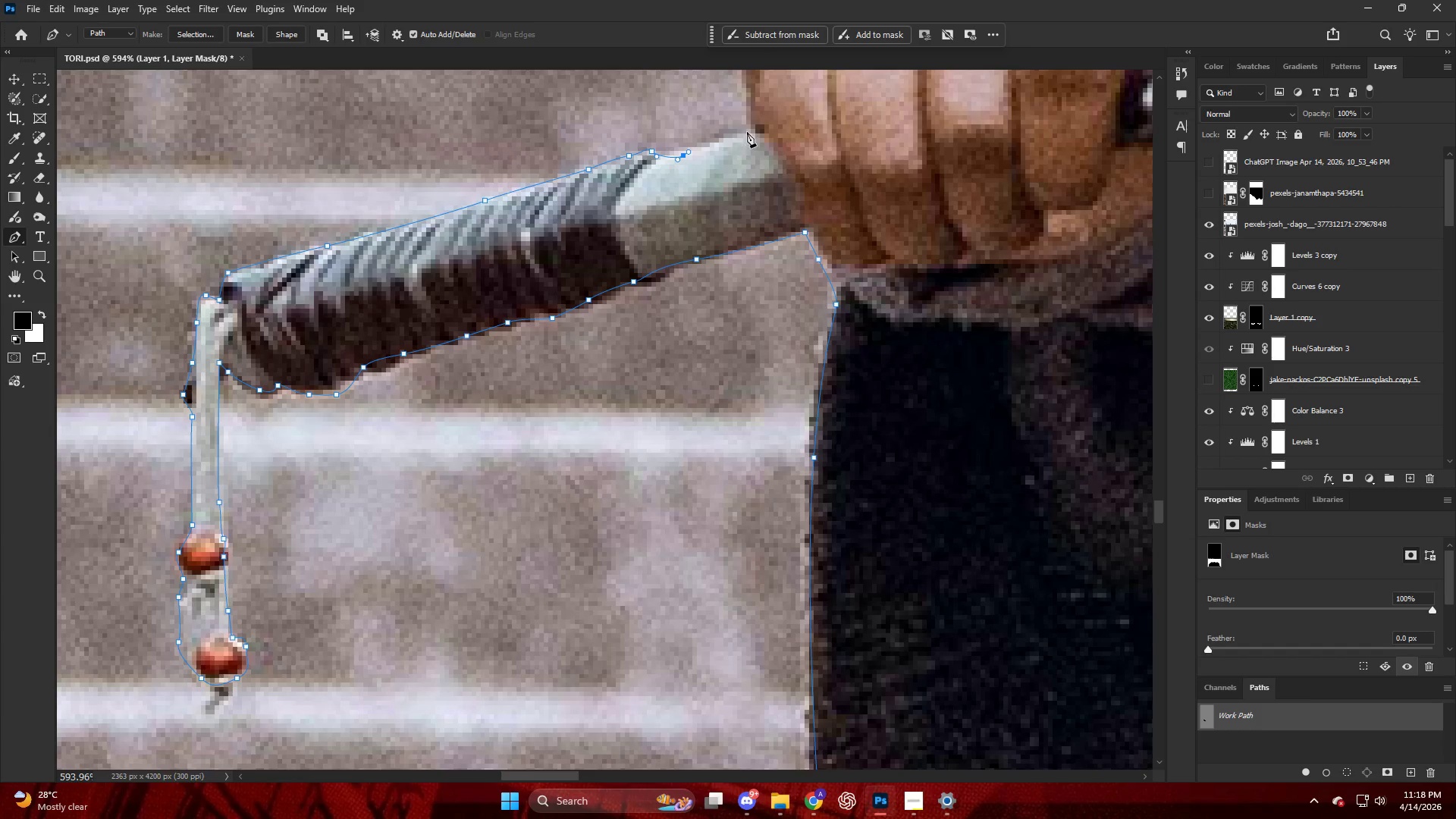 
triple_click([747, 132])
 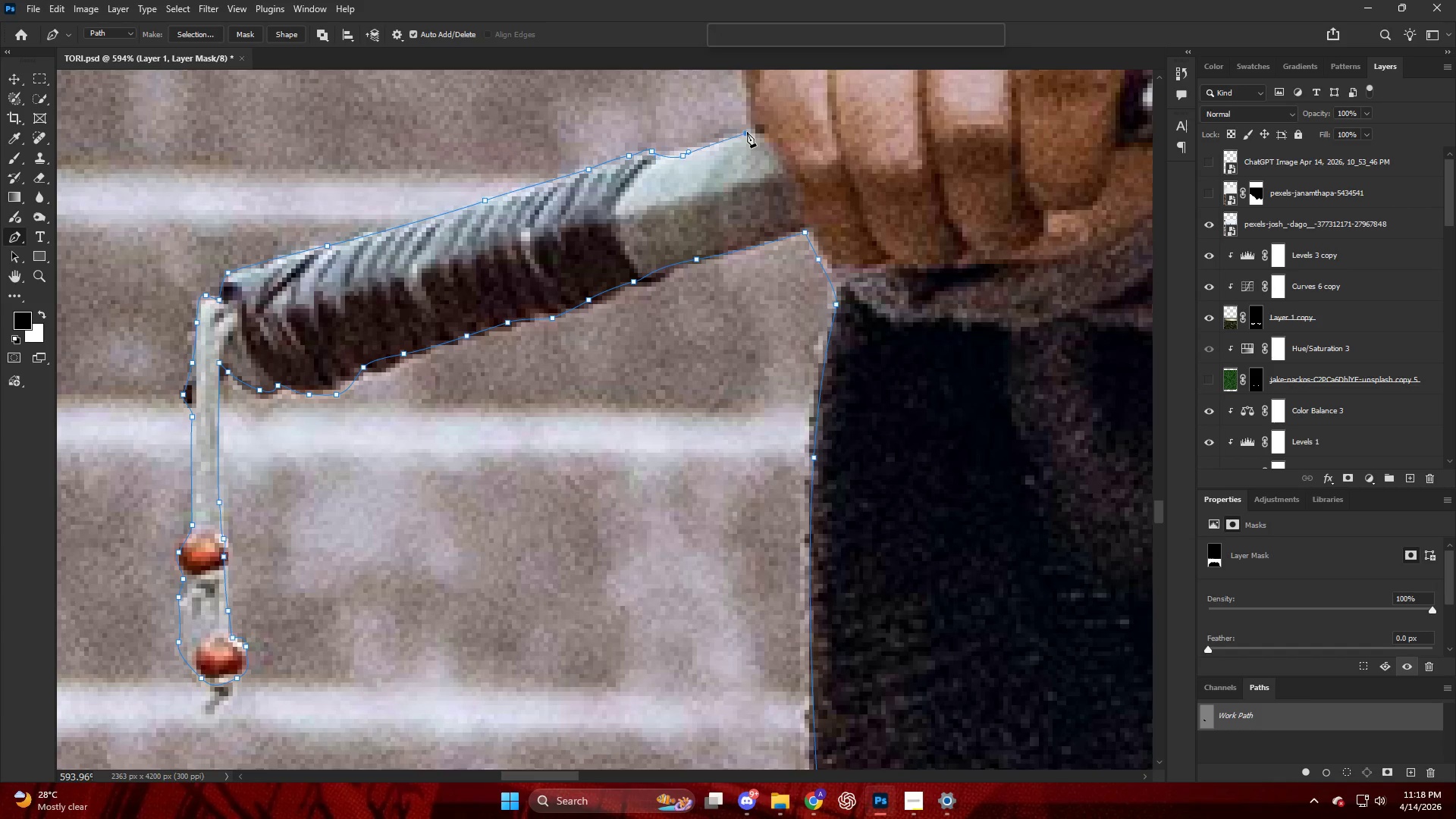 
hold_key(key=AltLeft, duration=1.06)
 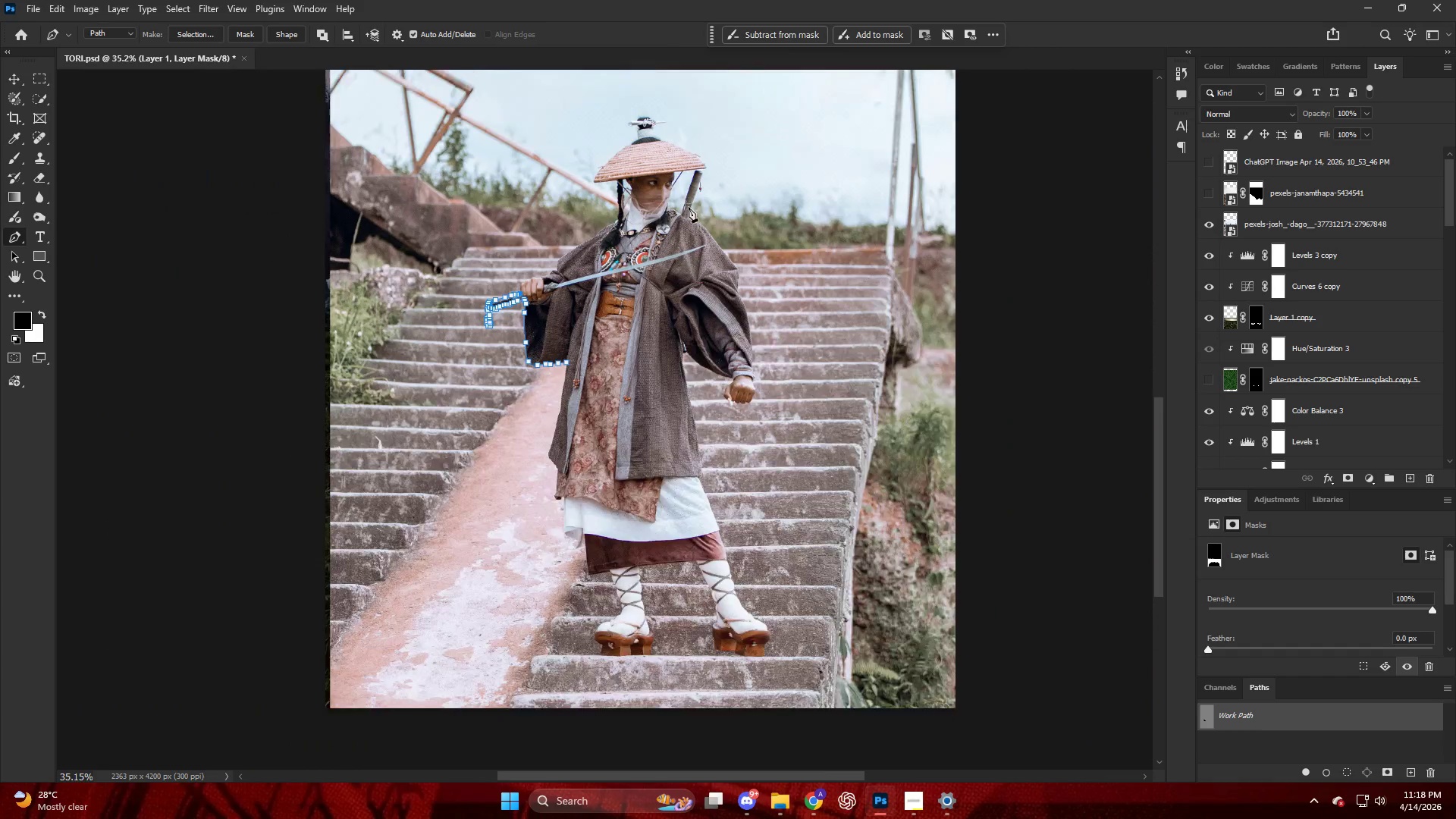 
key(Control+ControlLeft)
 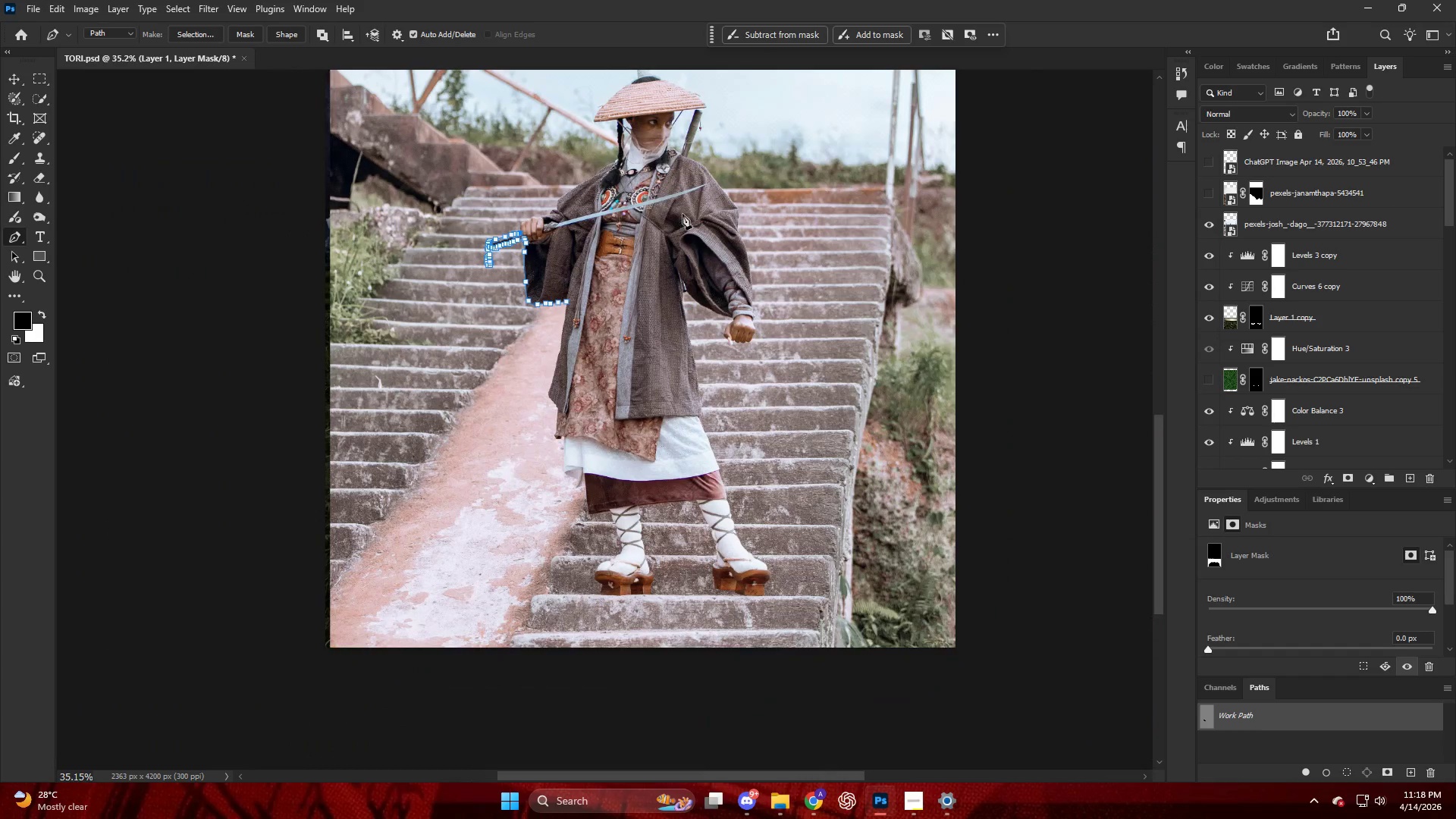 
hold_key(key=AltLeft, duration=0.98)
hold_key(key=AltLeft, duration=0.7)
scroll: coordinate [162, 561], scroll_direction: down, amount: 3.0
 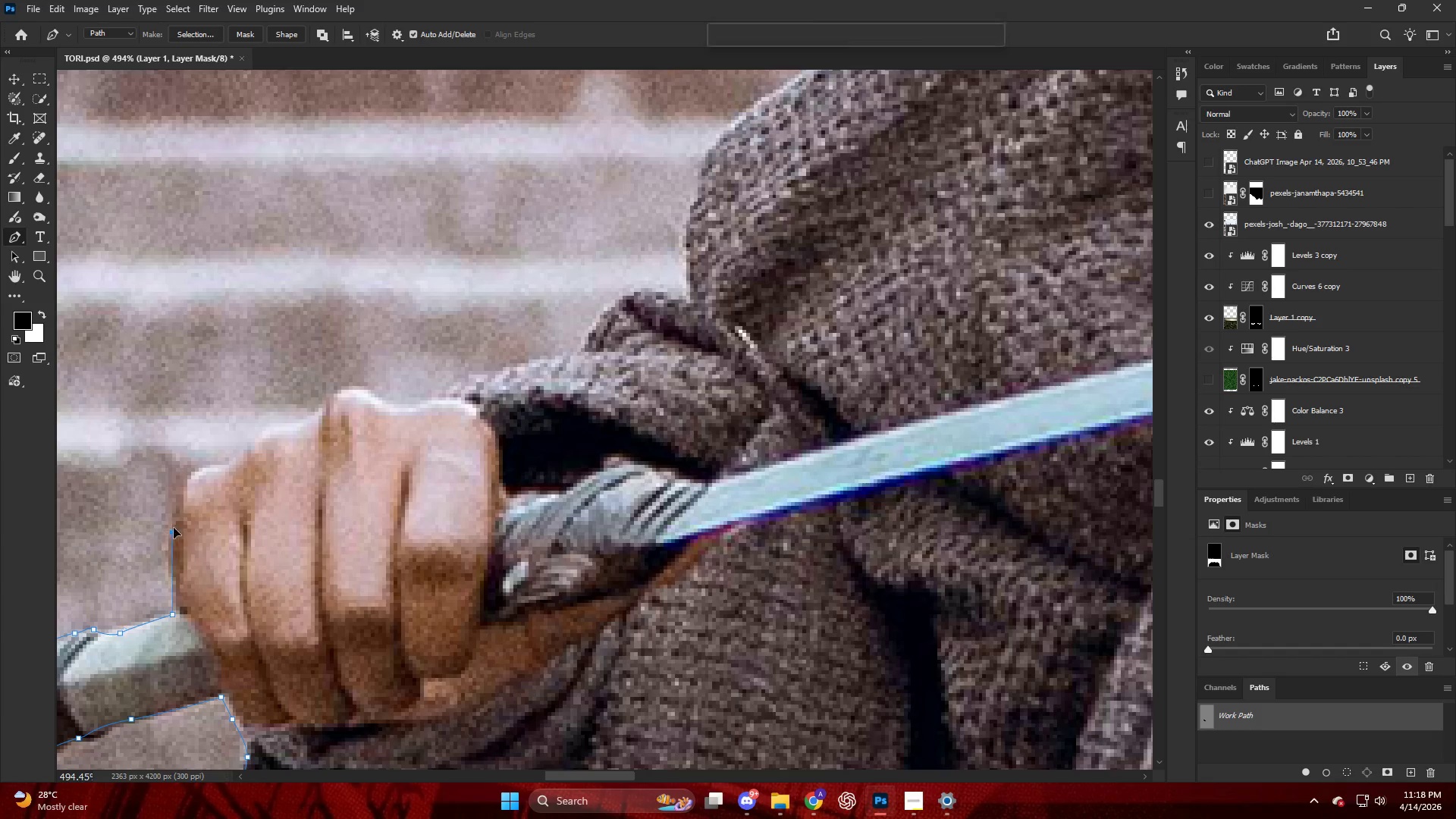 
left_click_drag(start_coordinate=[174, 532], to_coordinate=[178, 490])
 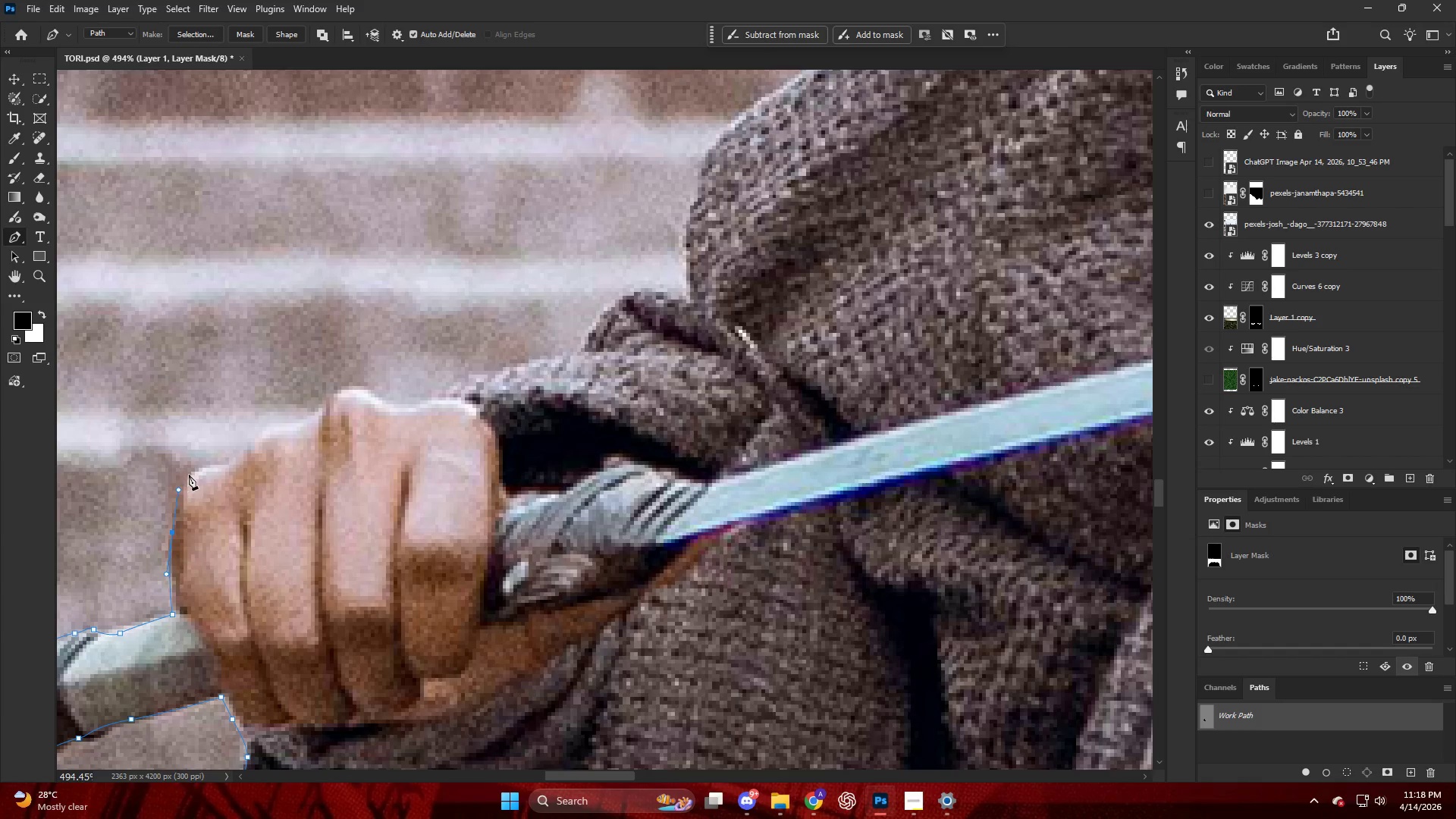 
left_click_drag(start_coordinate=[193, 472], to_coordinate=[207, 463])
 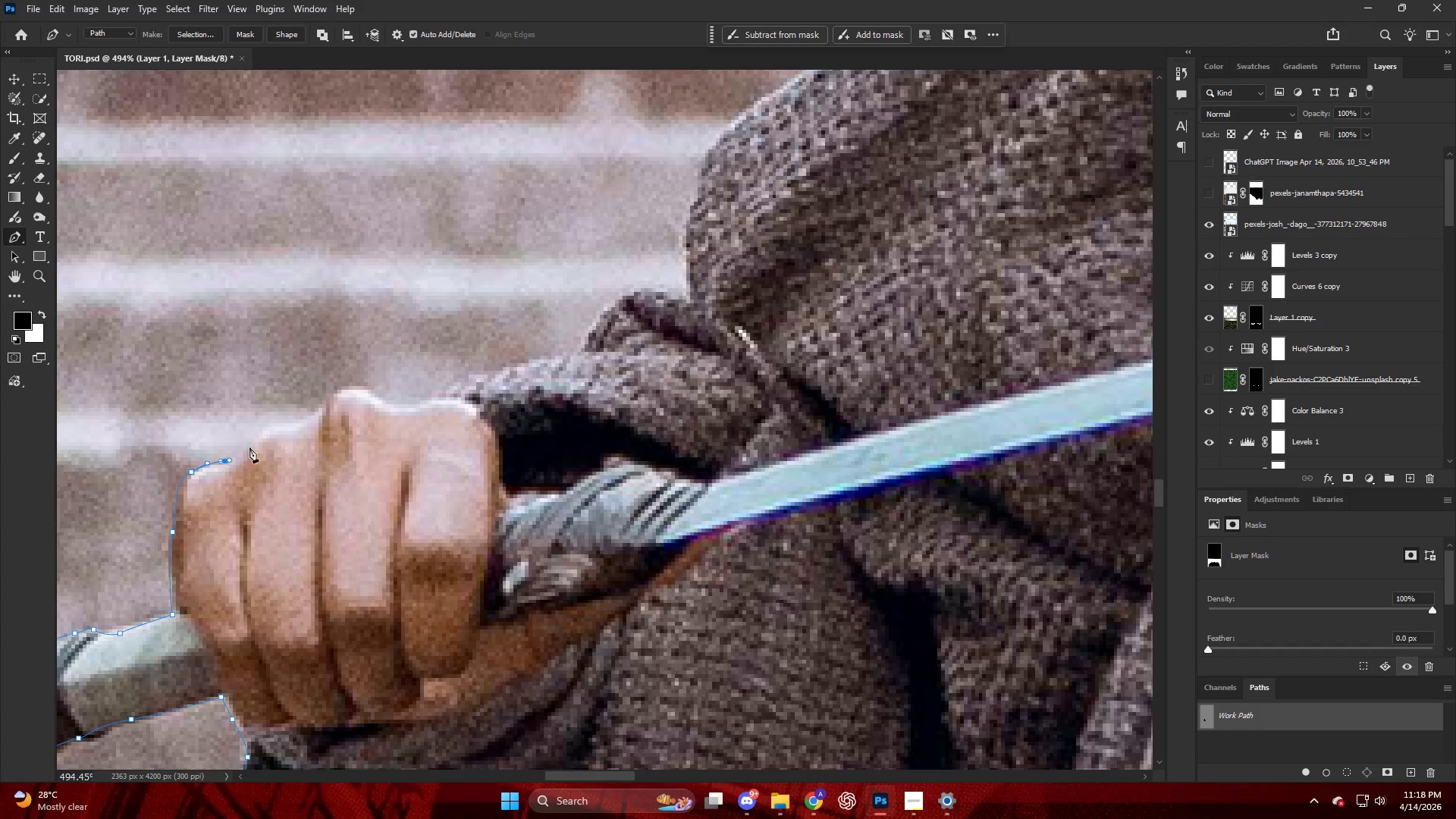 
left_click_drag(start_coordinate=[256, 439], to_coordinate=[271, 428])
 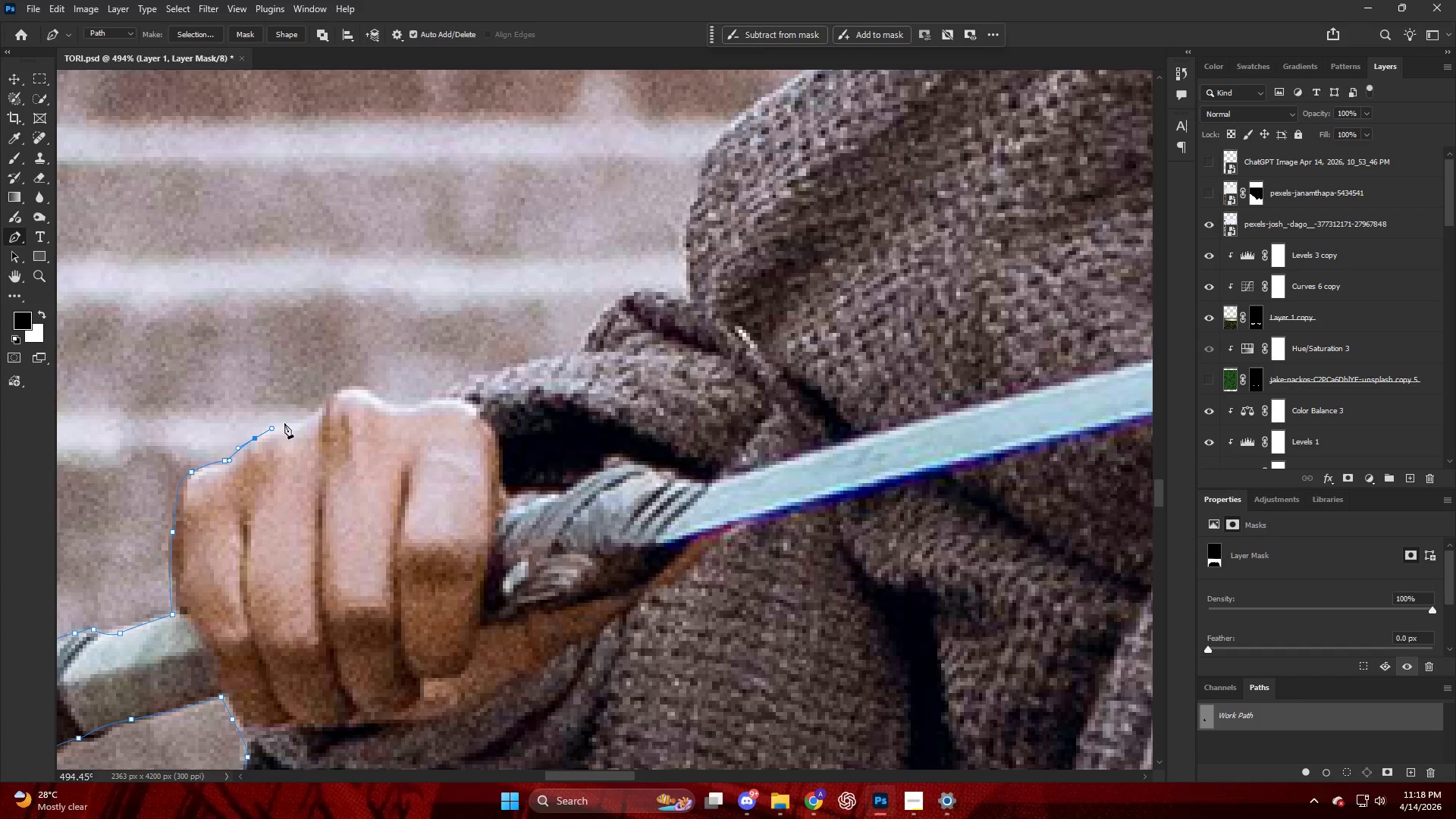 
left_click_drag(start_coordinate=[287, 423], to_coordinate=[297, 424])
 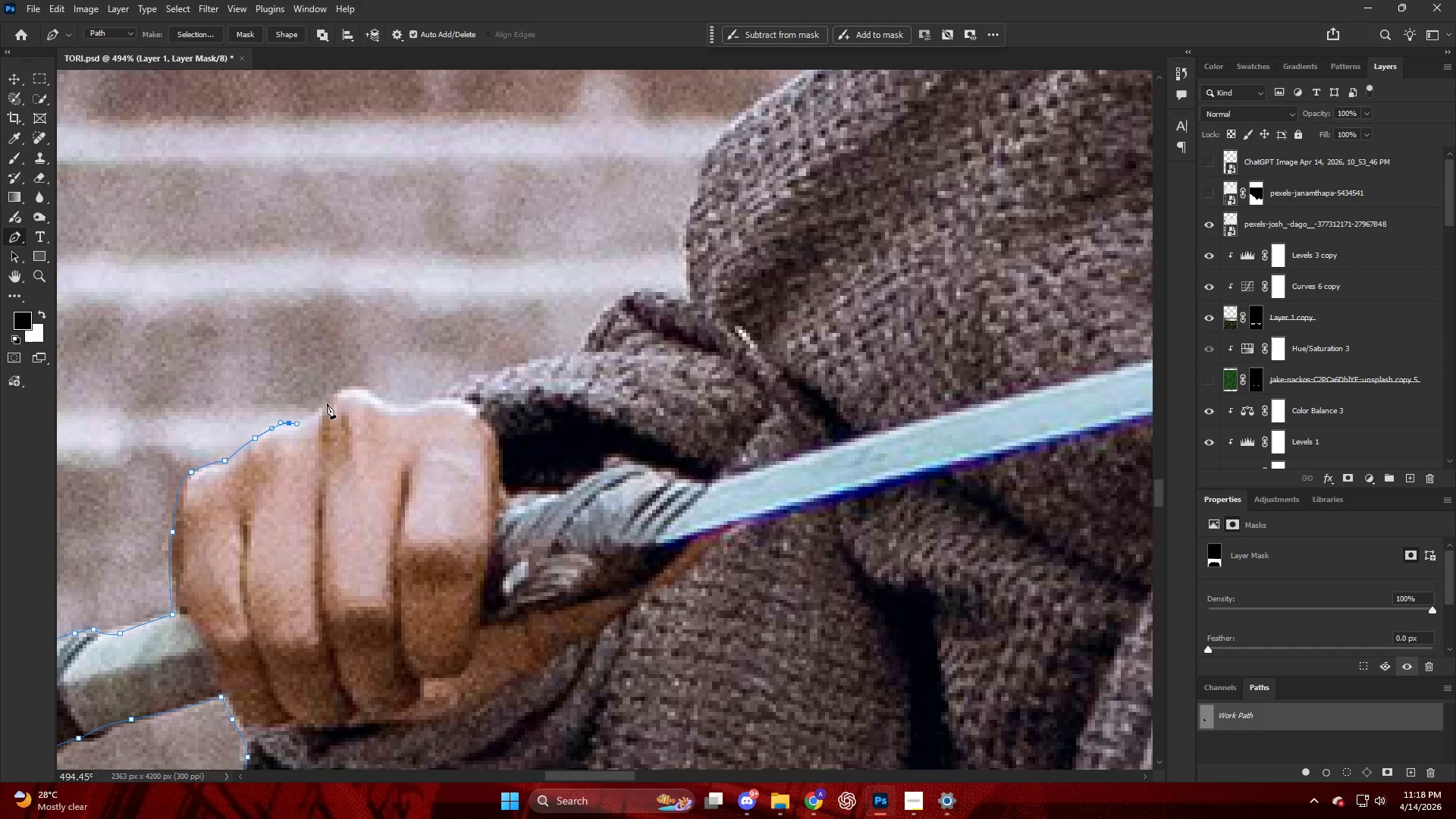 
left_click_drag(start_coordinate=[329, 399], to_coordinate=[337, 390])
 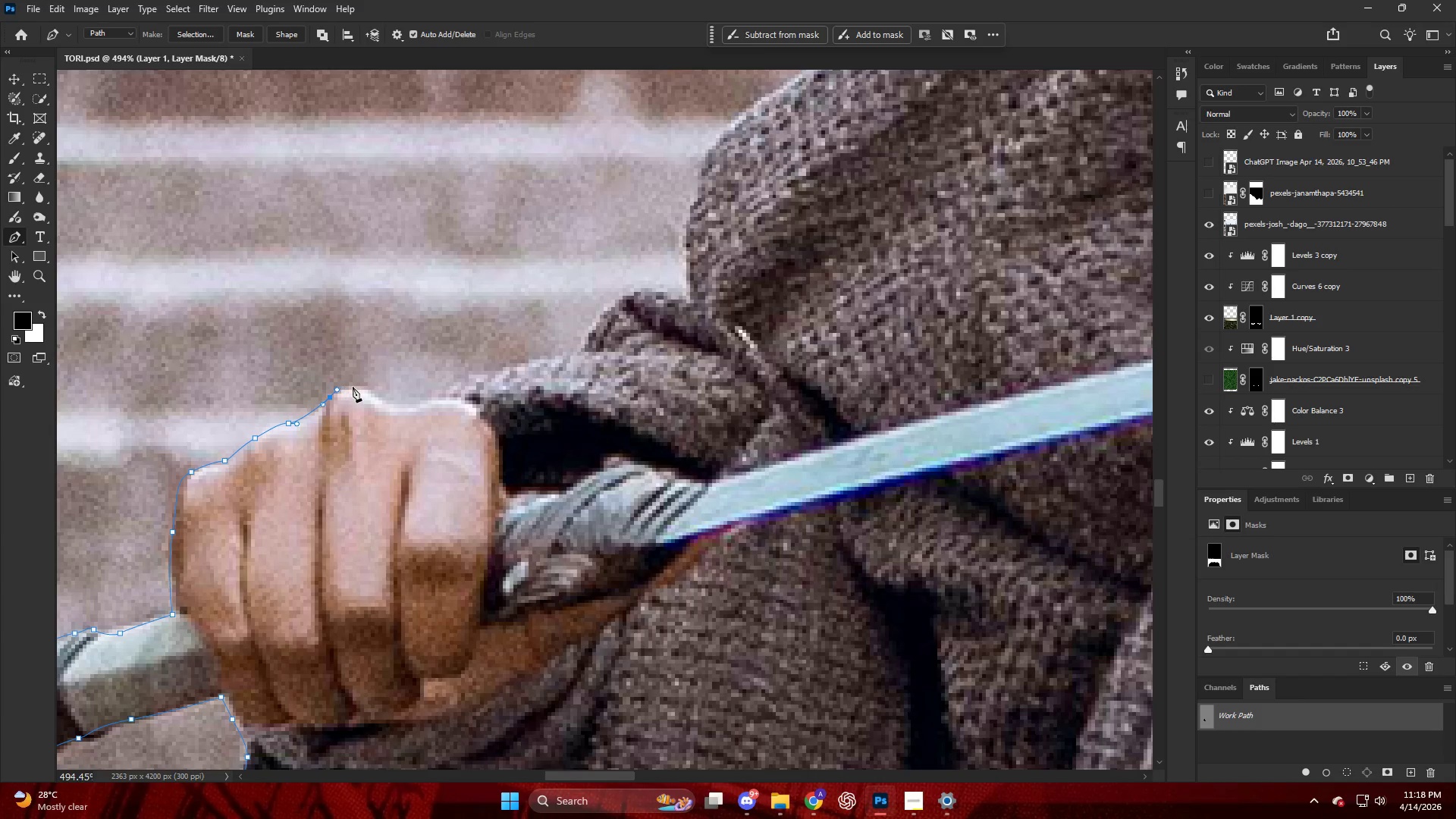 
left_click_drag(start_coordinate=[355, 388], to_coordinate=[365, 392])
 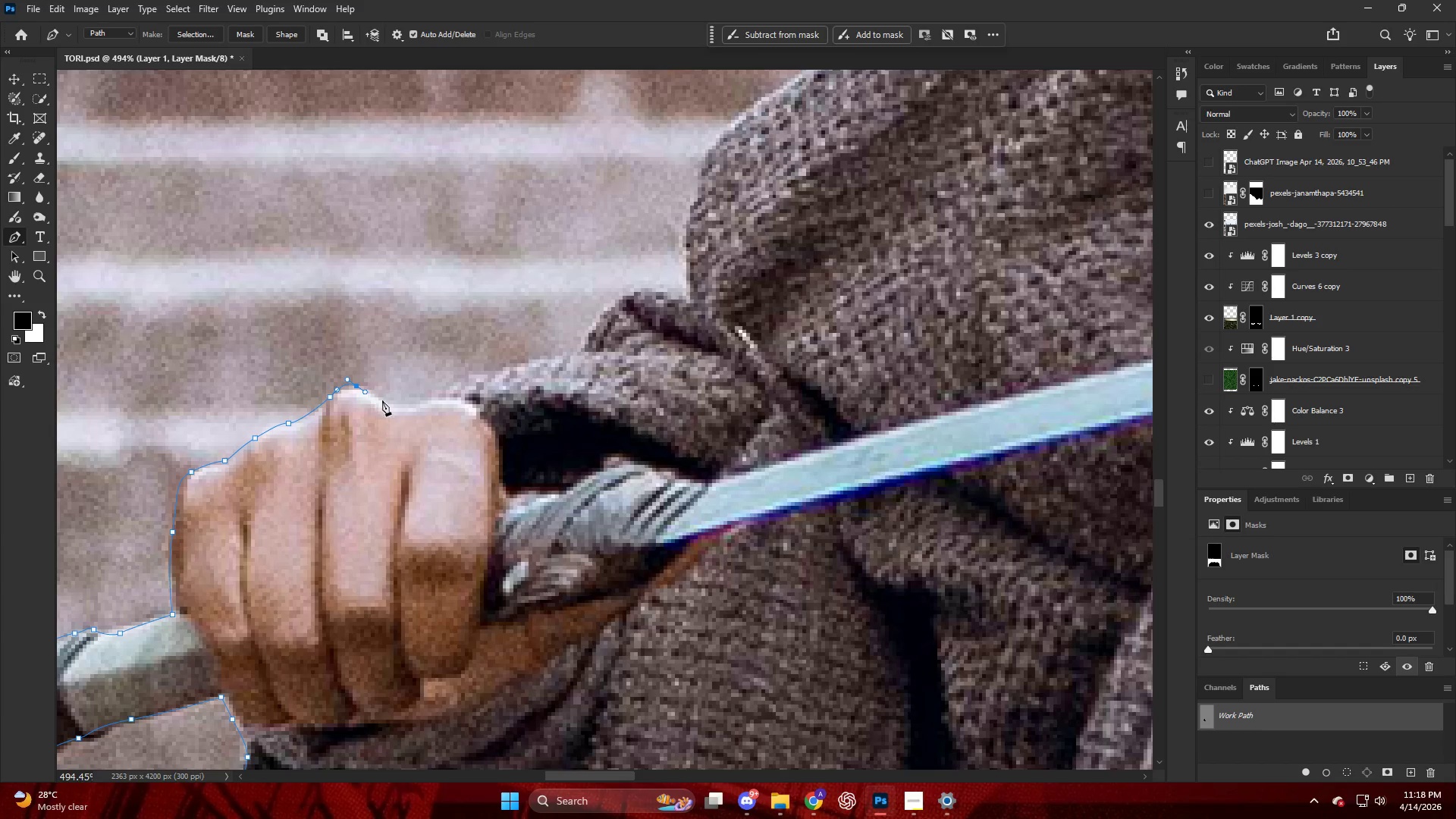 
left_click_drag(start_coordinate=[386, 403], to_coordinate=[396, 406])
 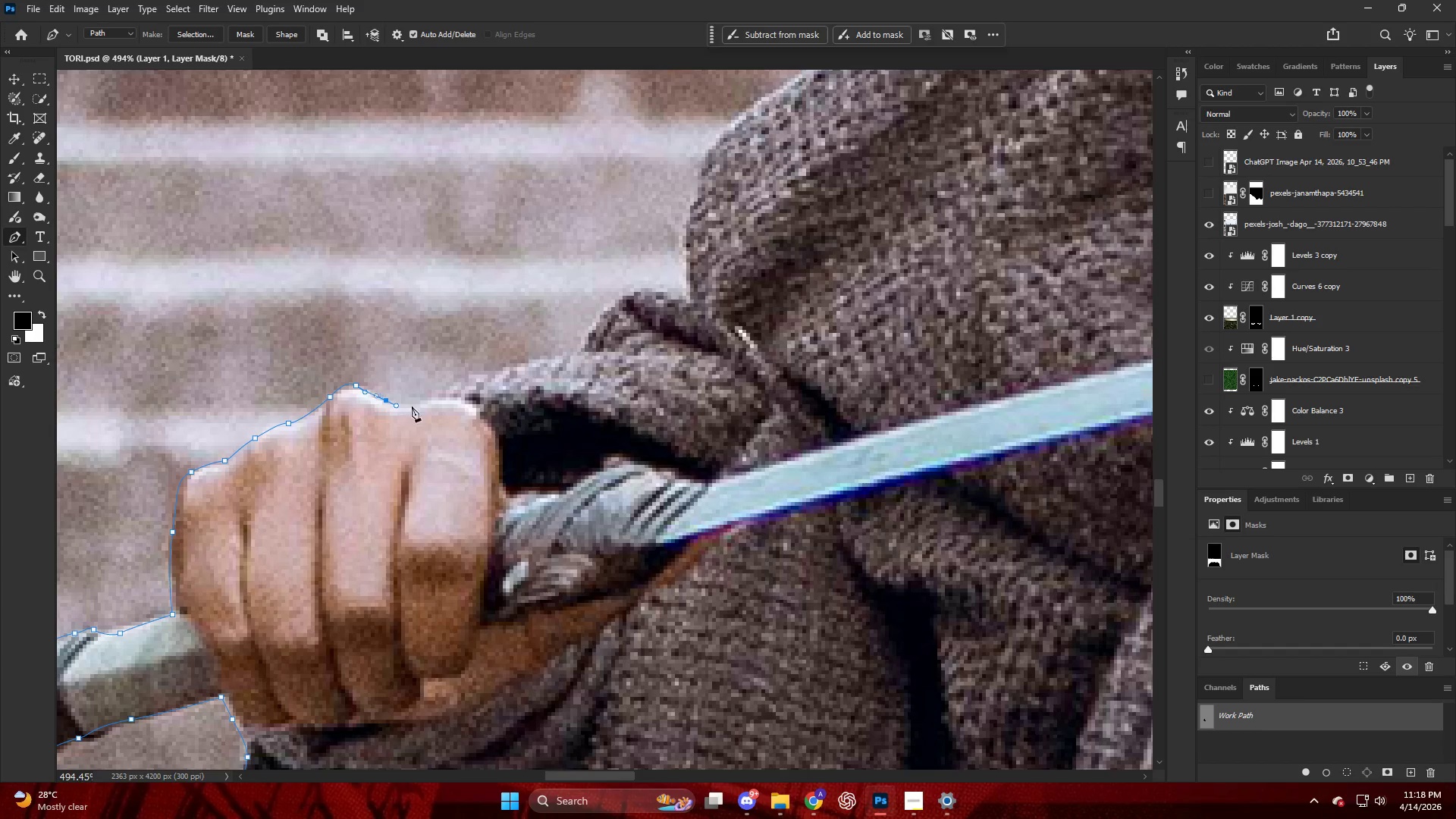 
left_click_drag(start_coordinate=[415, 406], to_coordinate=[421, 406])
 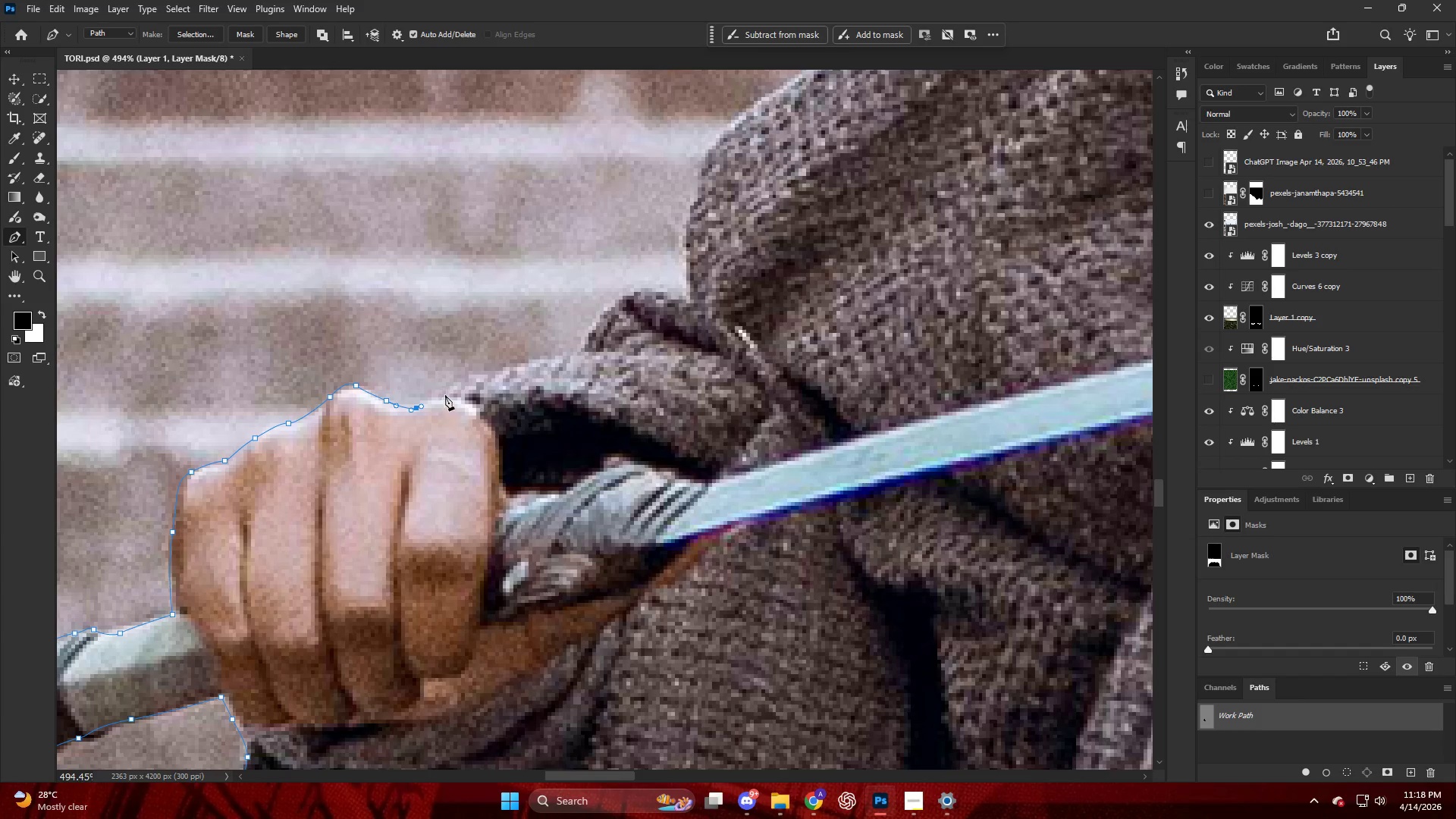 
left_click_drag(start_coordinate=[449, 391], to_coordinate=[463, 384])
 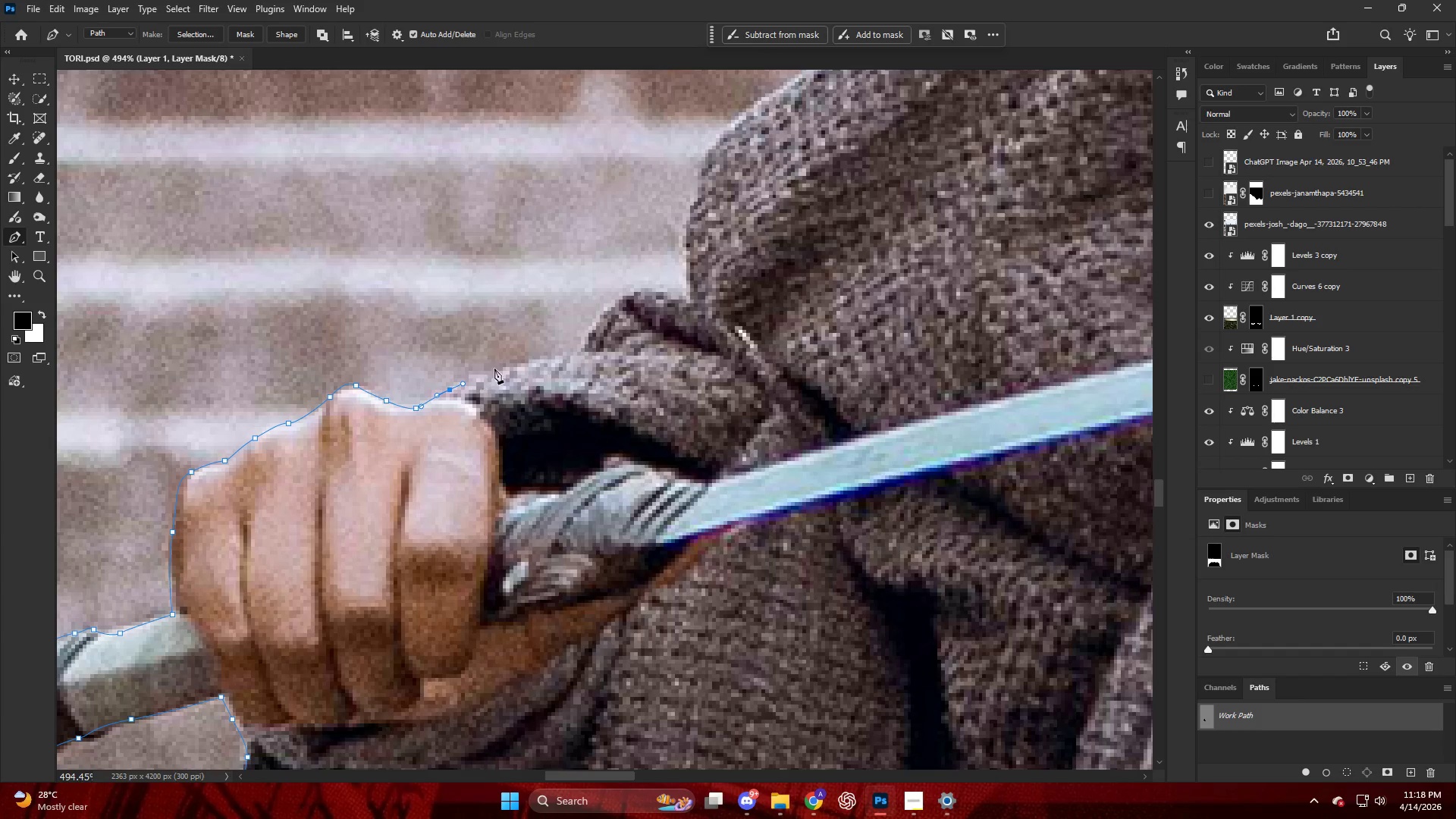 
left_click_drag(start_coordinate=[501, 368], to_coordinate=[518, 365])
 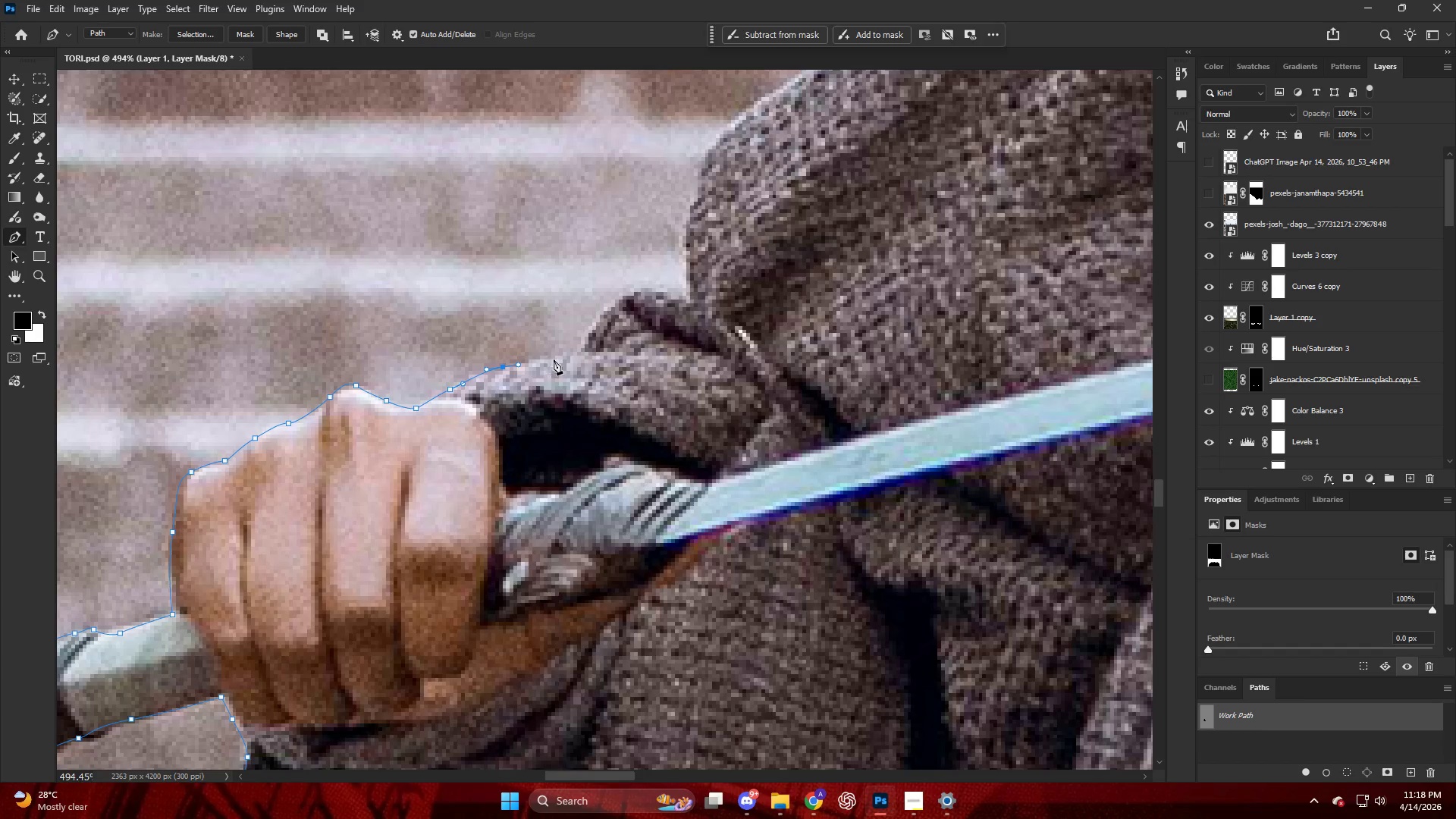 
left_click_drag(start_coordinate=[555, 359], to_coordinate=[573, 357])
 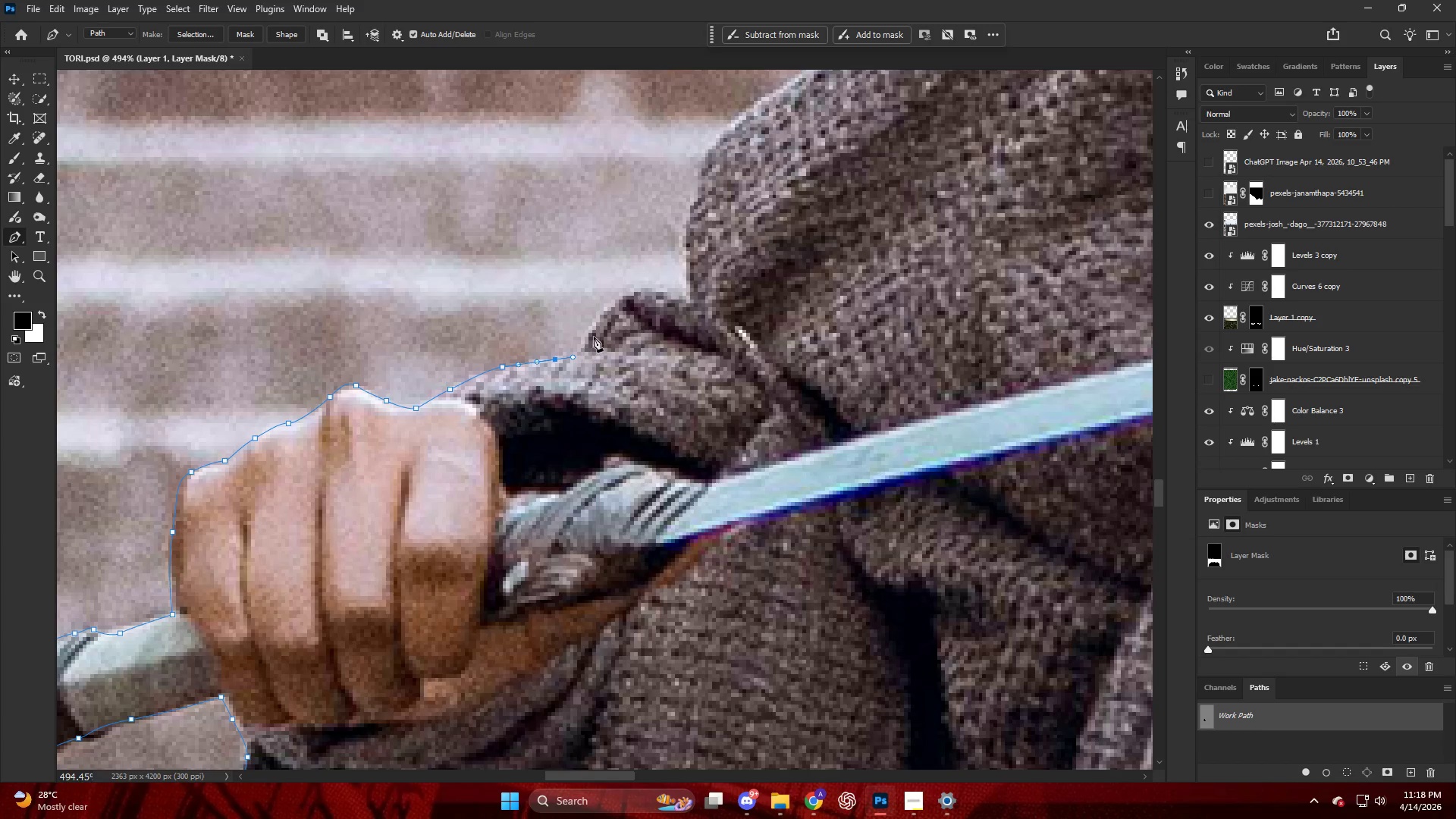 
left_click_drag(start_coordinate=[595, 334], to_coordinate=[602, 318])
 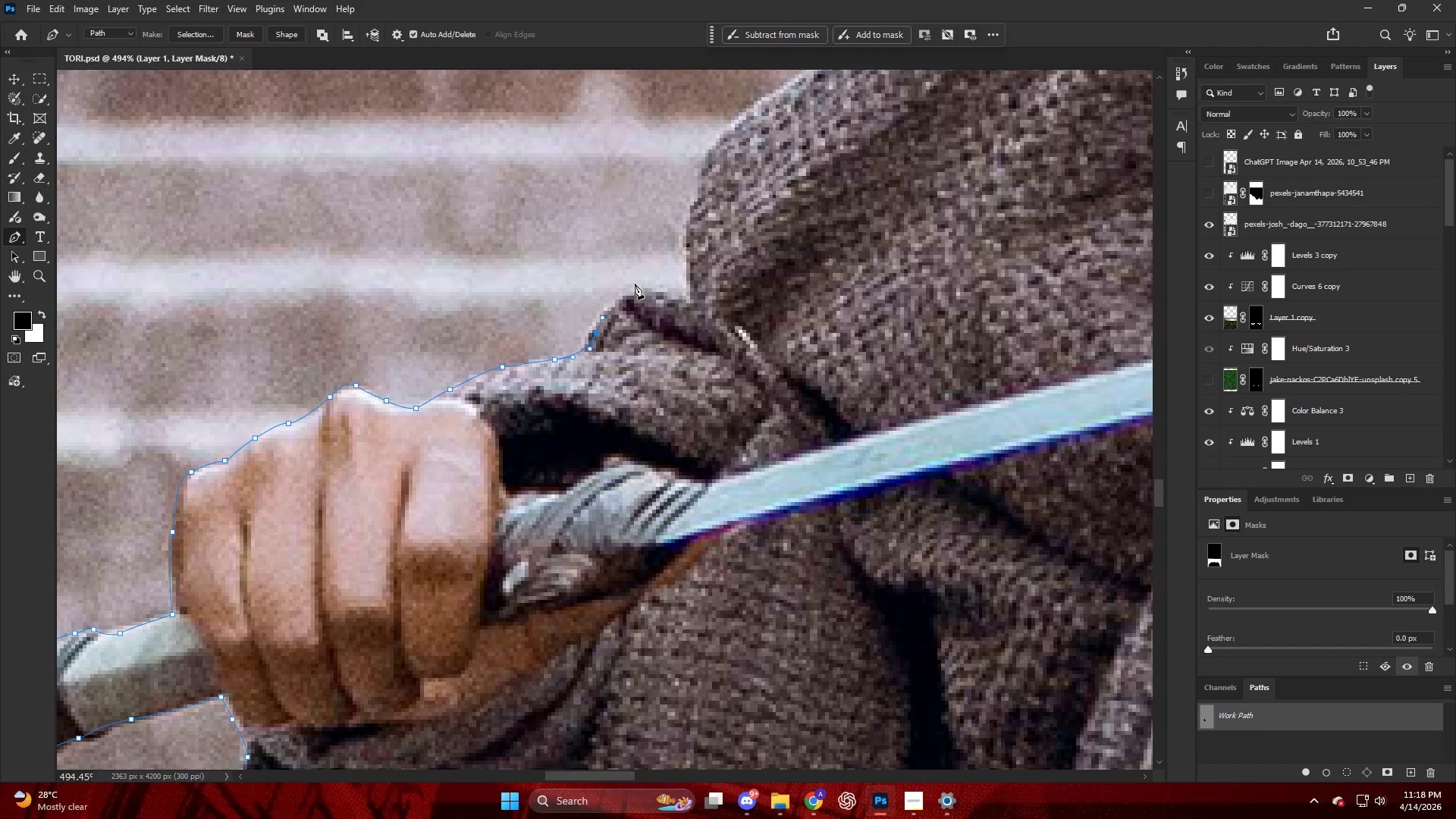 
left_click_drag(start_coordinate=[640, 284], to_coordinate=[652, 284])
 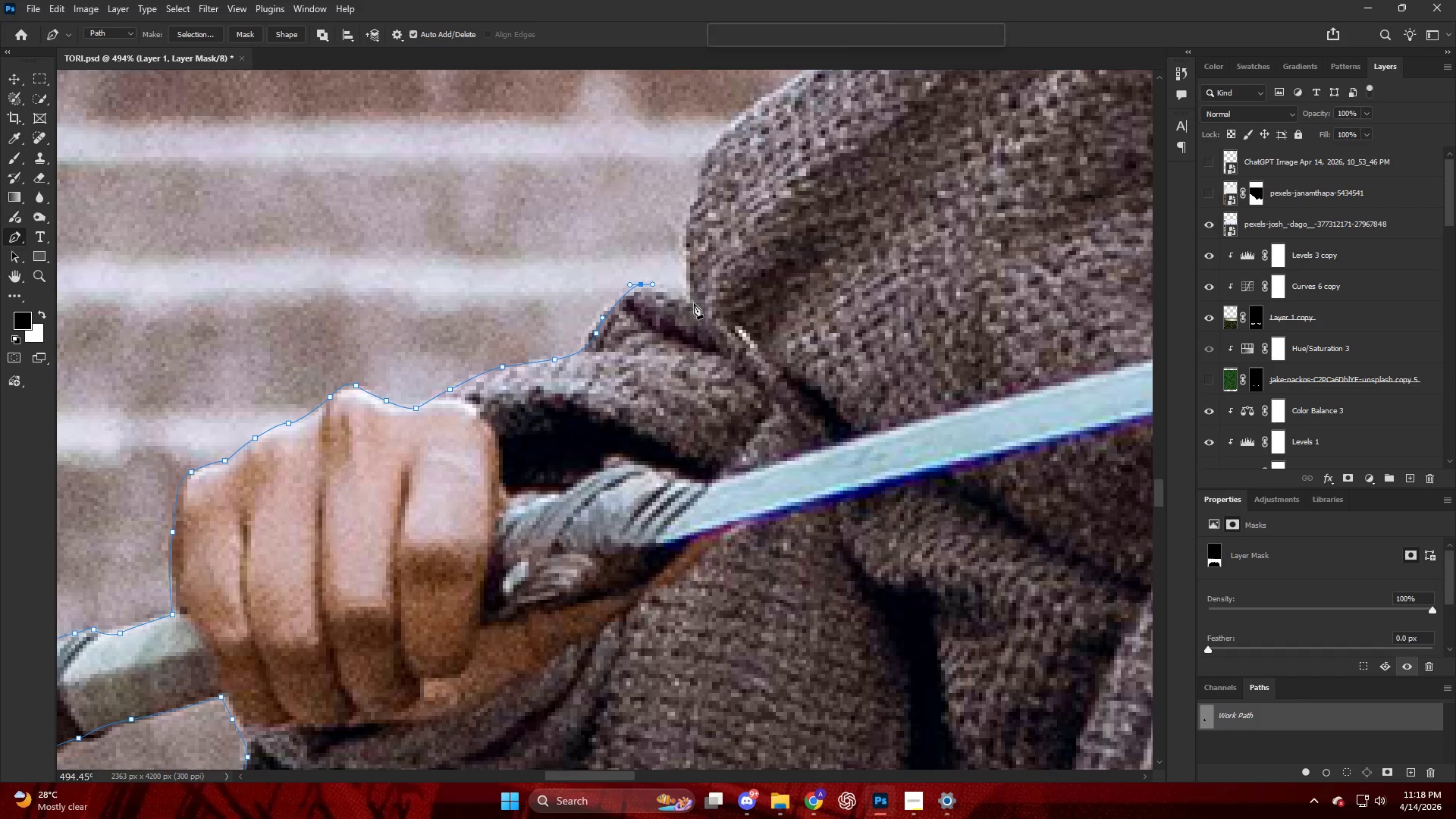 
hold_key(key=AltLeft, duration=0.69)
 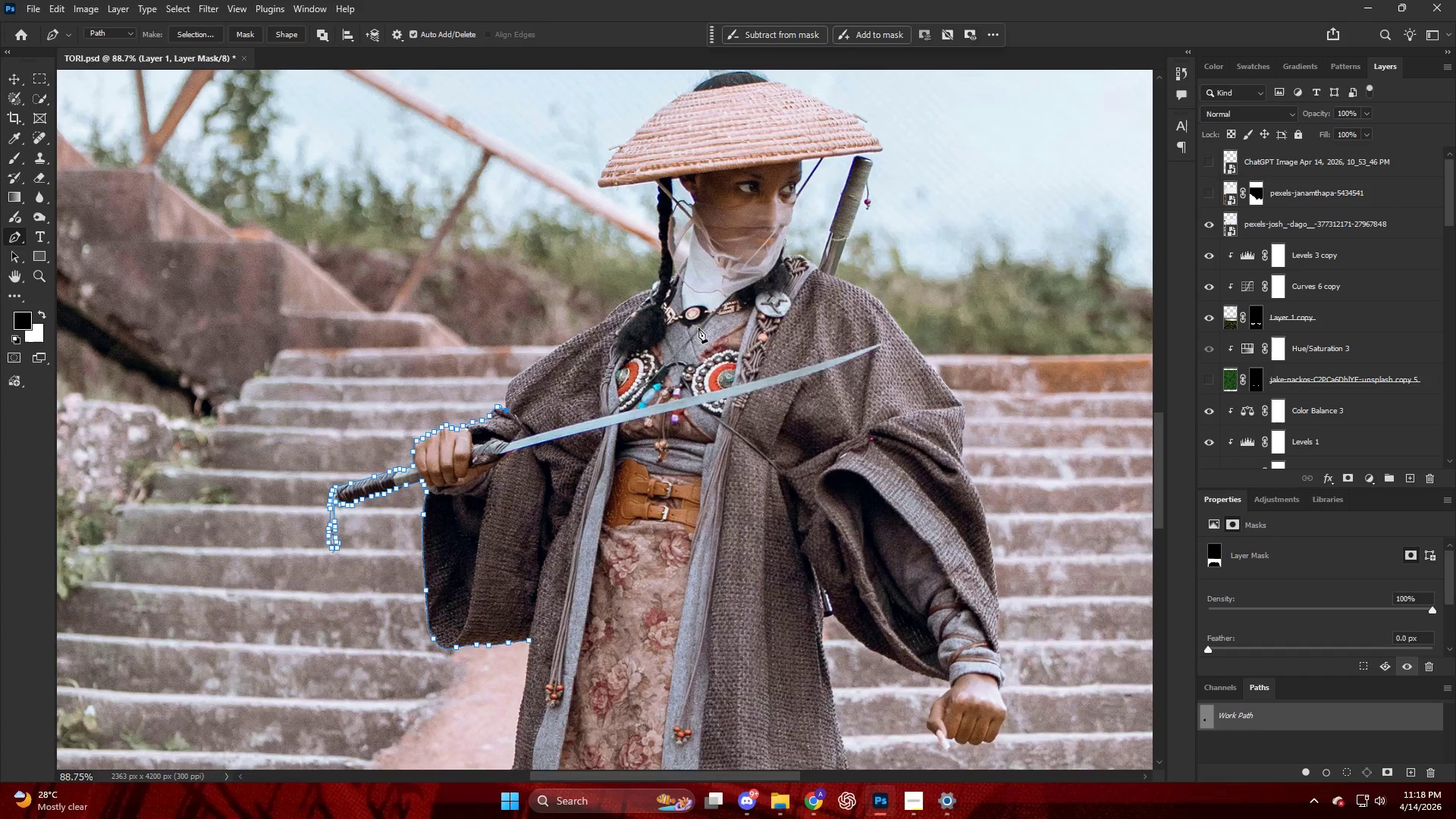 
key(Control+ControlLeft)
 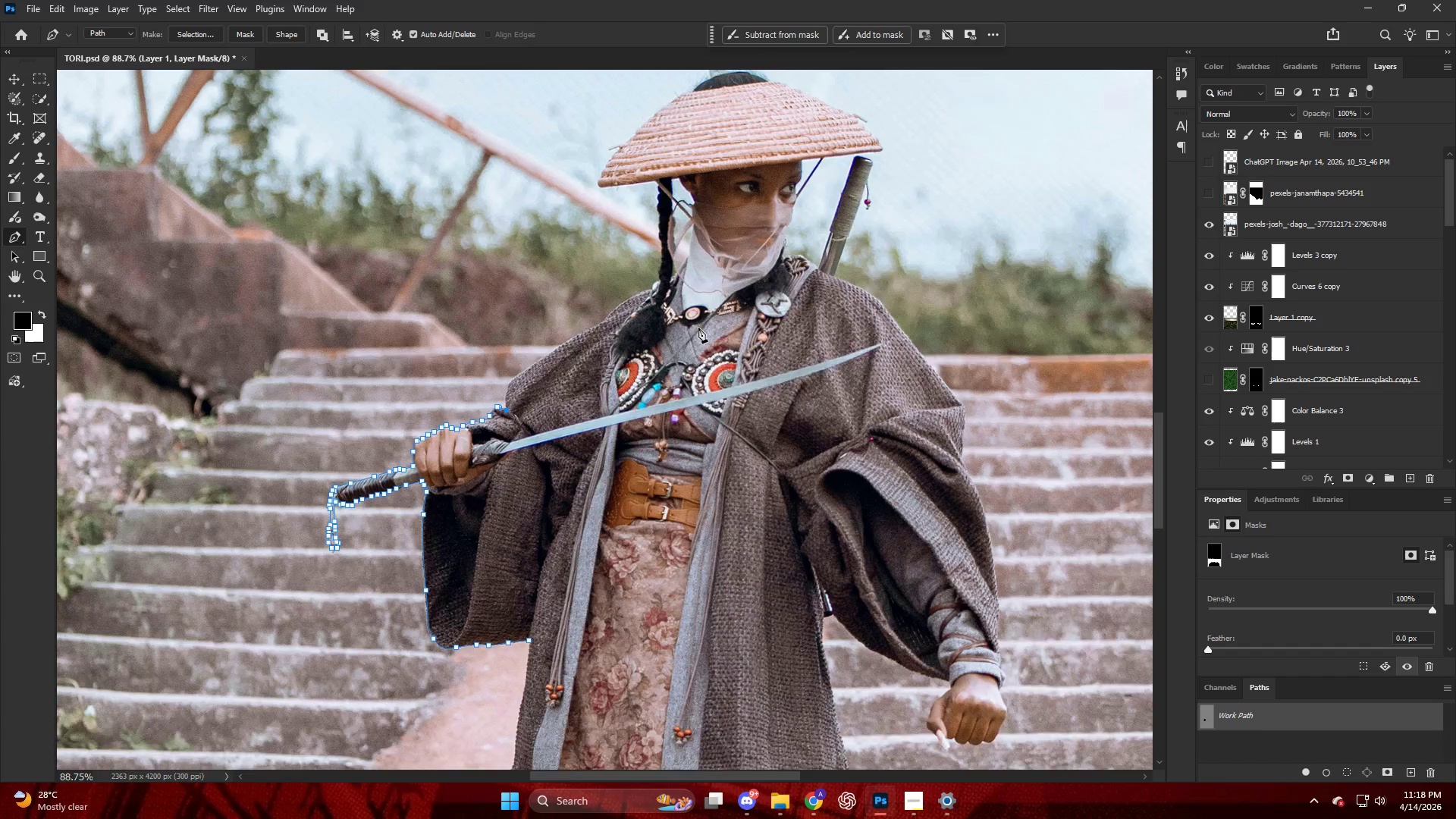 
hold_key(key=AltLeft, duration=0.77)
scroll: coordinate [357, 460], scroll_direction: down, amount: 3.0
 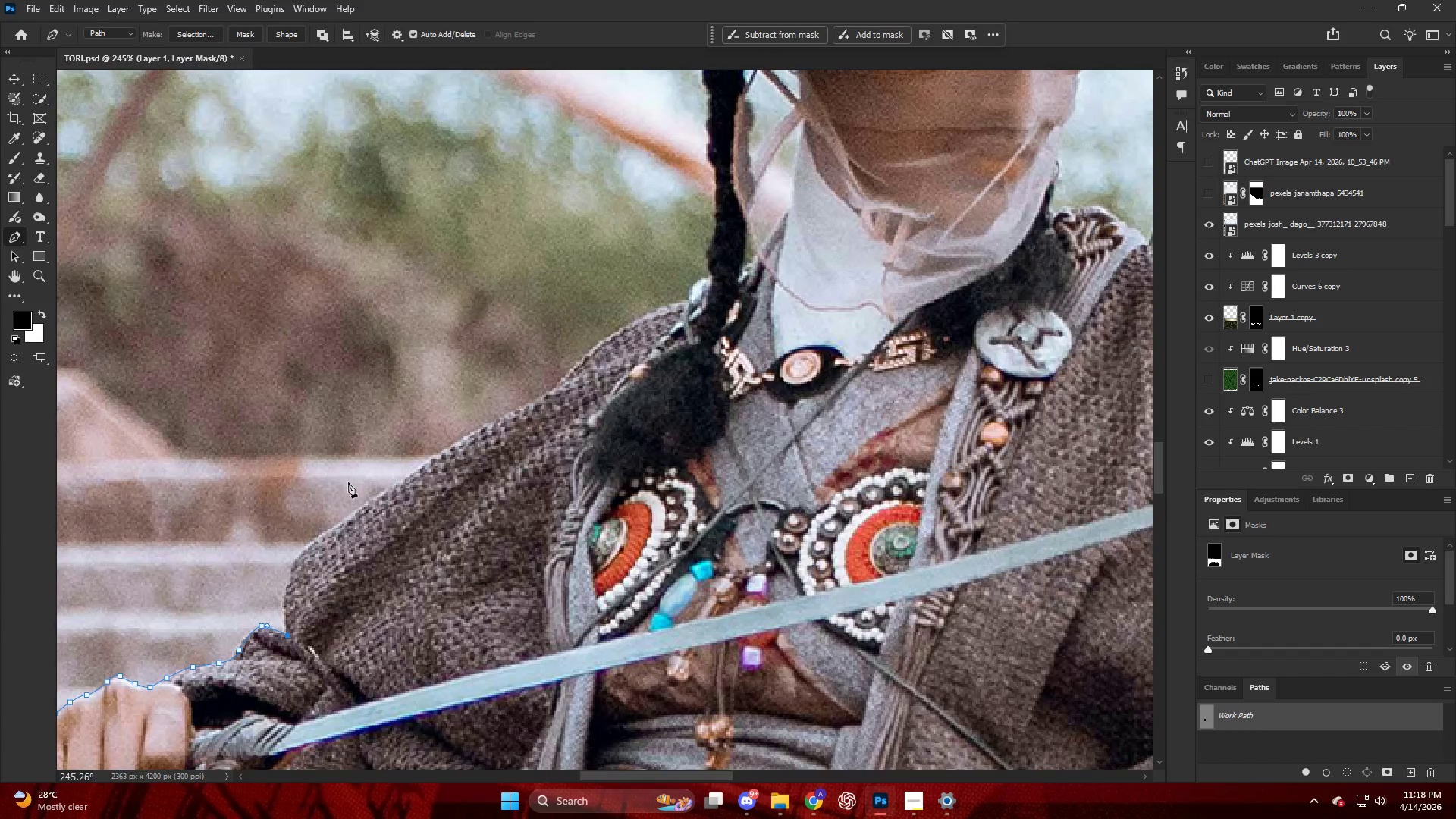 
key(Control+ControlLeft)
 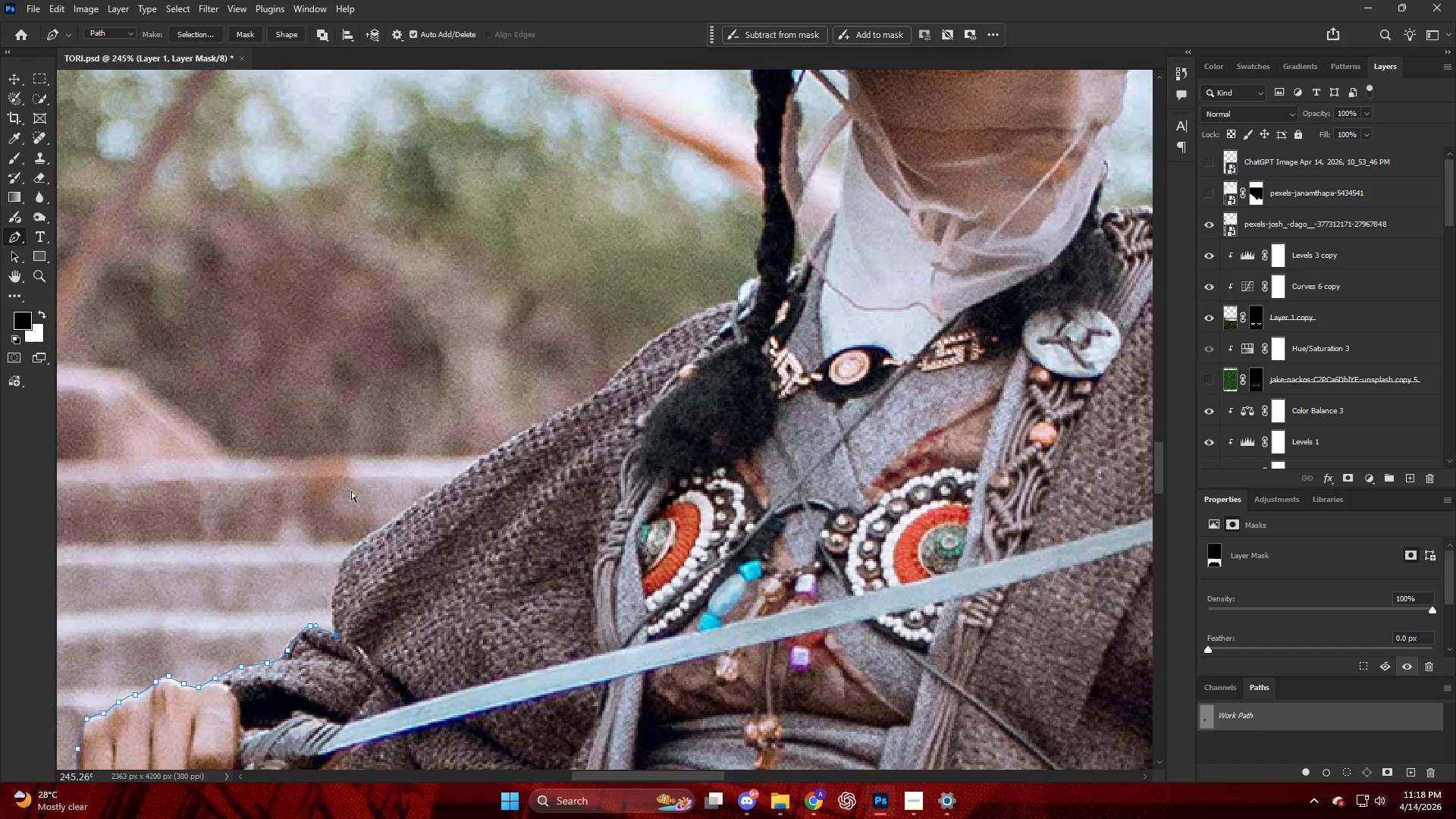 
key(Alt+AltLeft)
 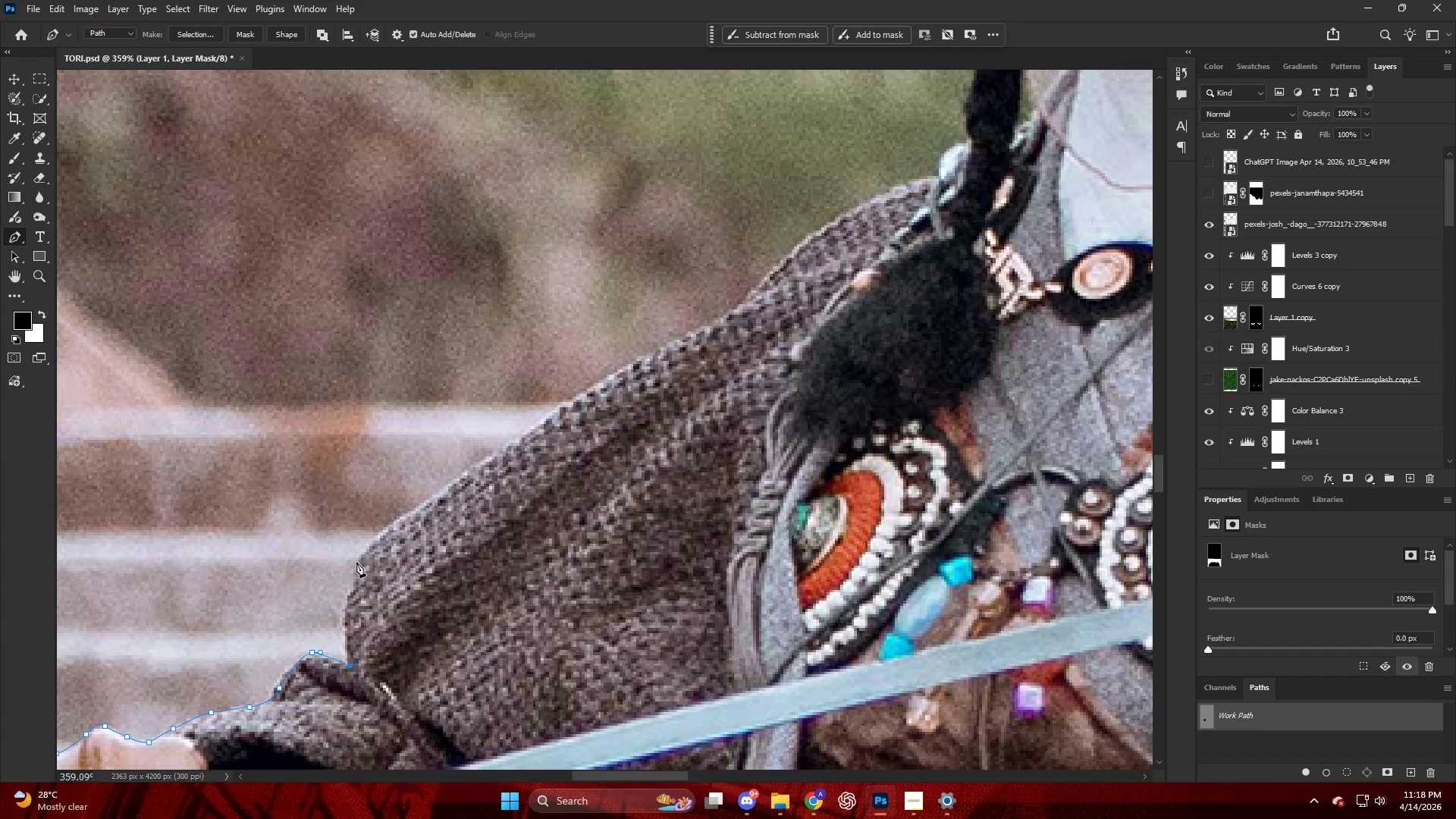 
scroll: coordinate [343, 570], scroll_direction: up, amount: 9.0
 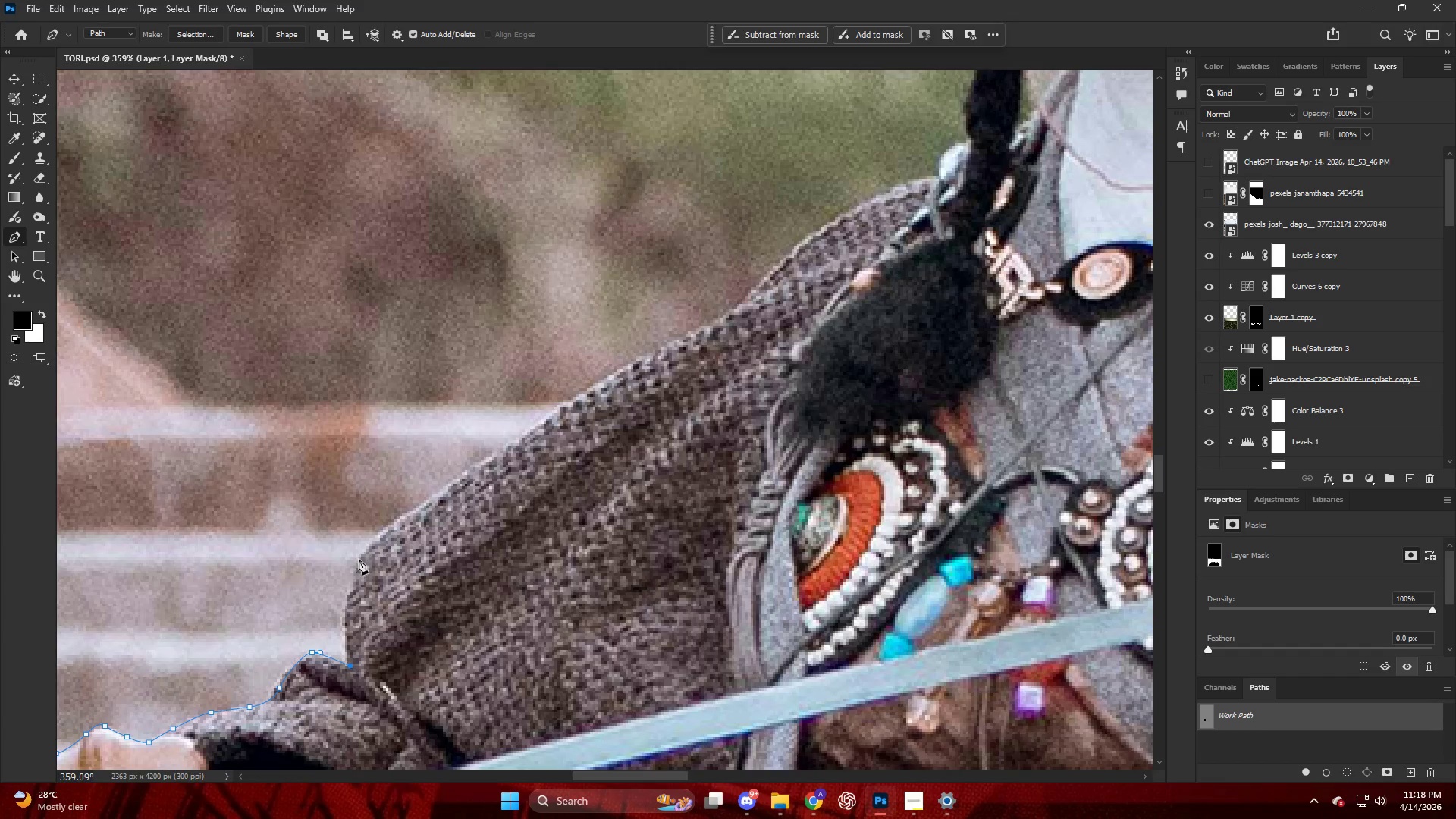 
left_click_drag(start_coordinate=[359, 557], to_coordinate=[385, 523])
 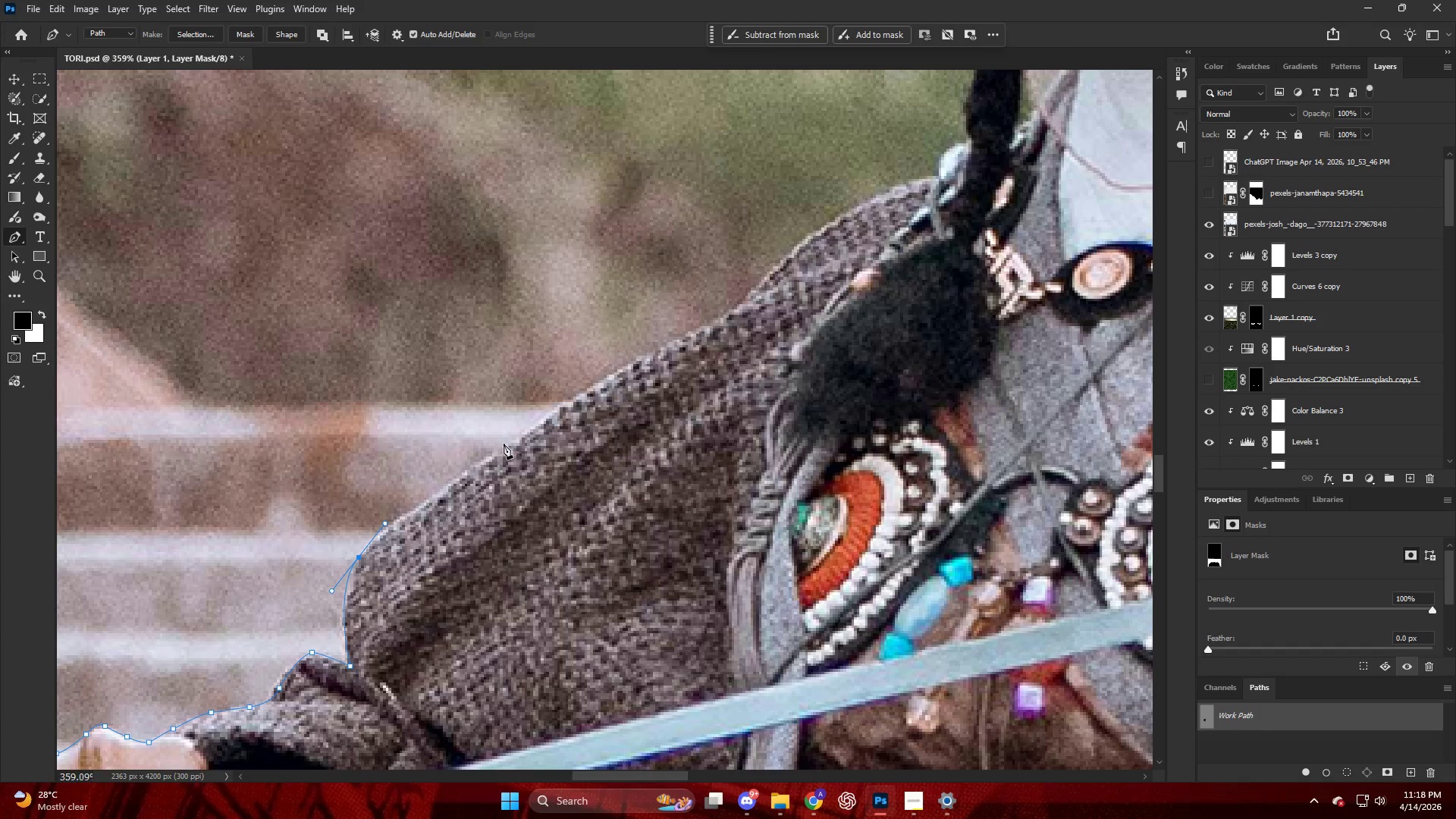 
left_click_drag(start_coordinate=[519, 439], to_coordinate=[568, 408])
 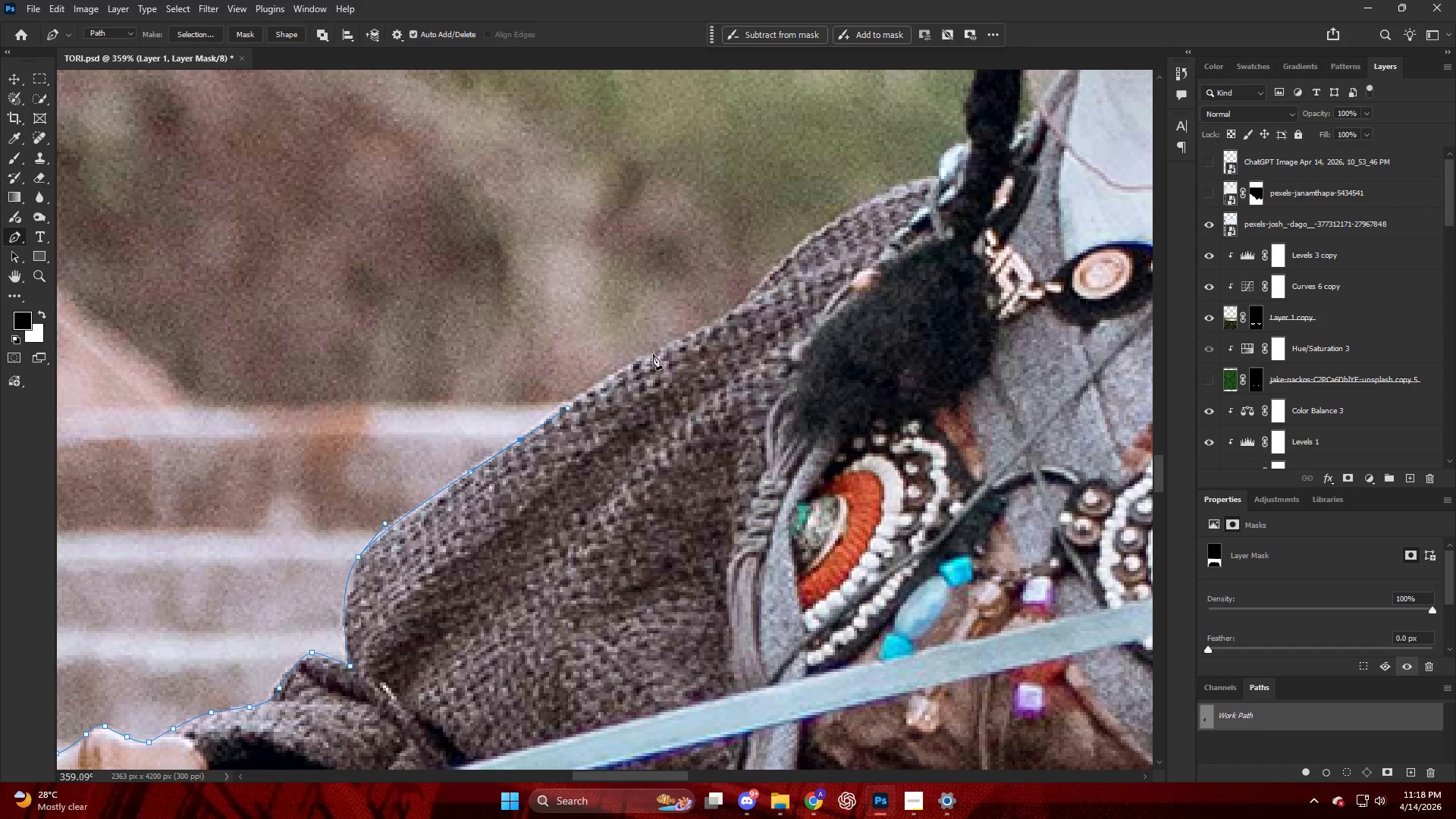 
left_click_drag(start_coordinate=[657, 350], to_coordinate=[692, 334])
 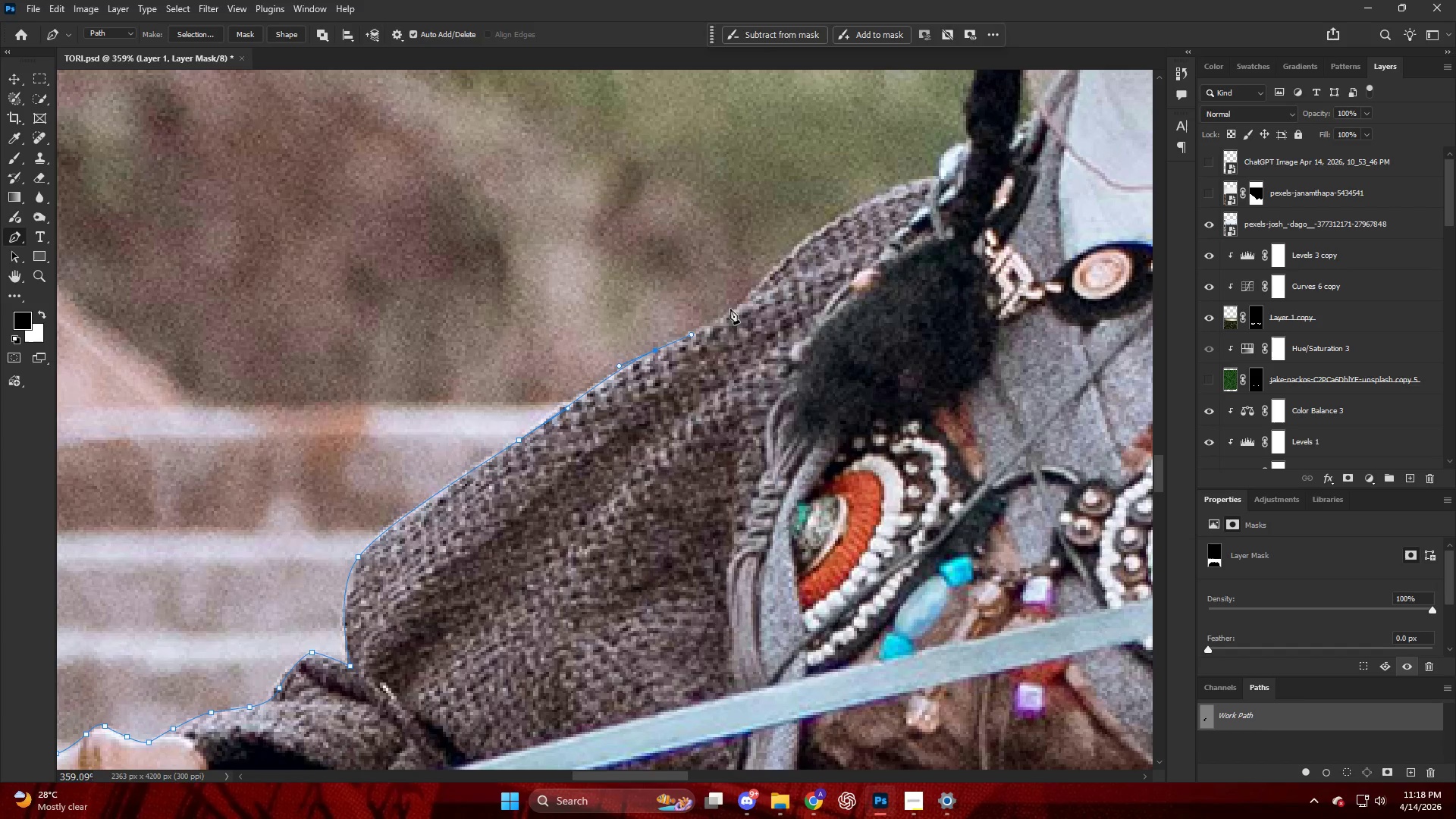 
left_click_drag(start_coordinate=[736, 309], to_coordinate=[741, 306])
 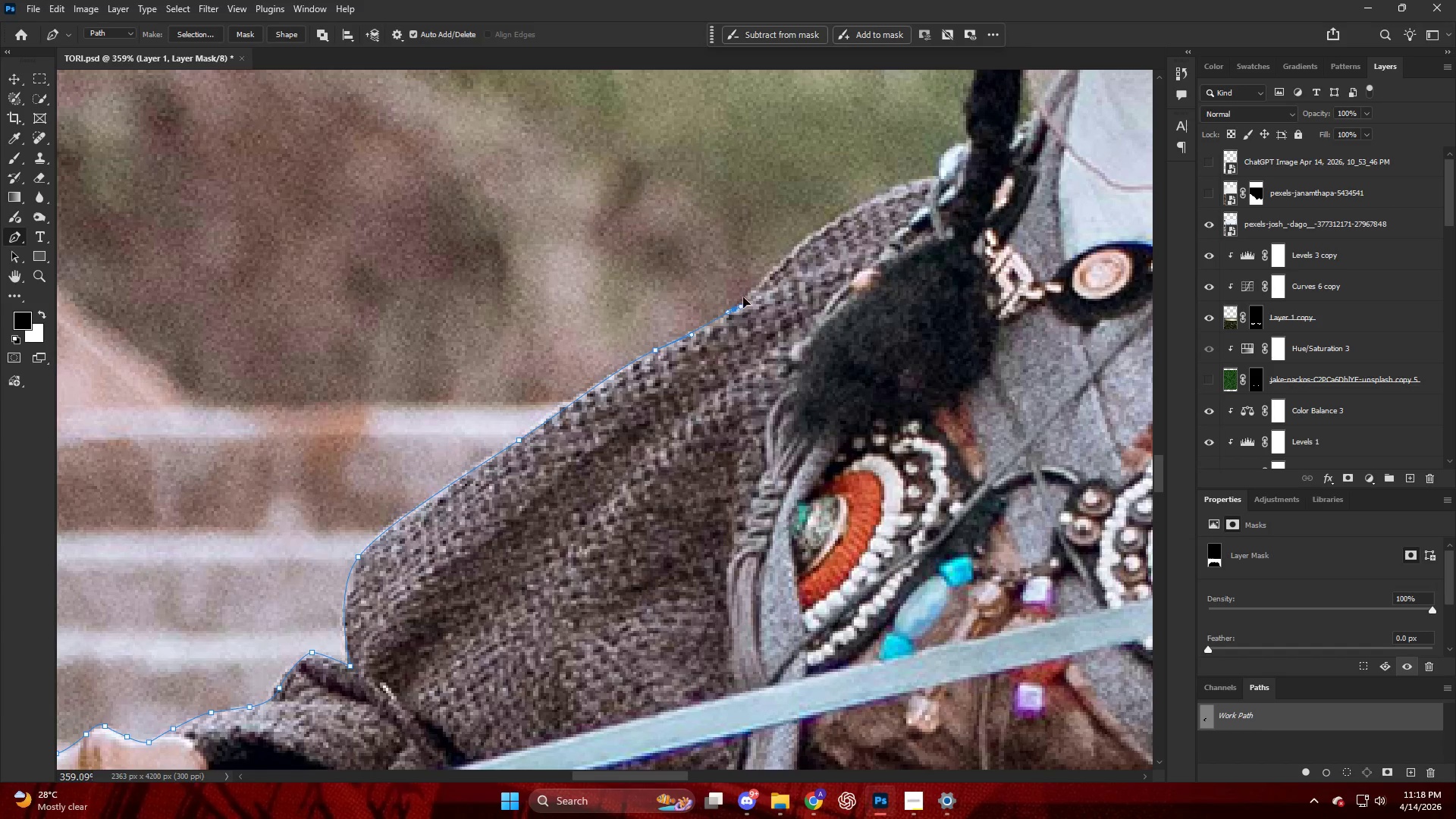 
hold_key(key=AltLeft, duration=0.38)
 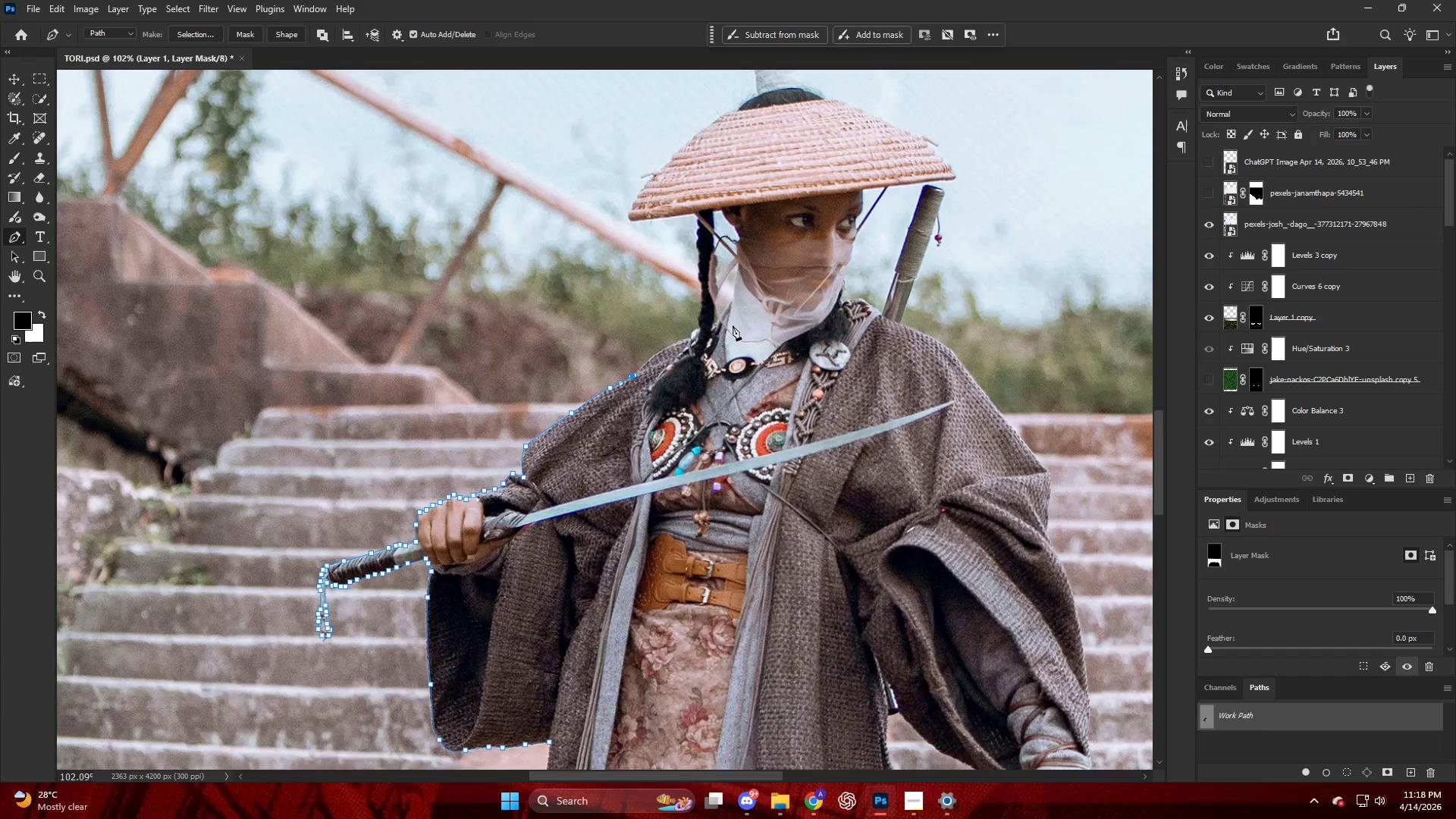 
key(Control+ControlLeft)
 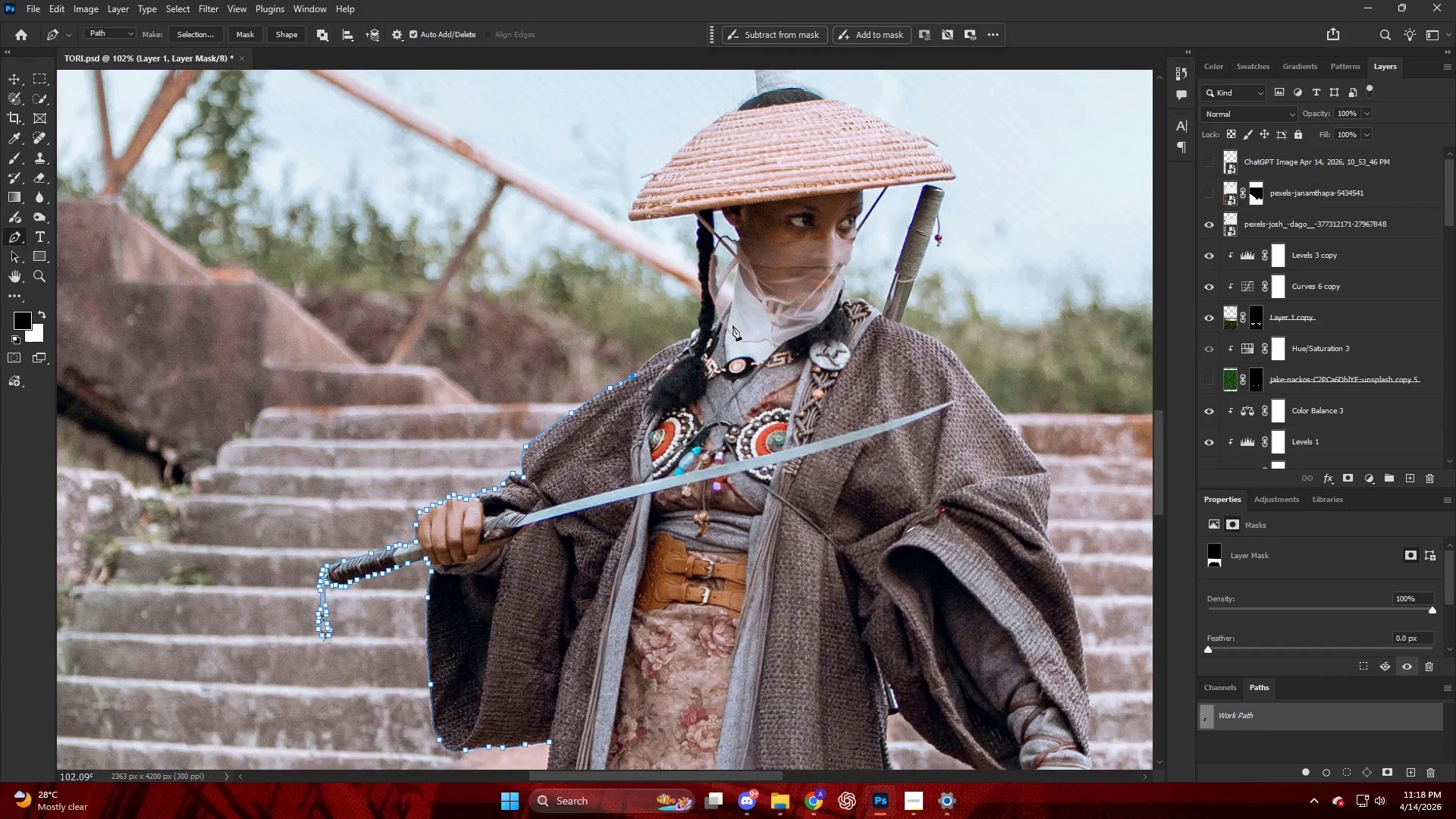 
hold_key(key=AltLeft, duration=0.5)
 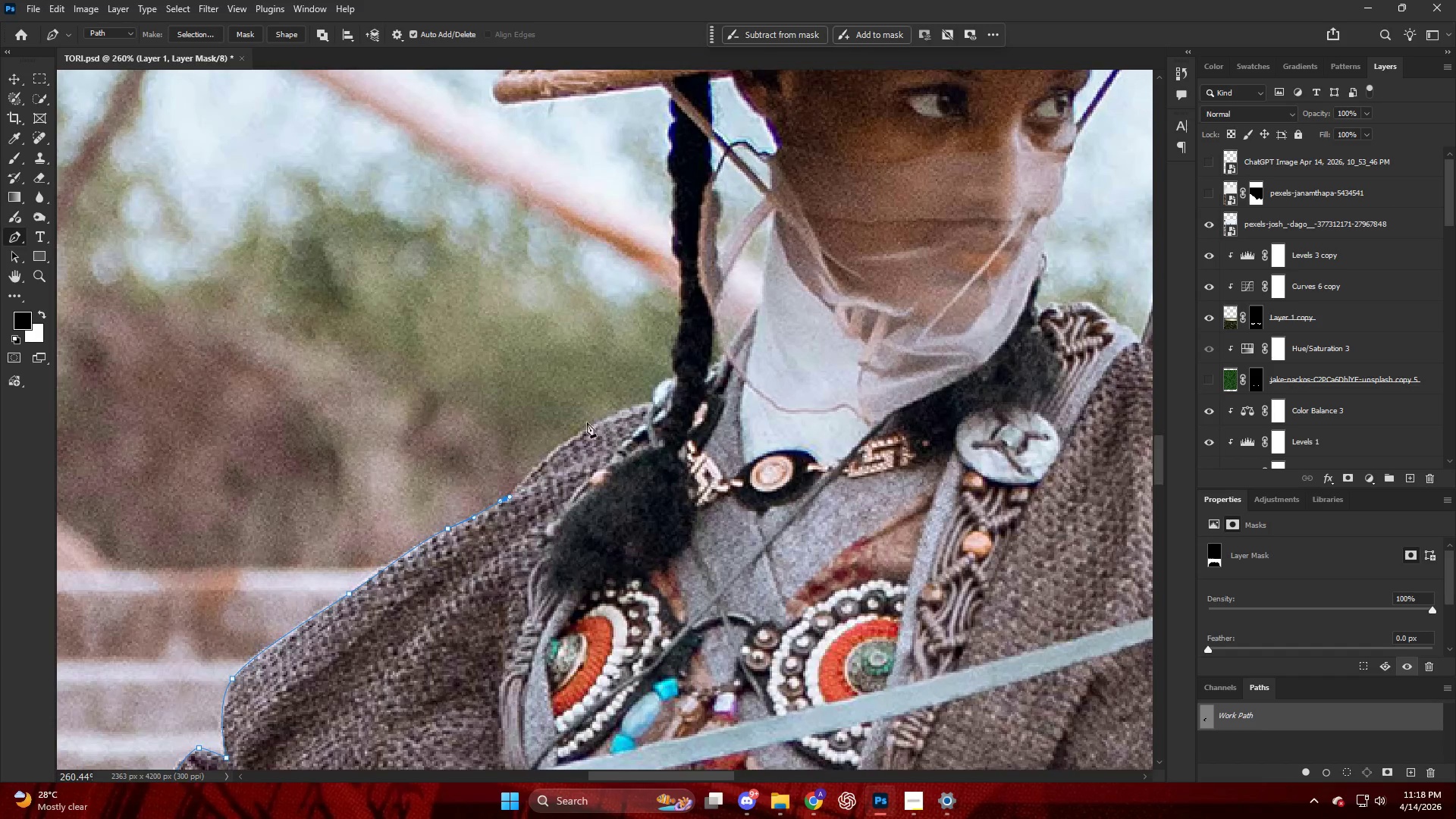 
key(Alt+AltLeft)
 